 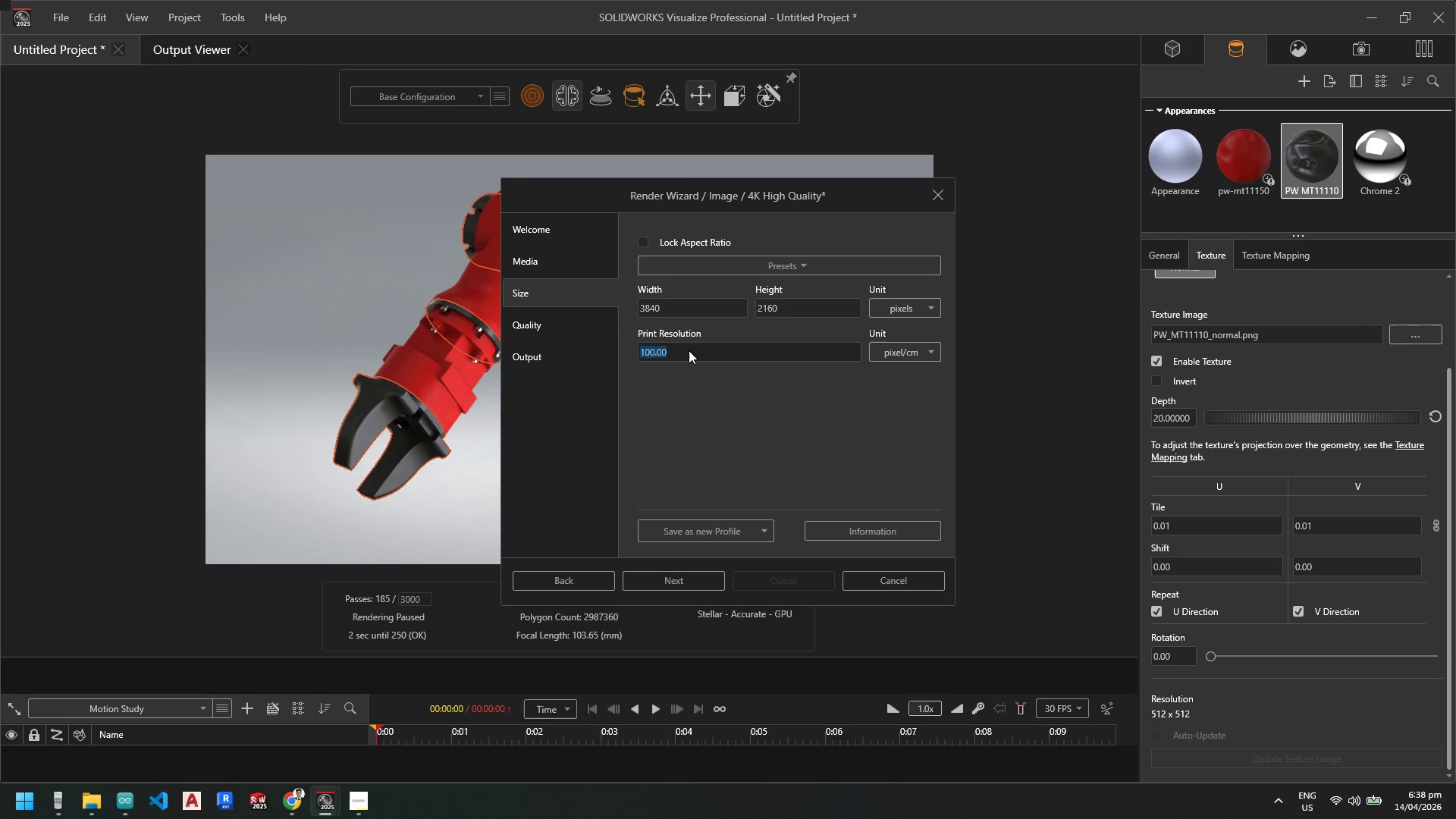 
key(Numpad1)
 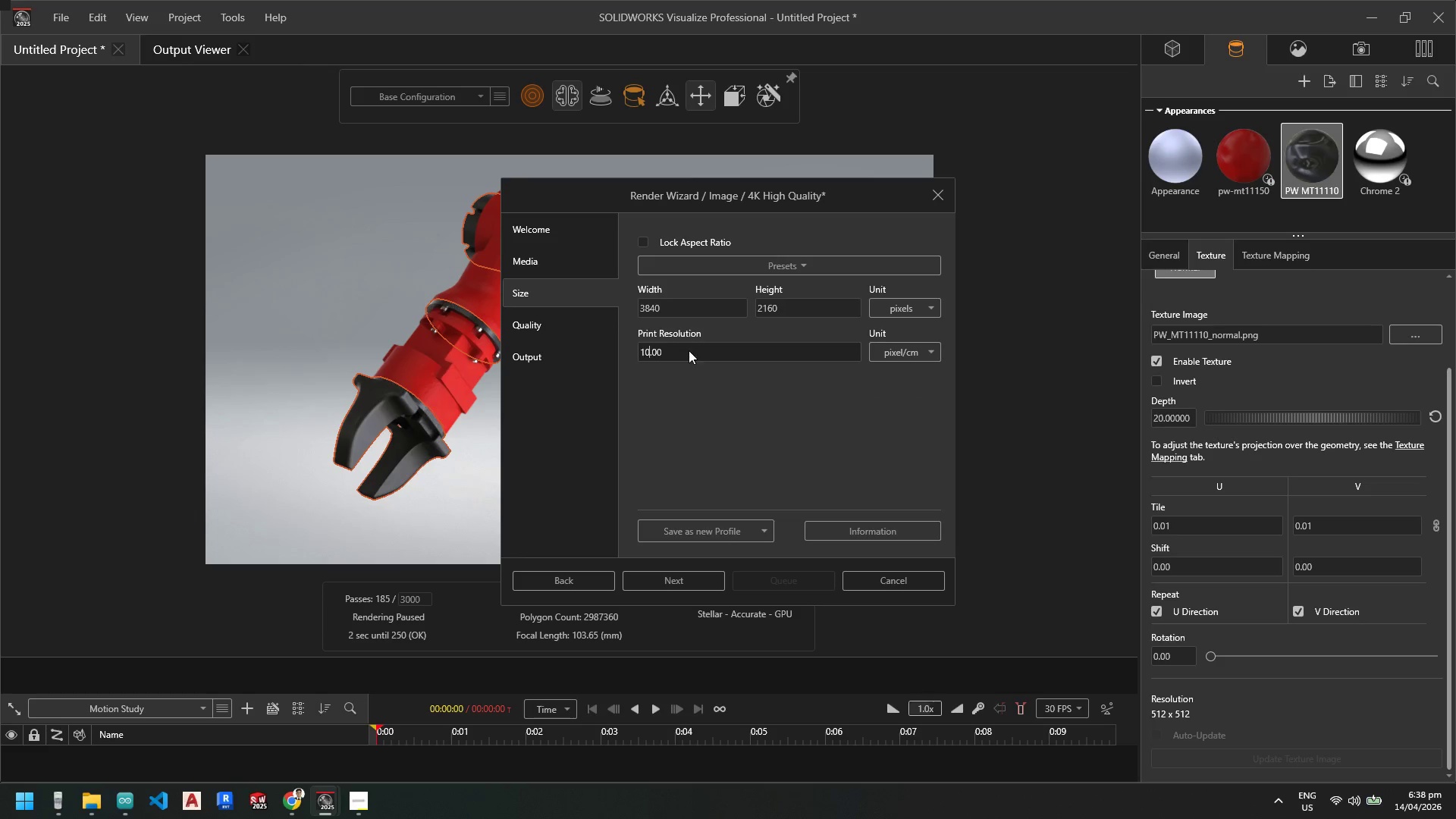 
key(Numpad0)
 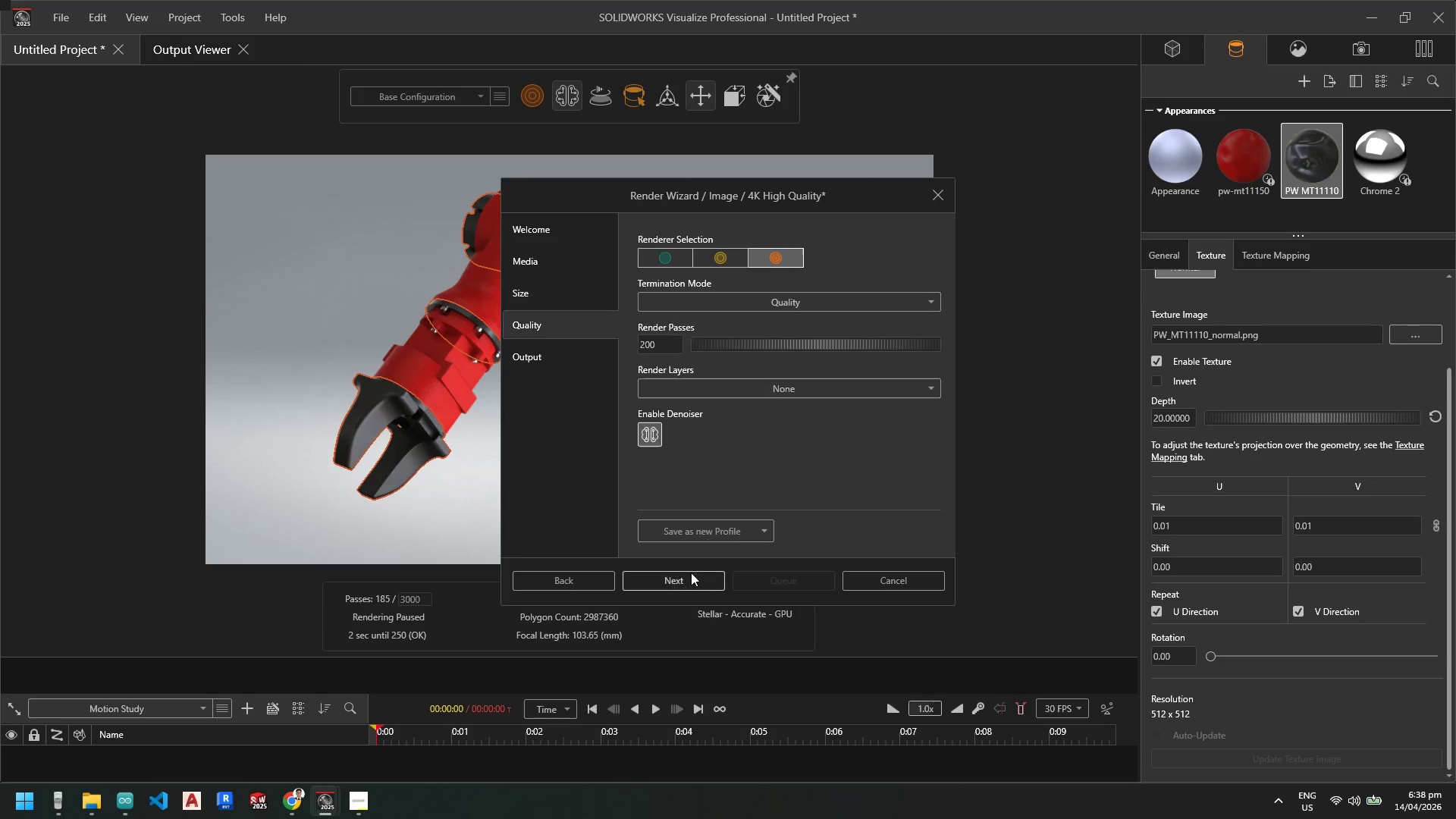 
left_click([691, 573])
 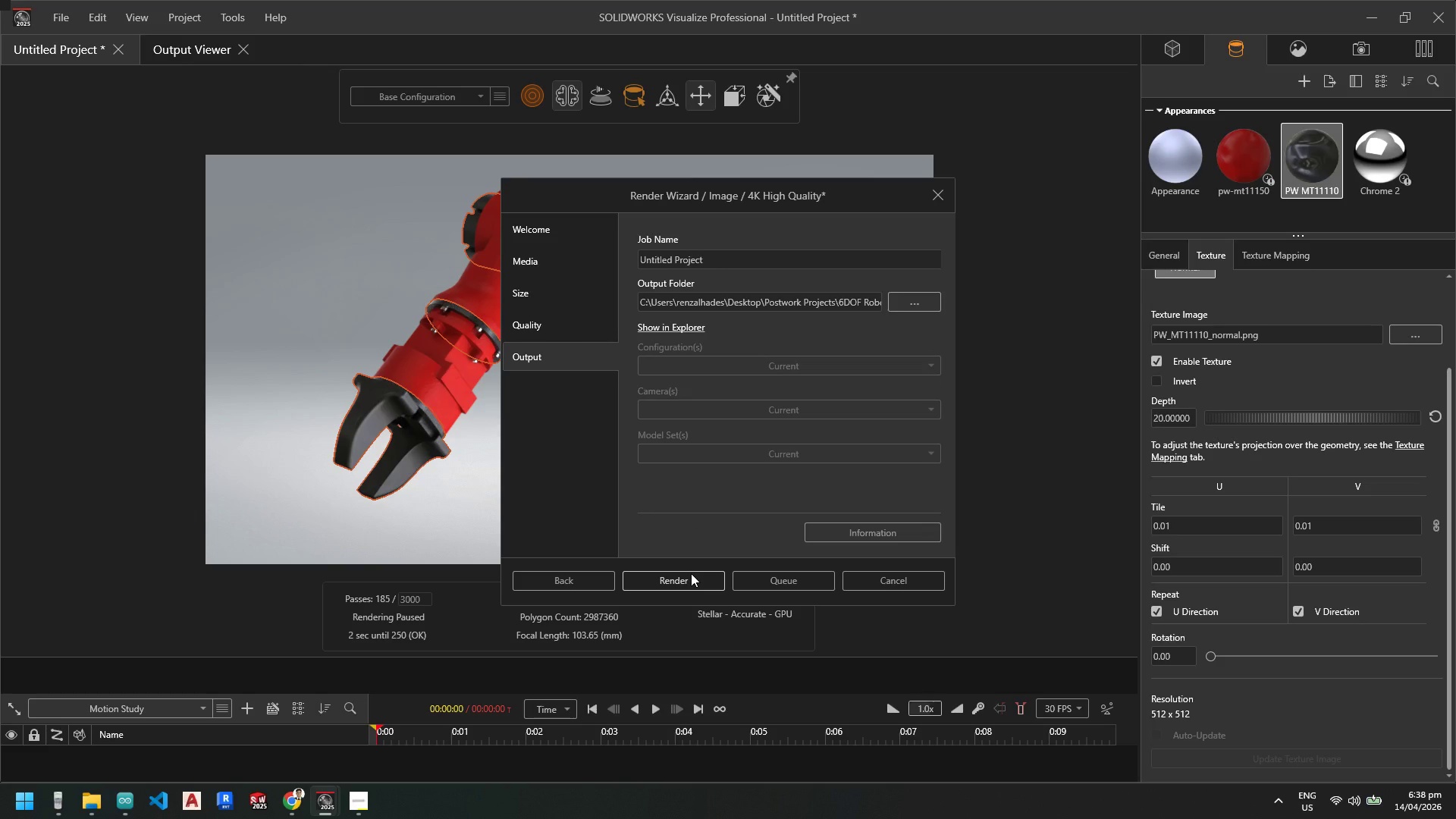 
left_click([691, 573])
 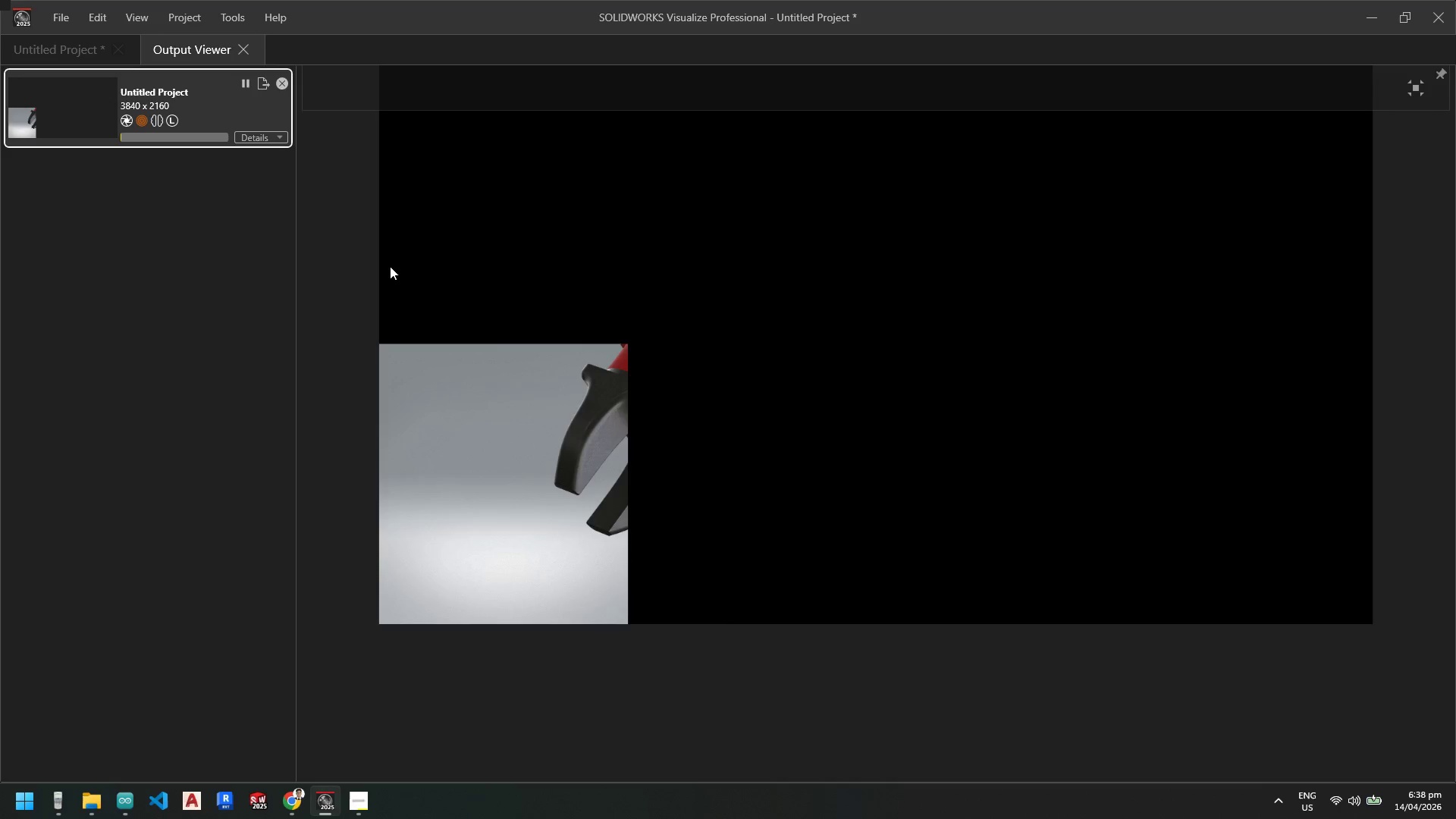 
wait(11.22)
 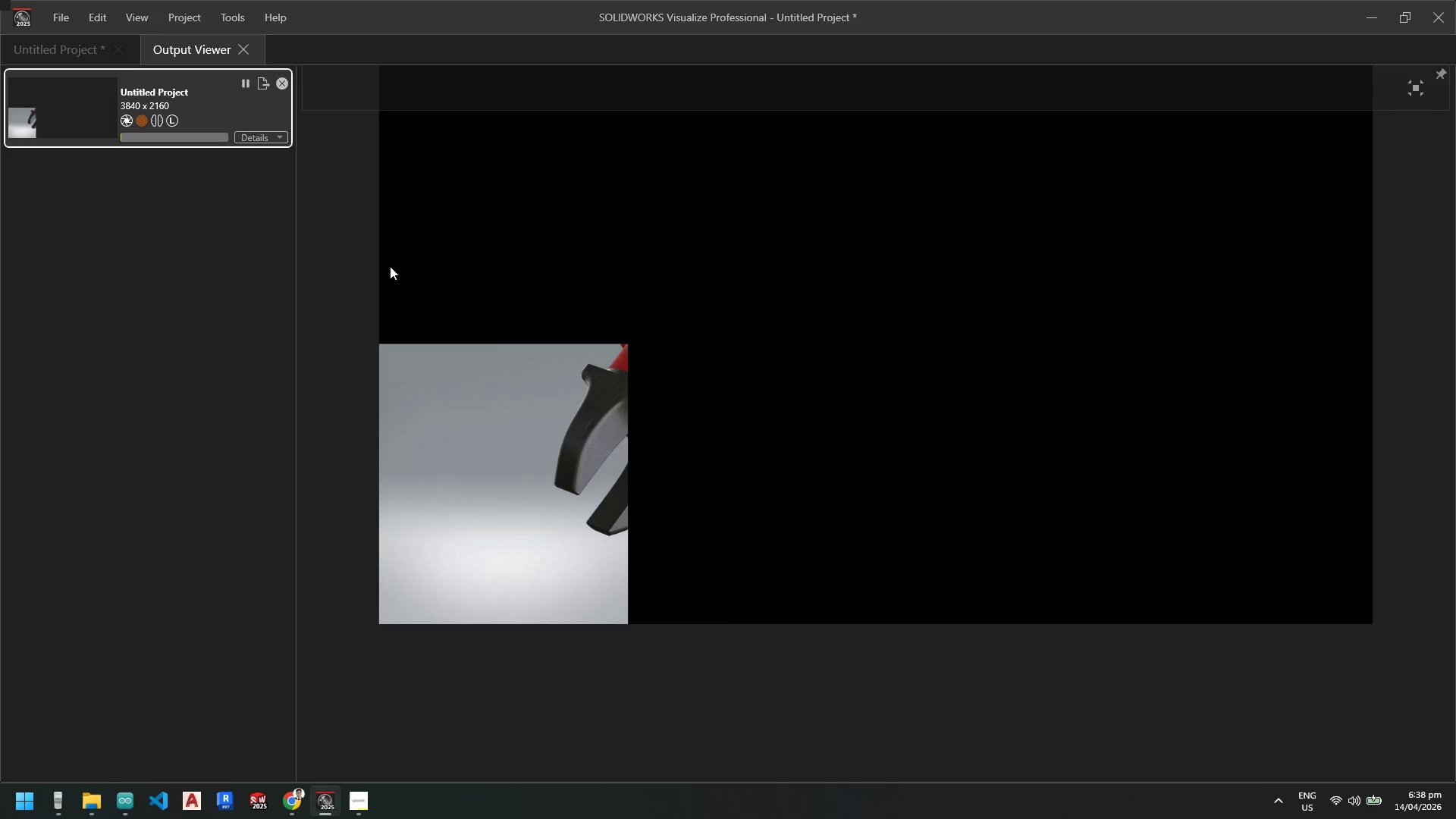 
left_click([260, 135])
 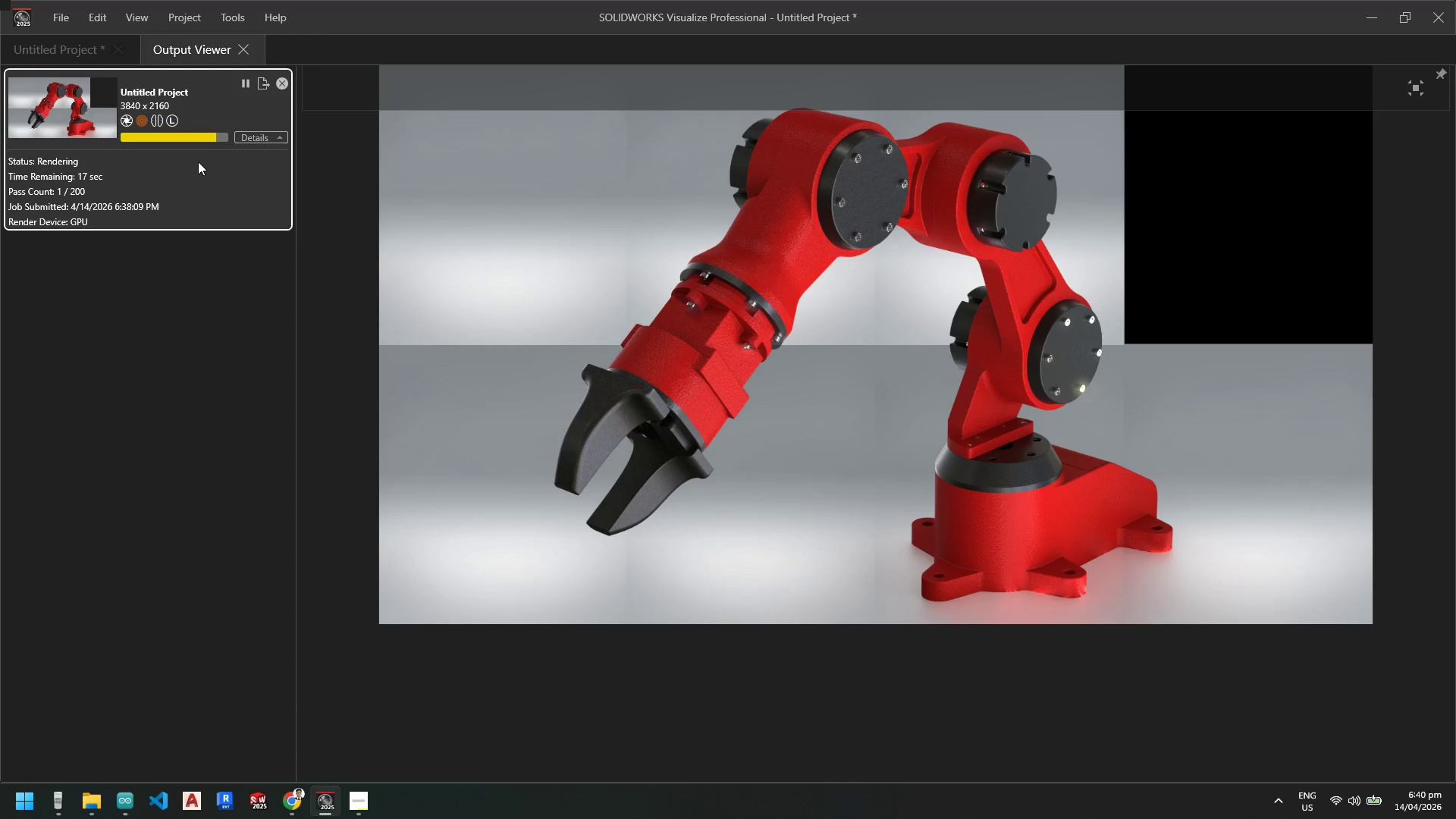 
wait(117.59)
 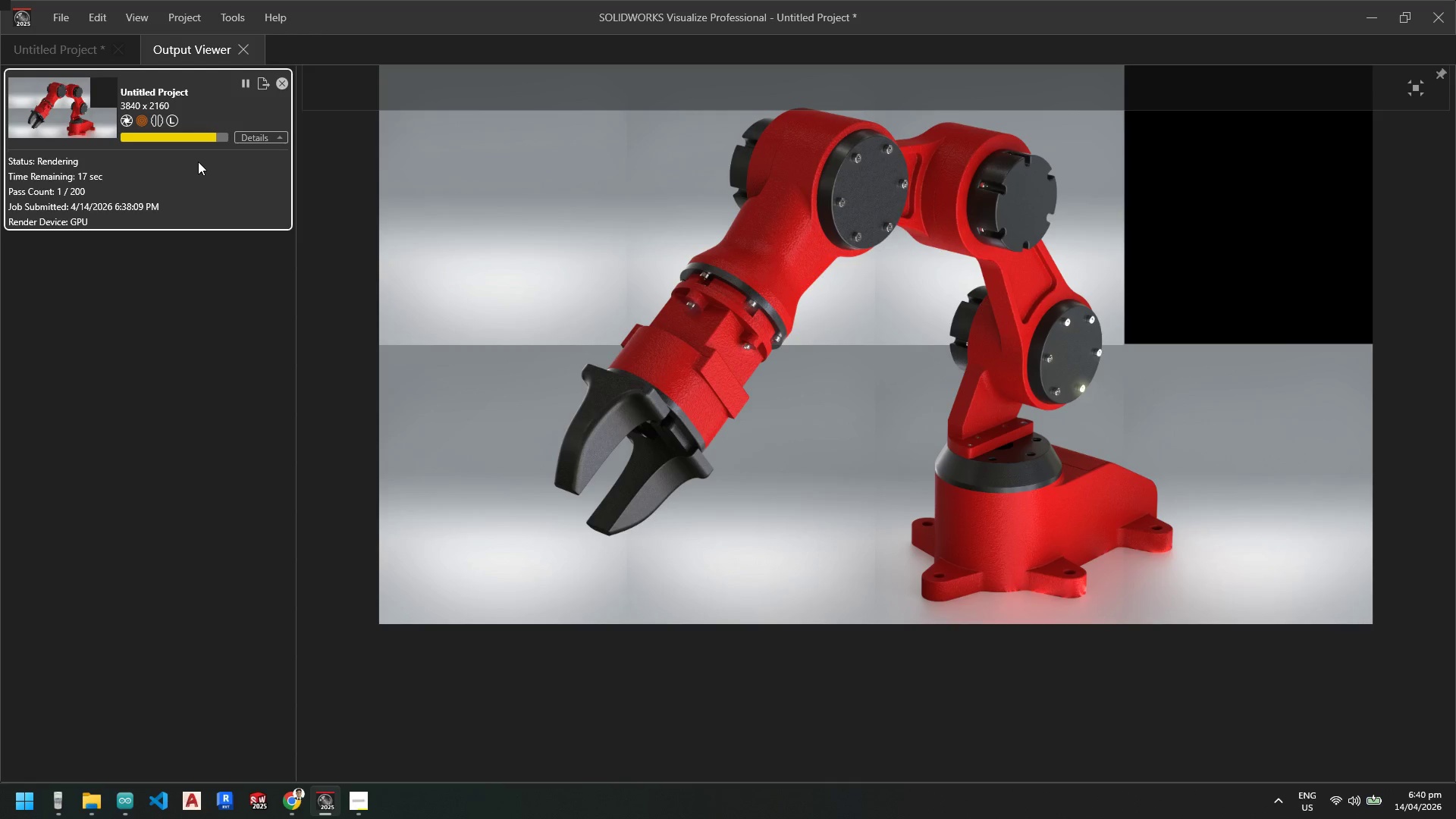 
left_click([243, 52])
 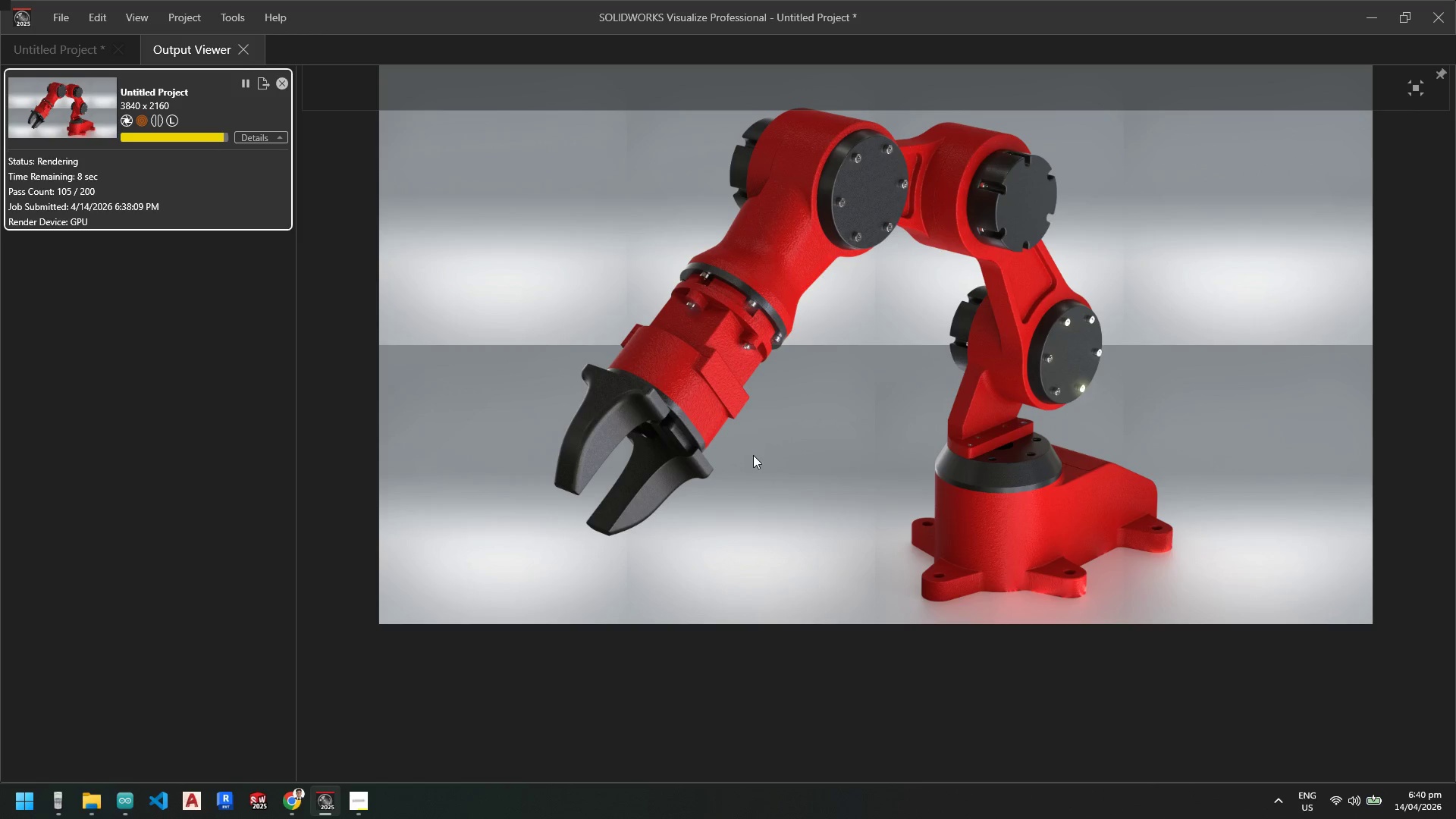 
wait(8.53)
 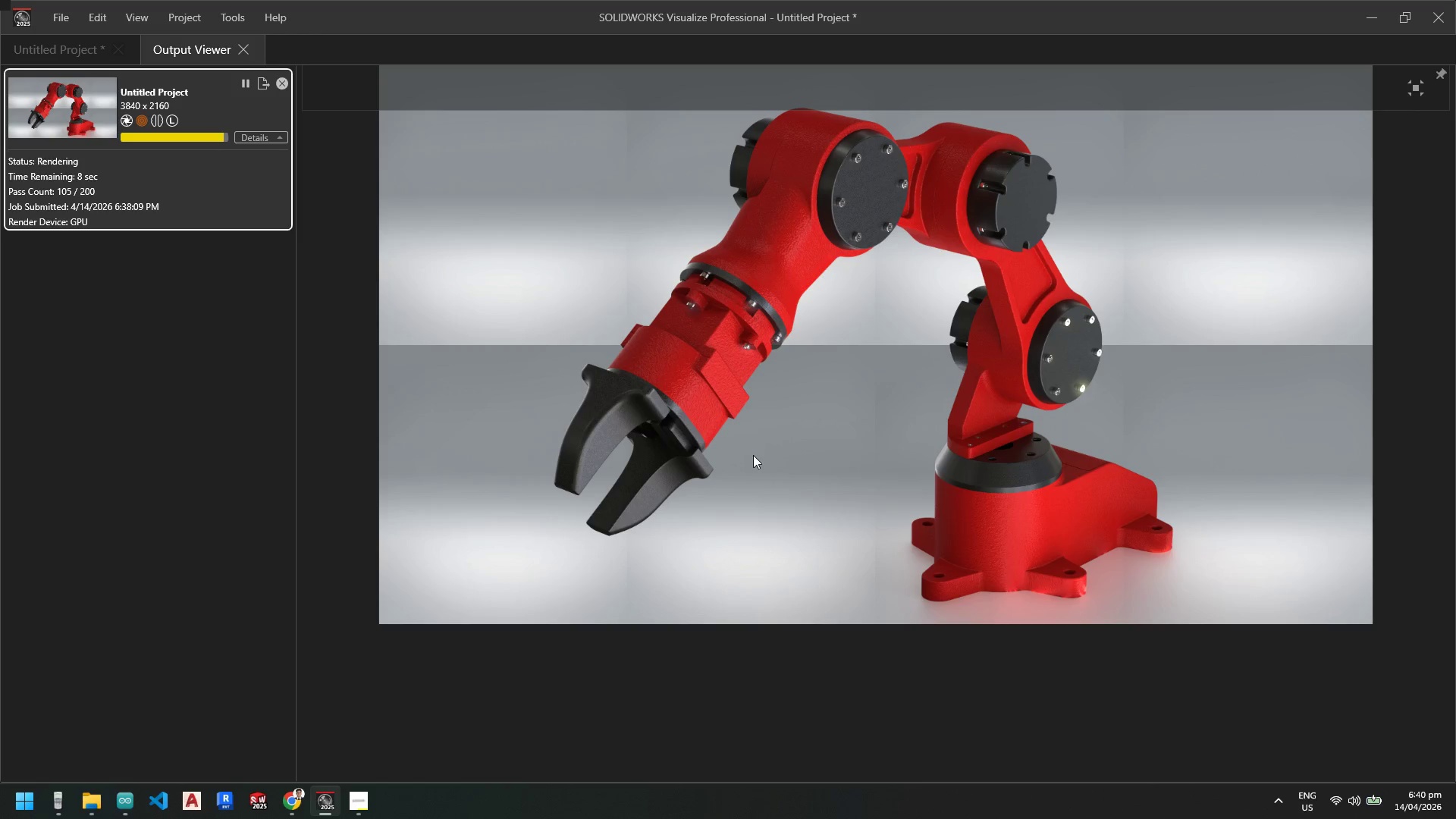 
left_click([73, 51])
 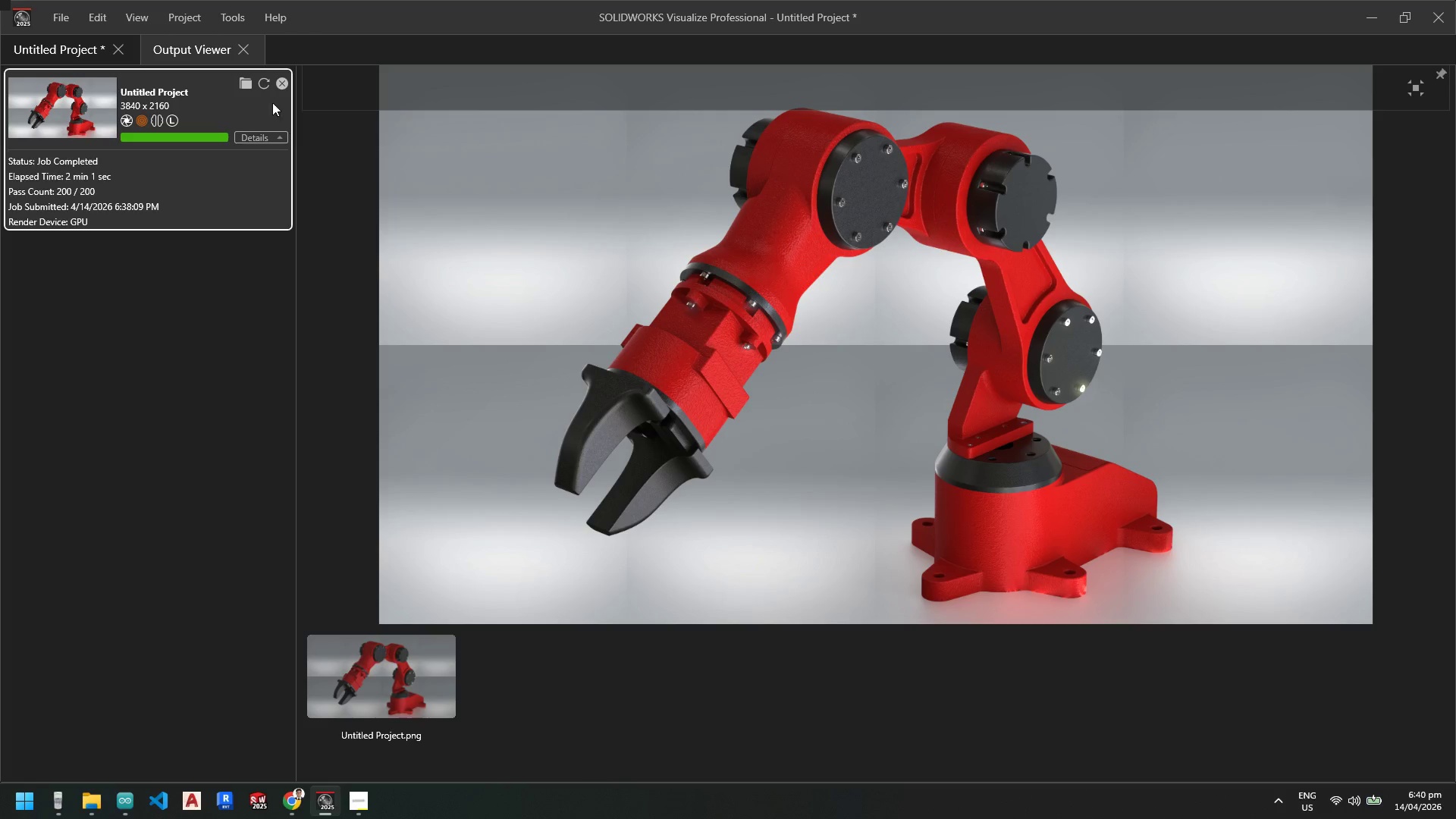 
wait(7.47)
 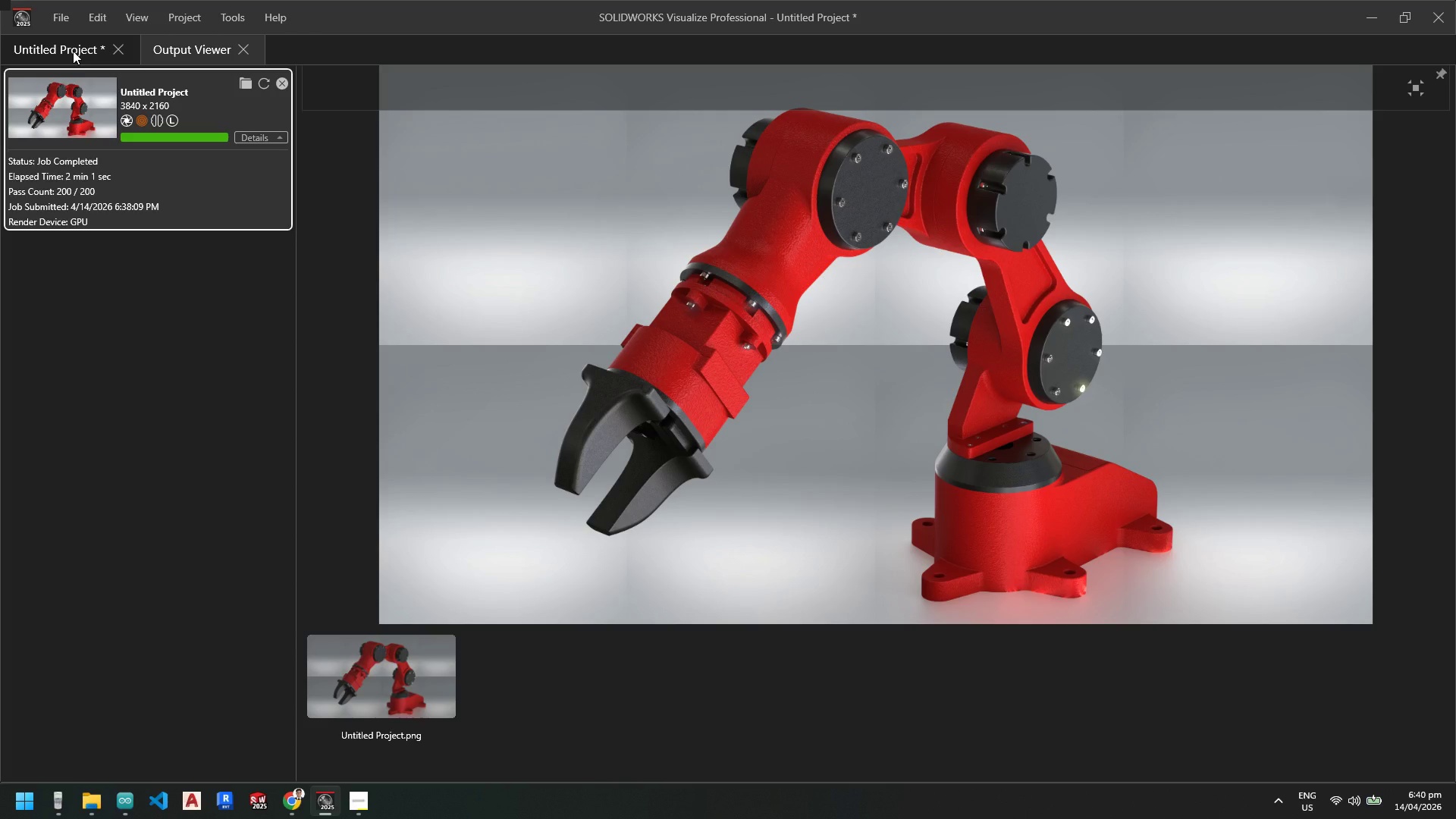 
left_click([86, 47])
 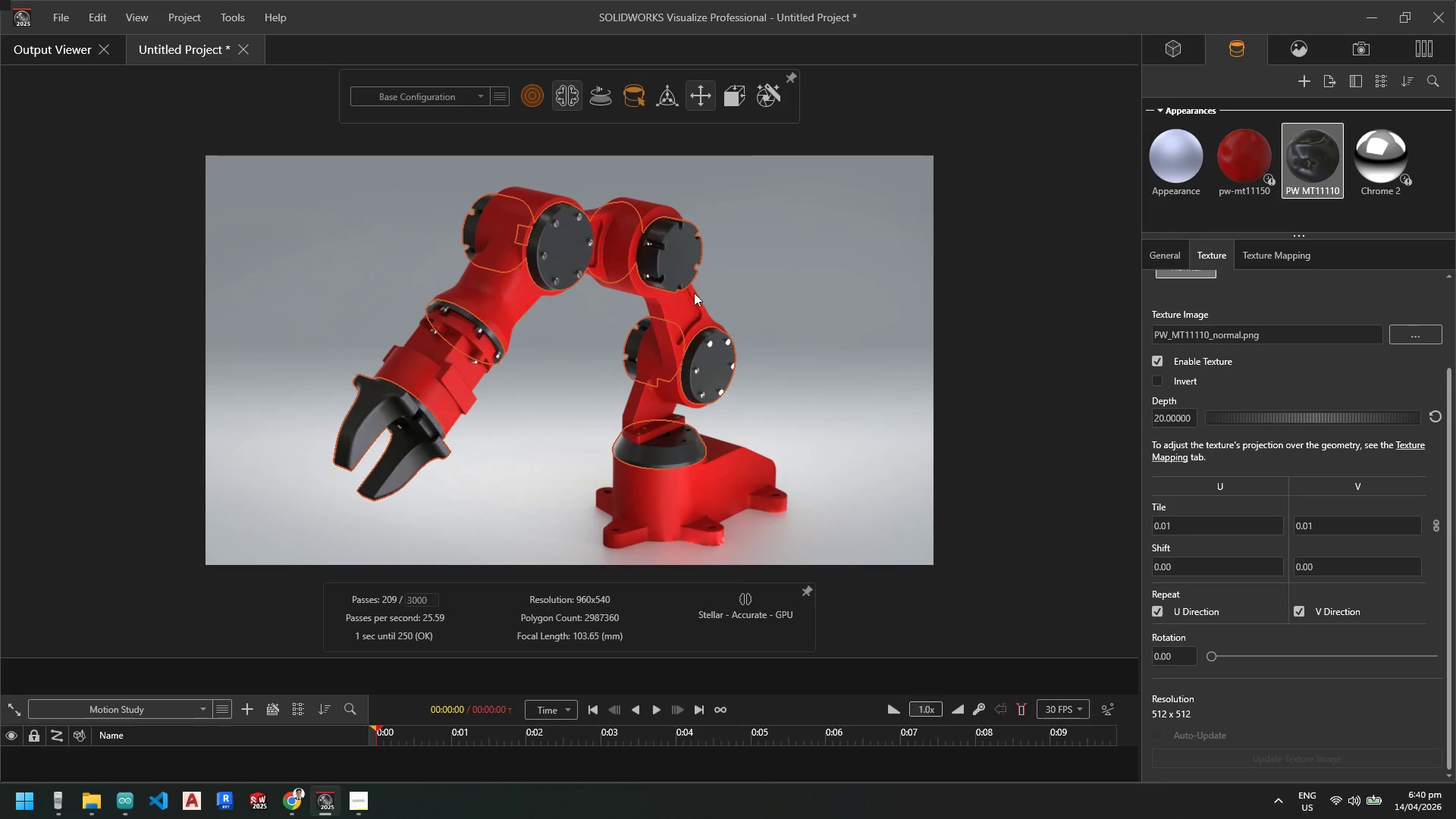 
wait(7.19)
 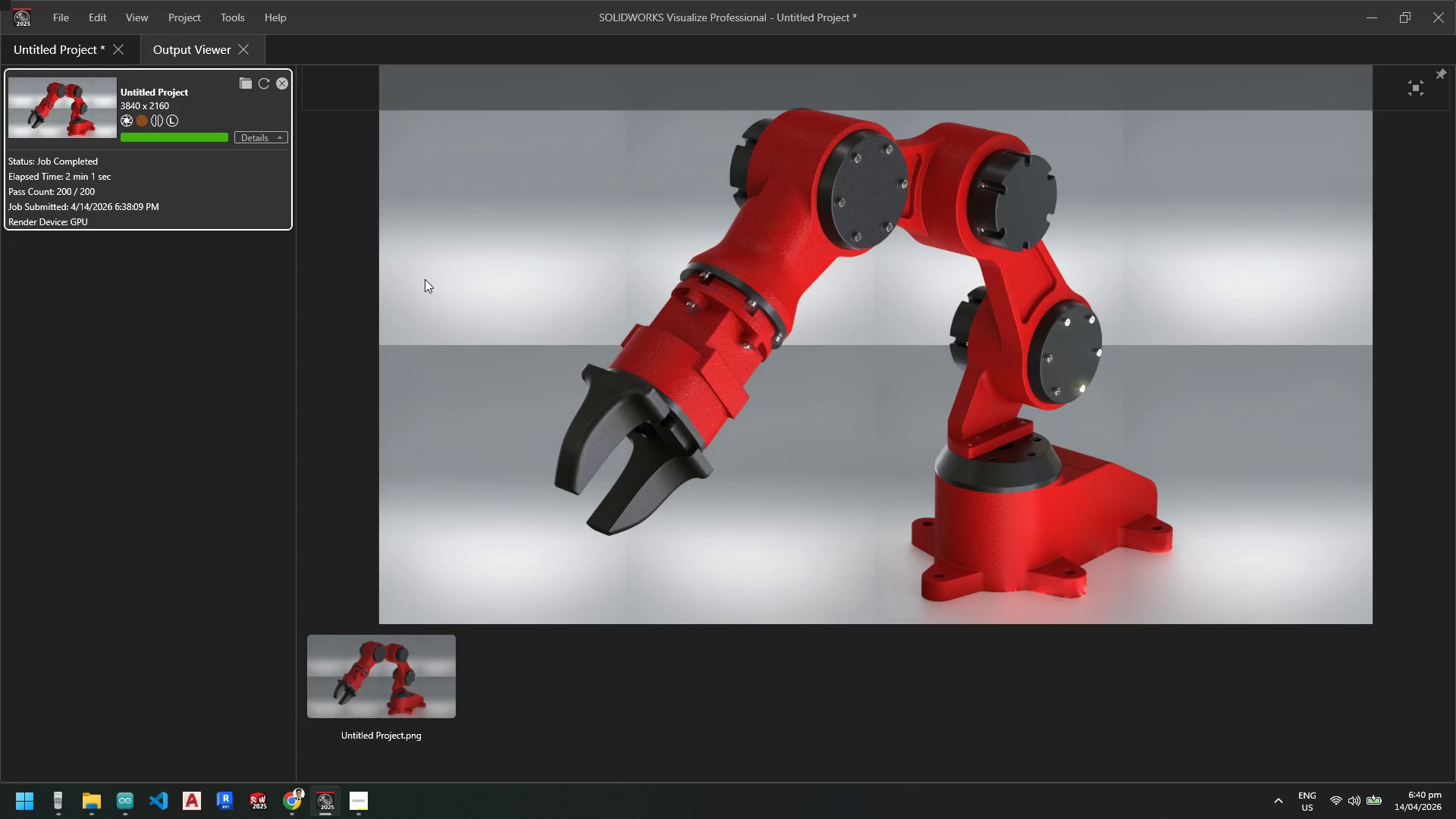 
left_click([1307, 50])
 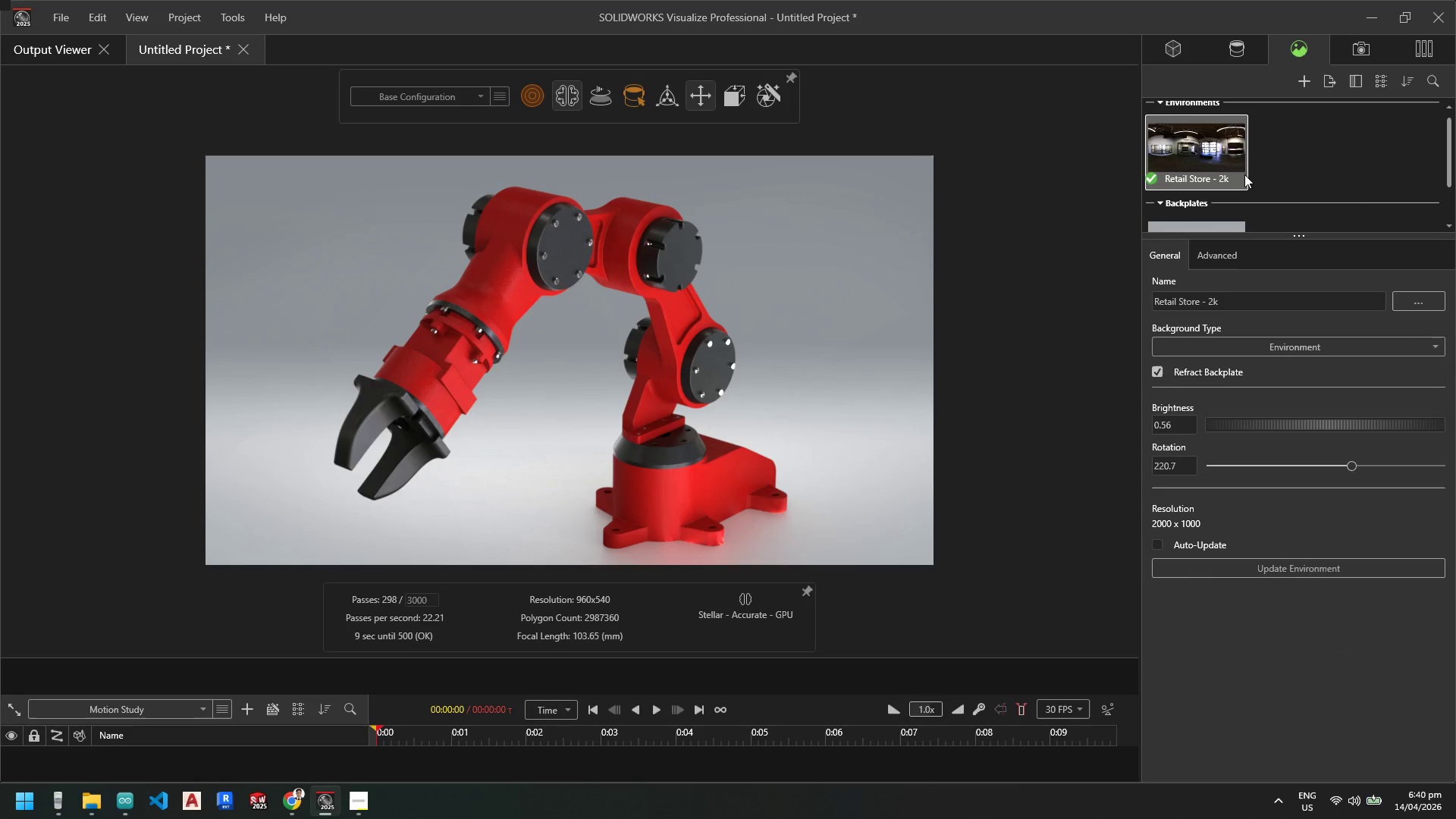 
scroll: coordinate [1353, 174], scroll_direction: none, amount: 0.0
 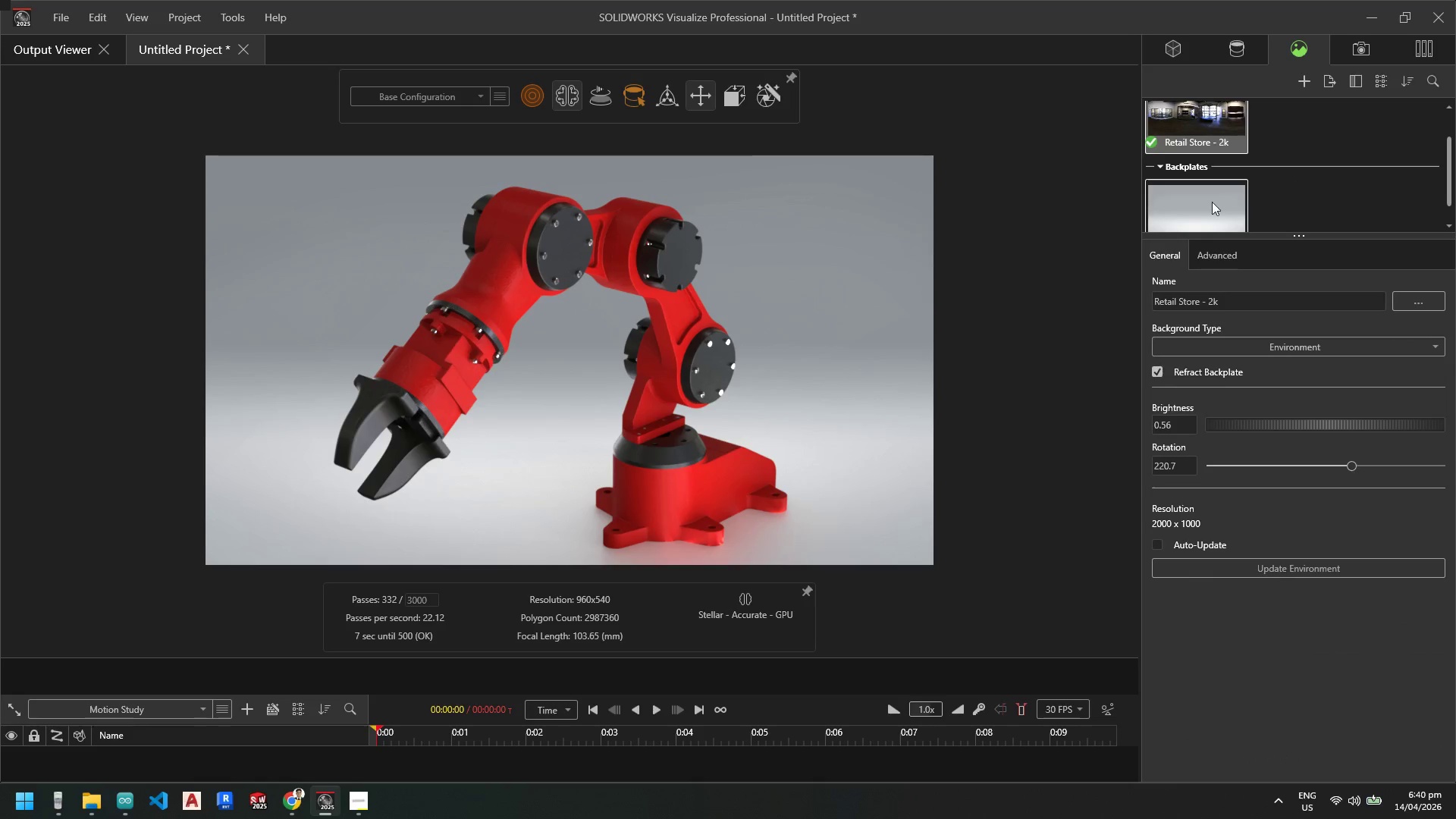 
left_click([1215, 181])
 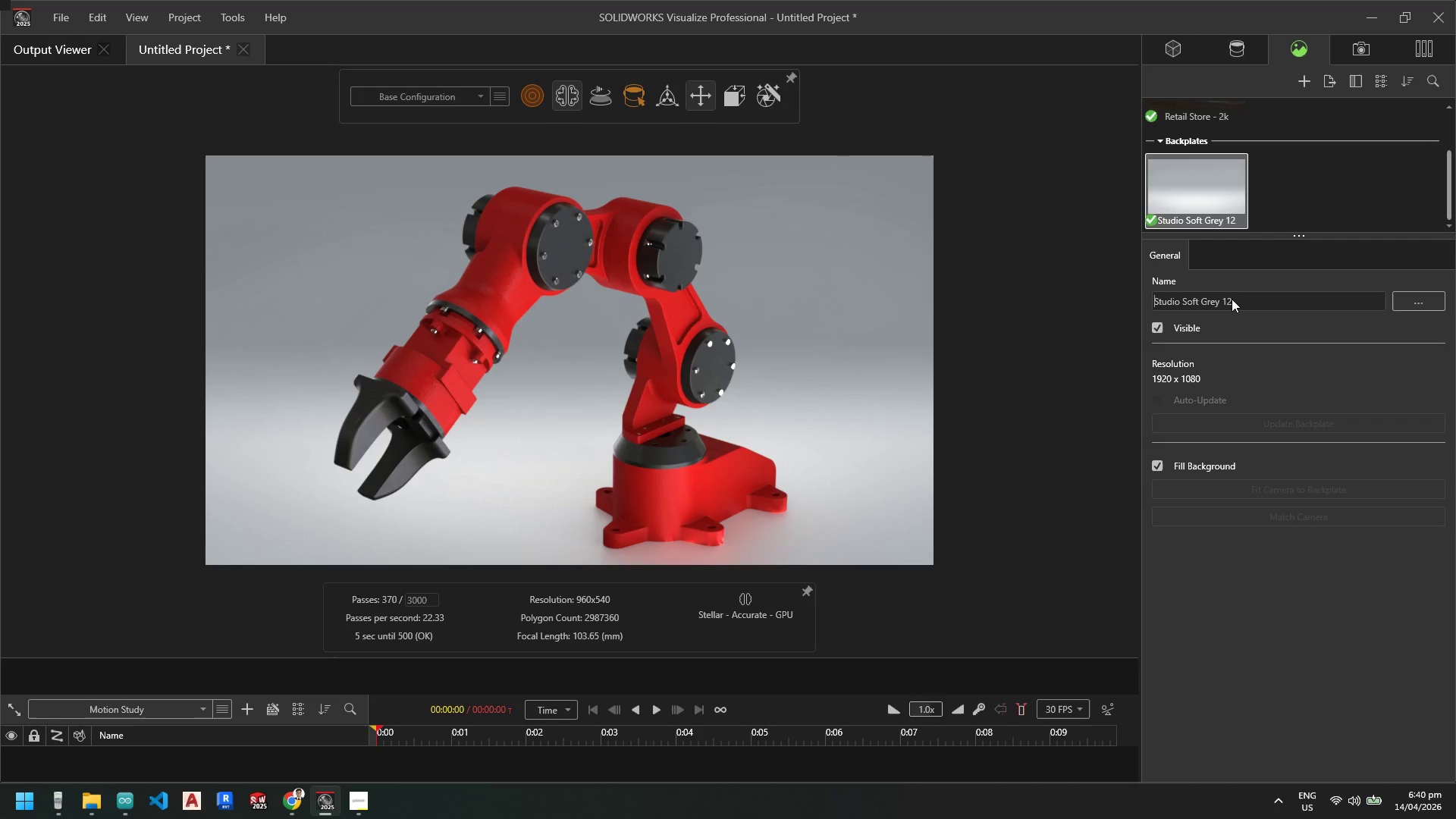 
scroll: coordinate [1214, 191], scroll_direction: down, amount: 2.0
 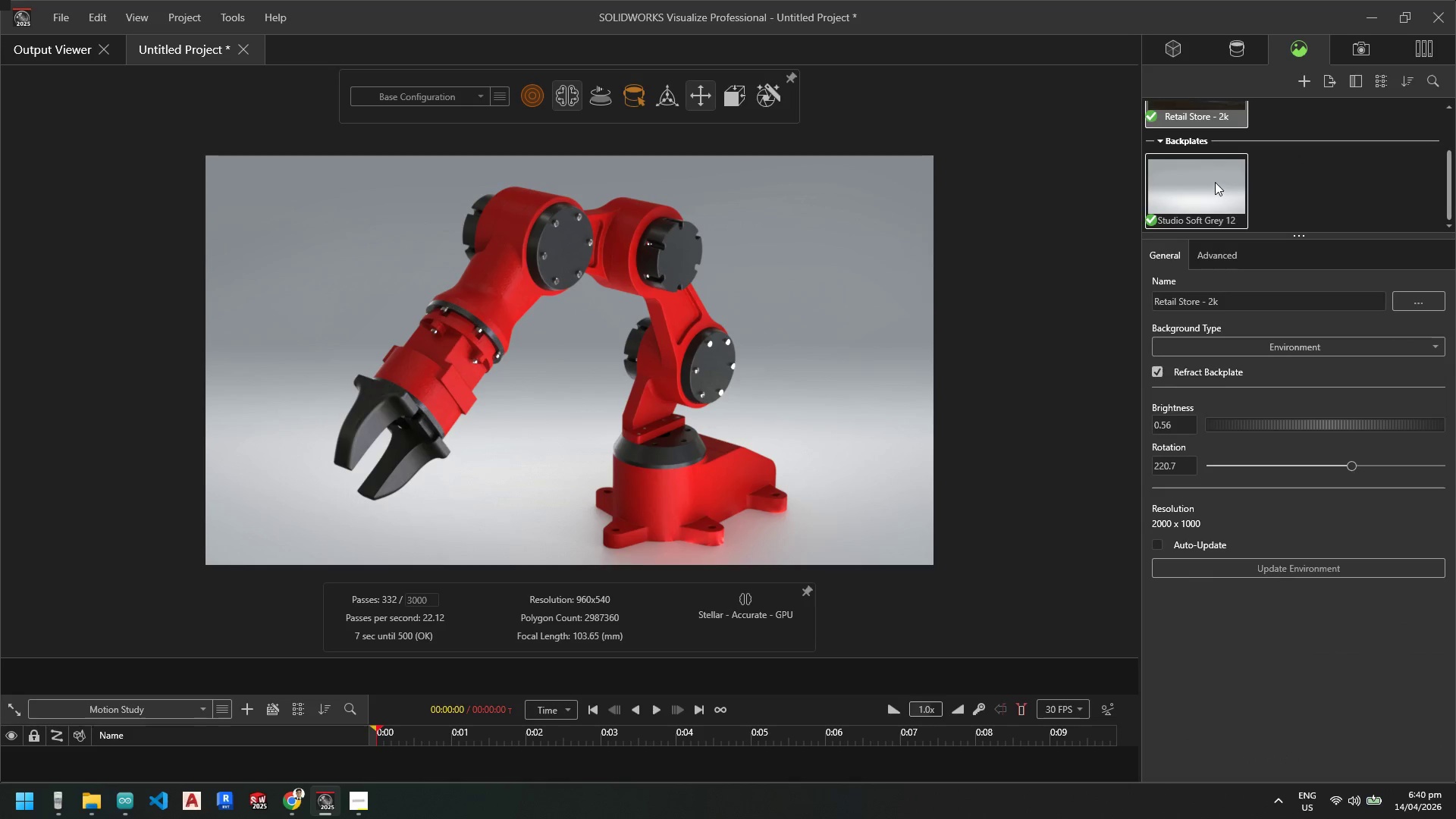 
left_click([1232, 299])
 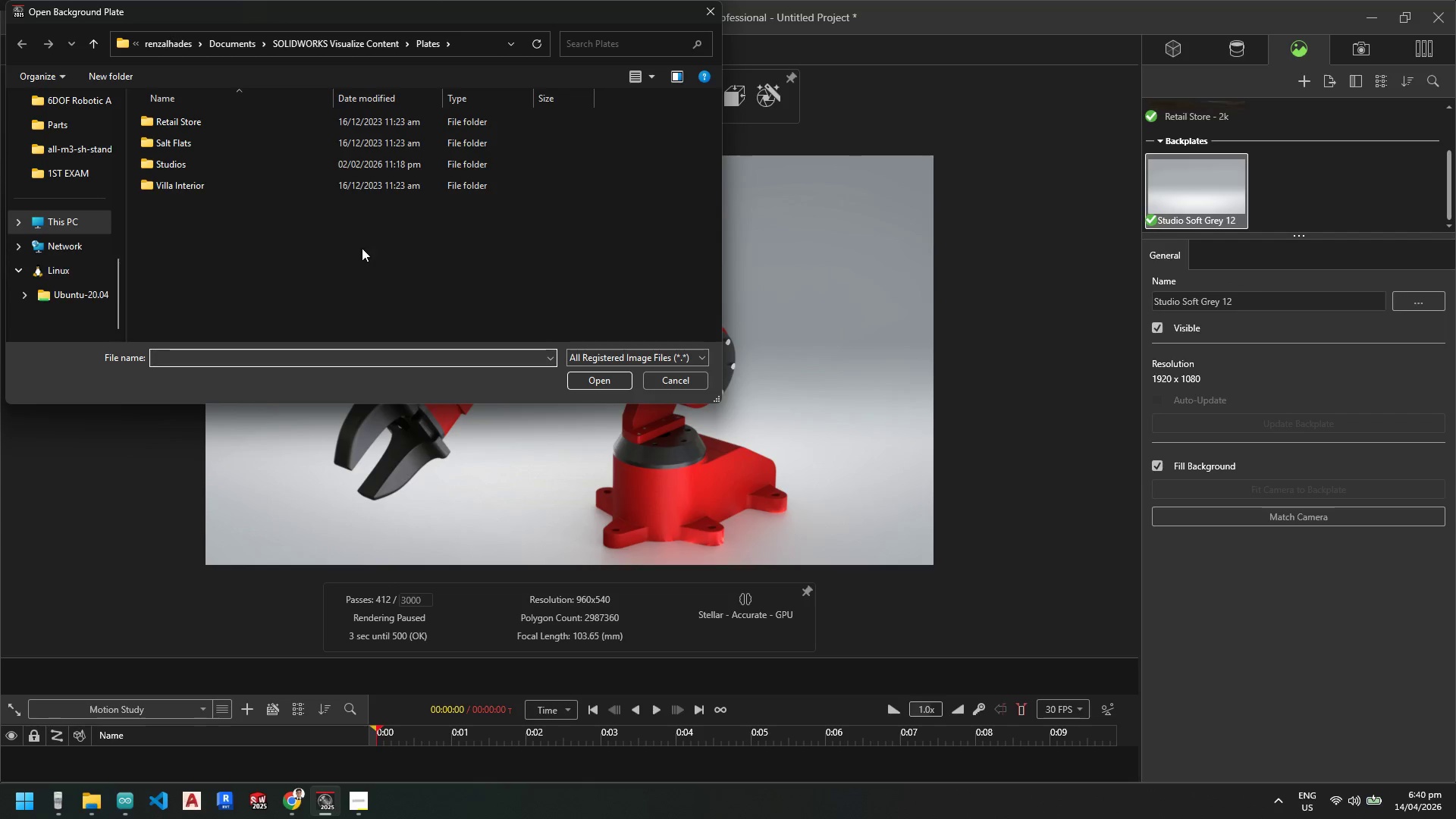 
left_click([709, 11])
 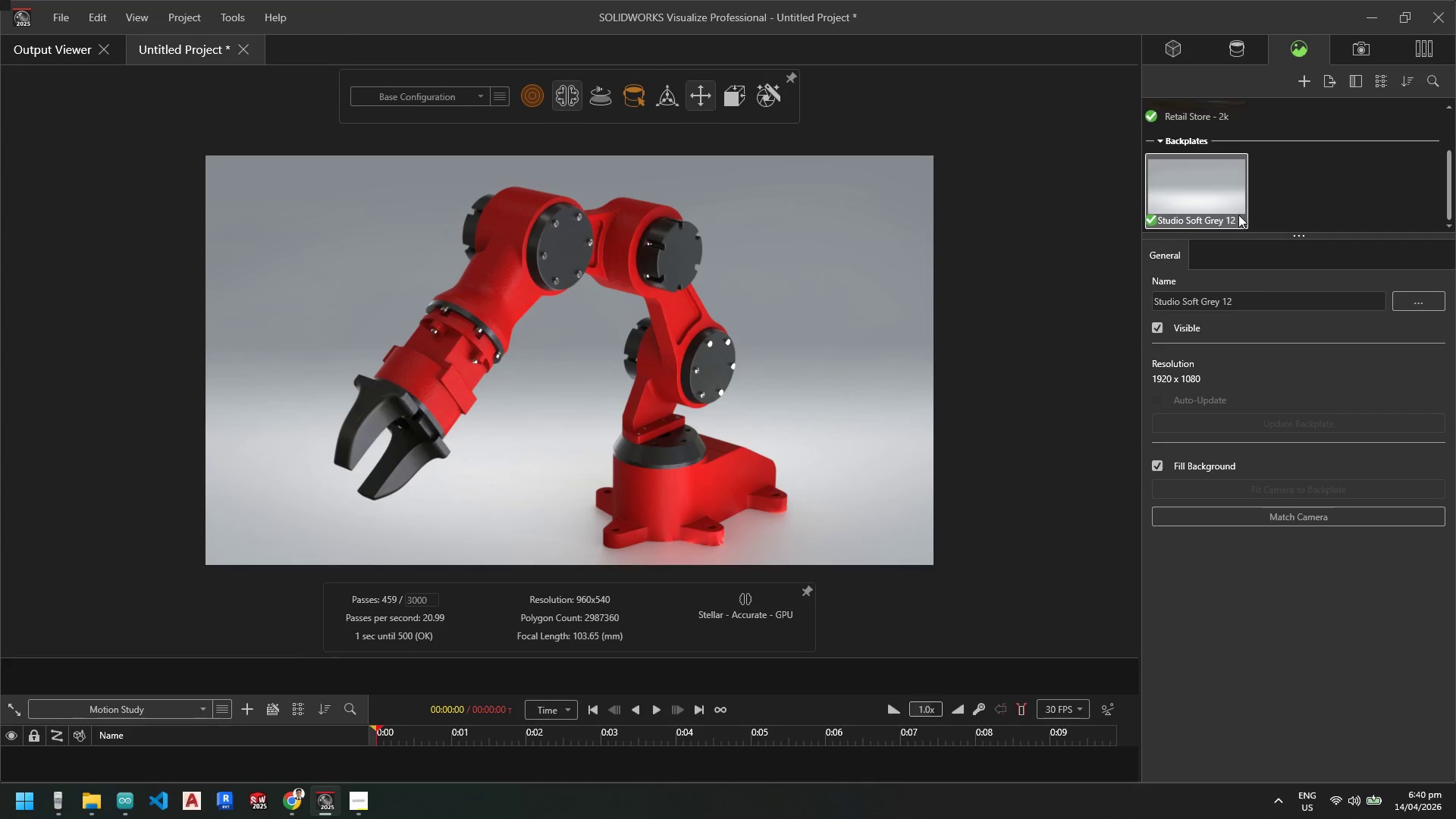 
scroll: coordinate [1279, 220], scroll_direction: up, amount: 3.0
 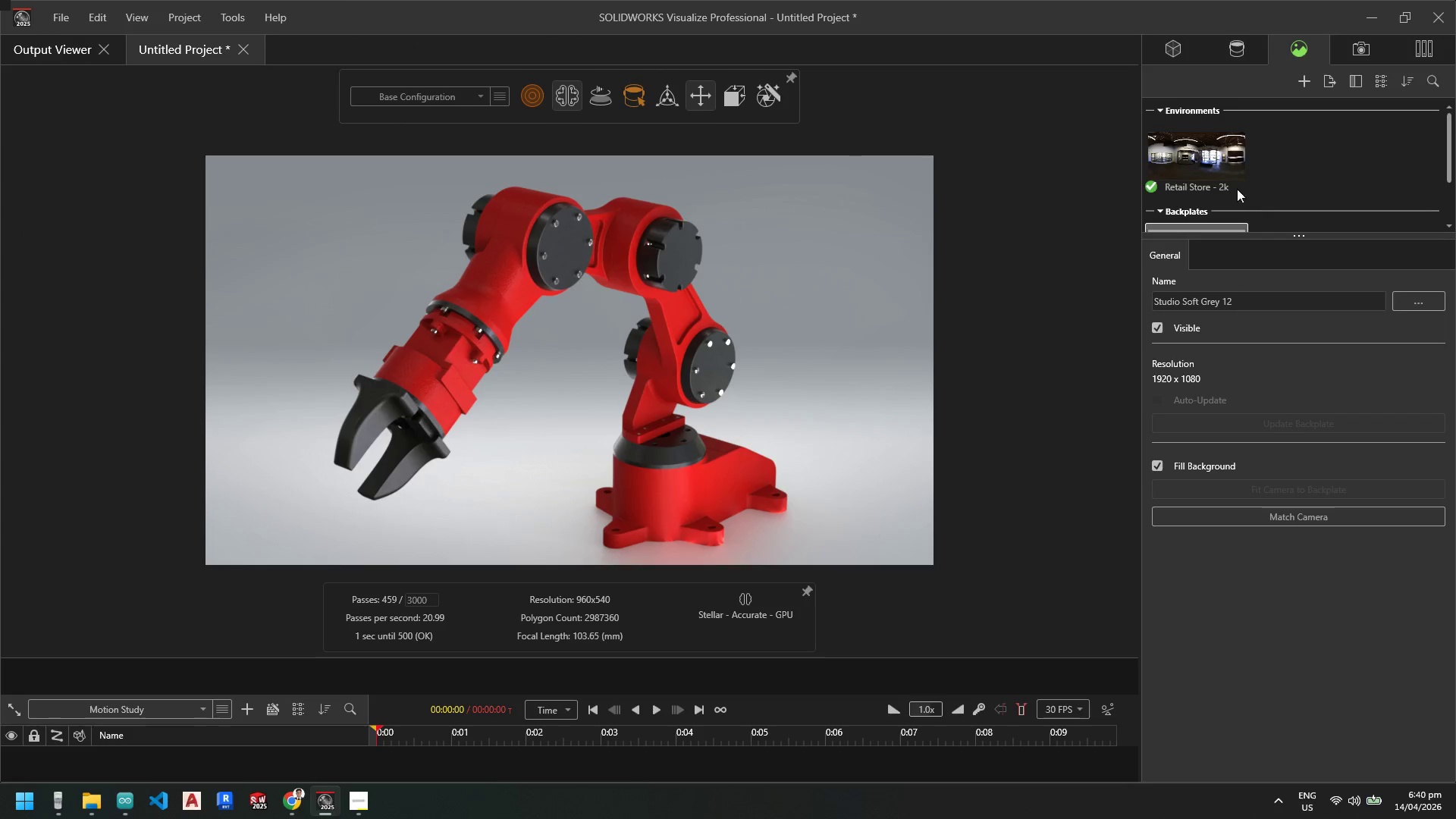 
scroll: coordinate [1222, 176], scroll_direction: none, amount: 0.0
 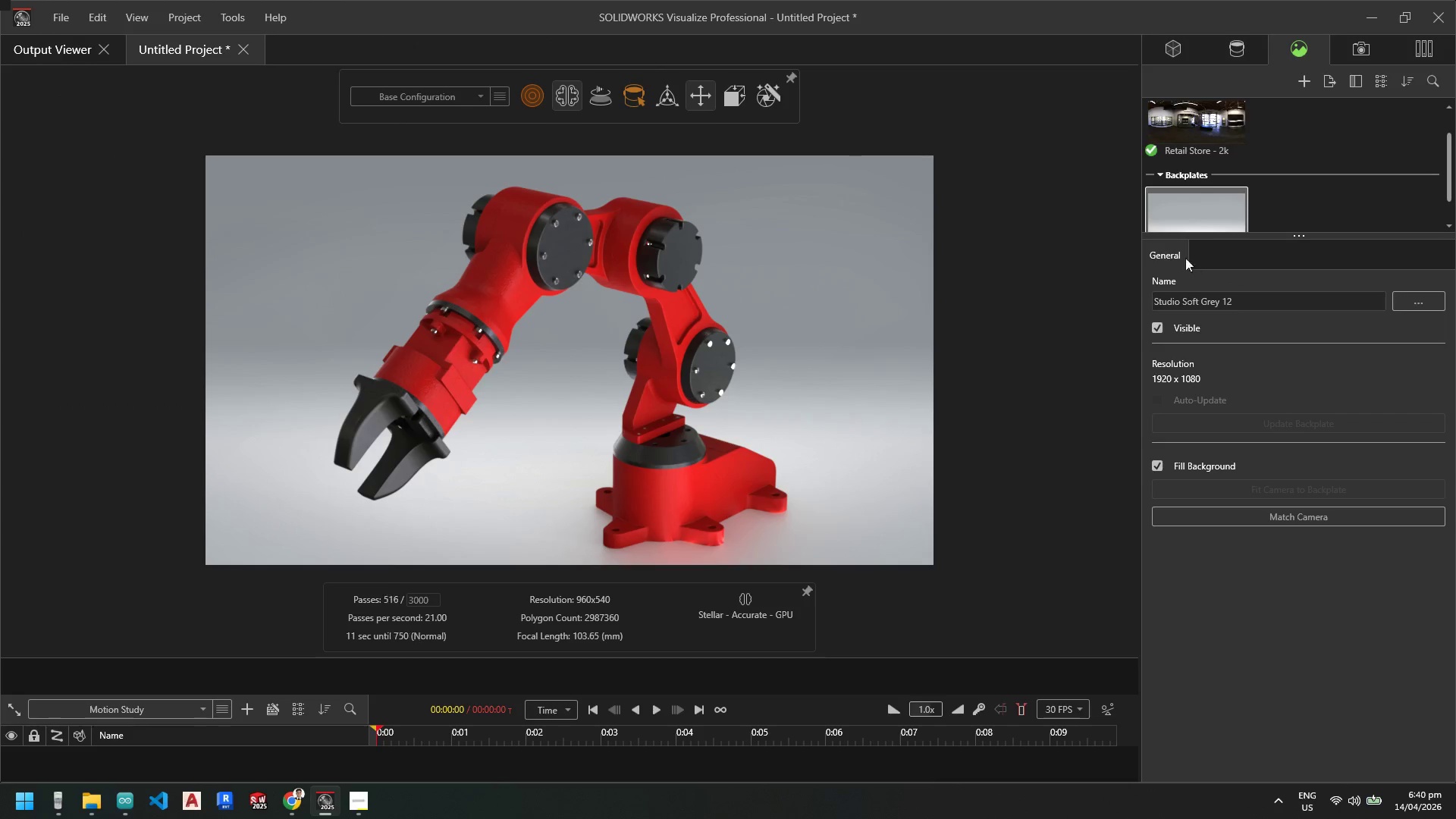 
scroll: coordinate [1207, 211], scroll_direction: up, amount: 1.0
 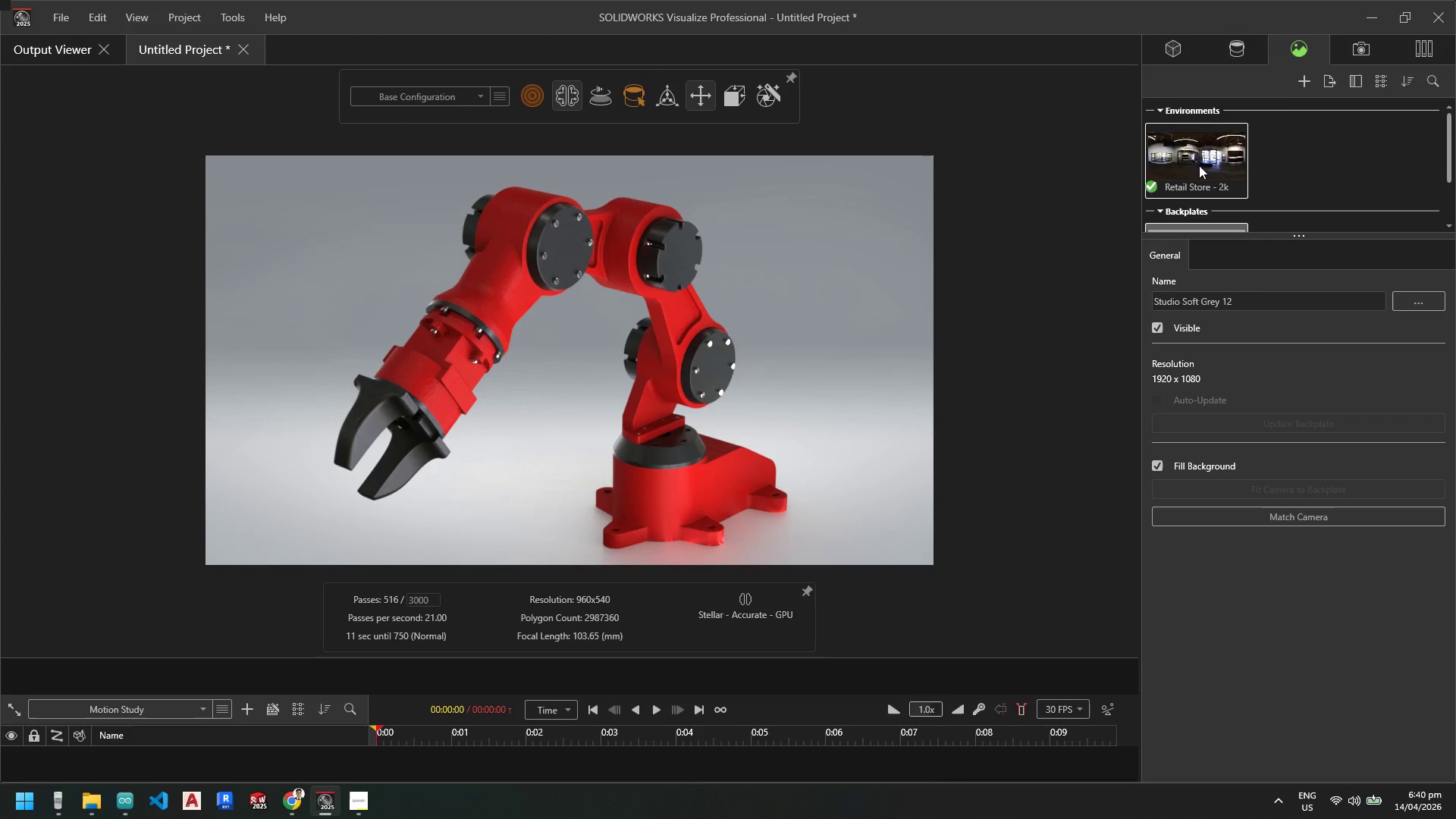 
left_click([1199, 162])
 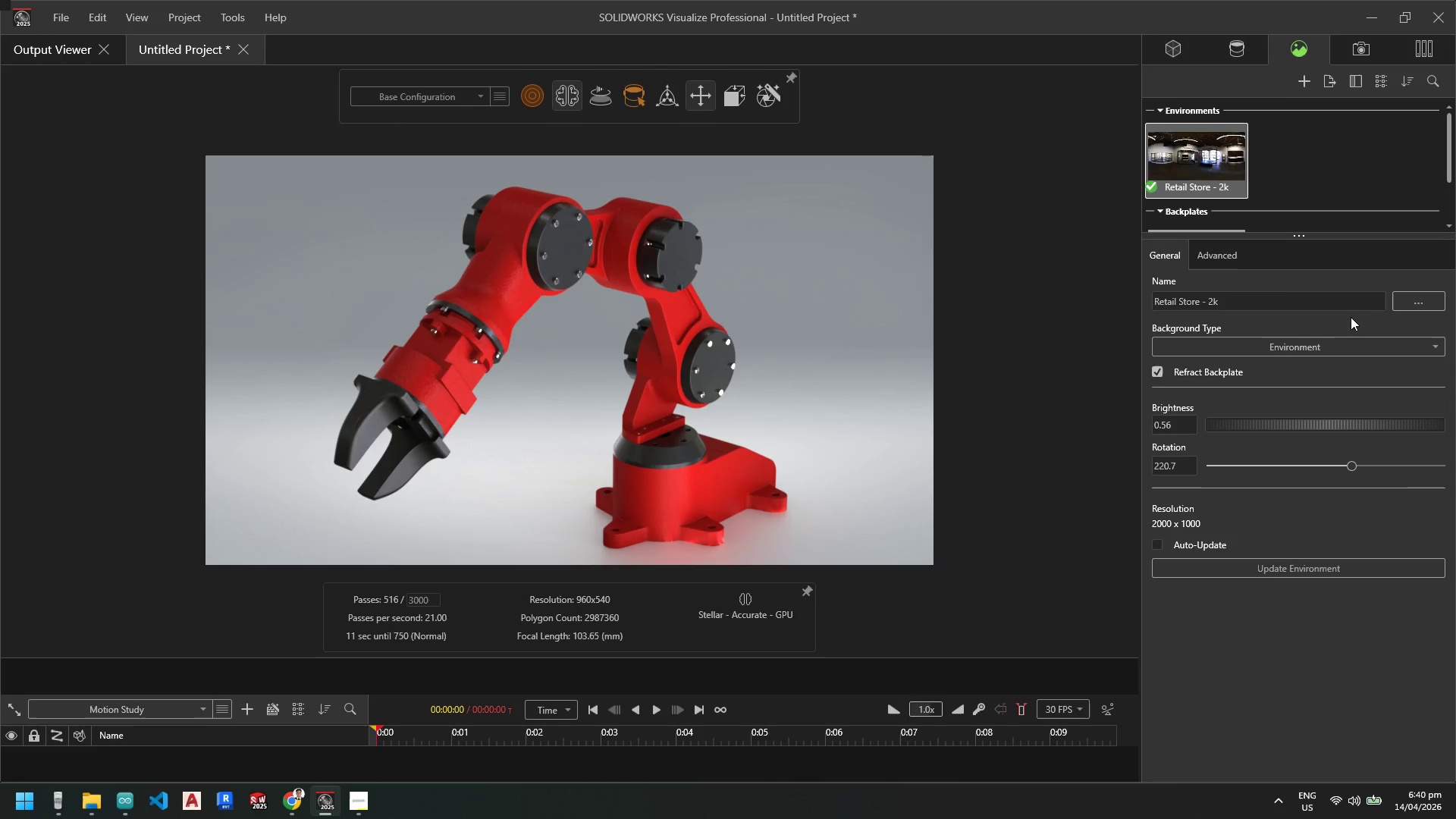 
left_click([1419, 299])
 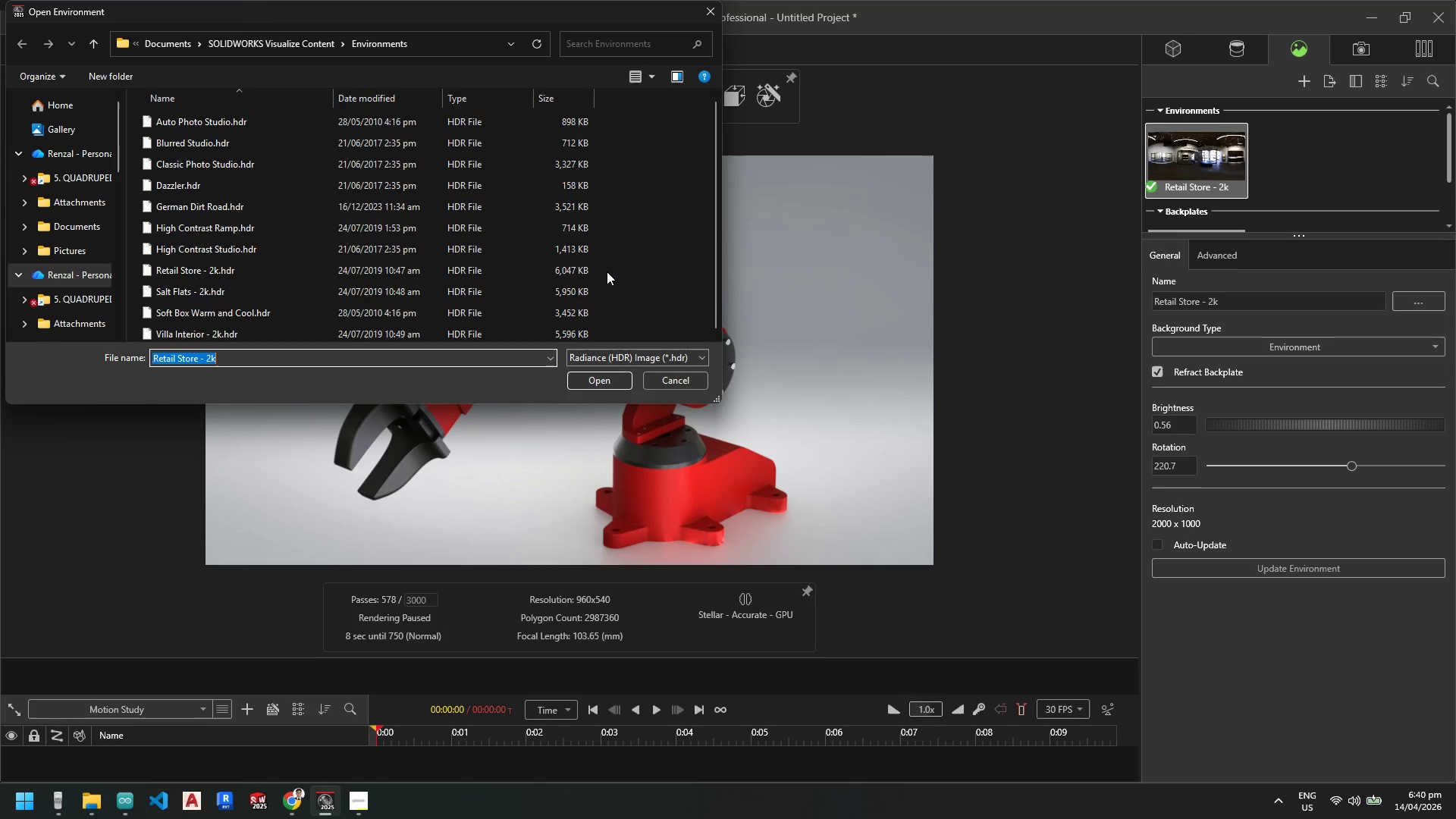 
scroll: coordinate [438, 260], scroll_direction: down, amount: 3.0
 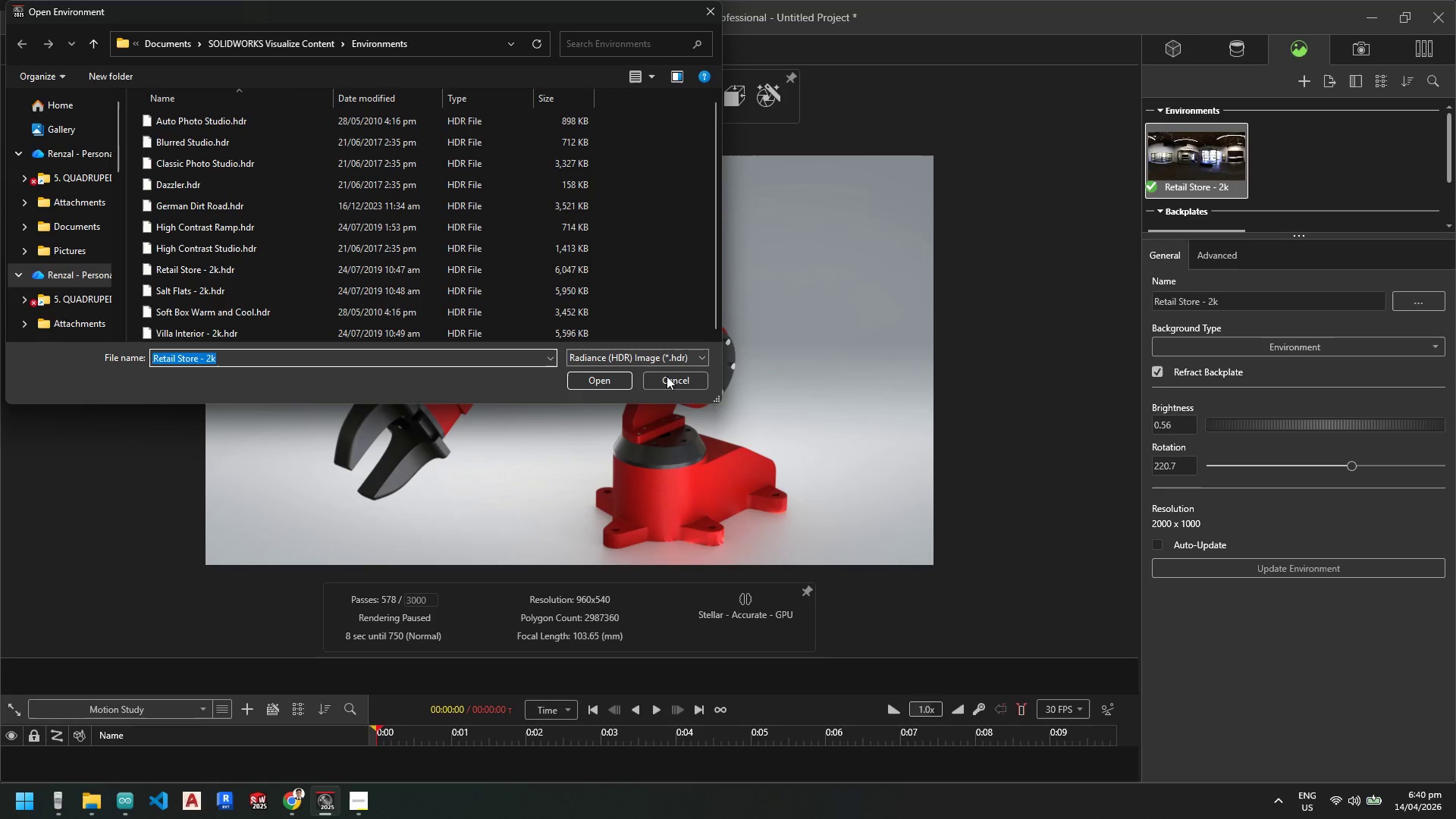 
left_click([673, 383])
 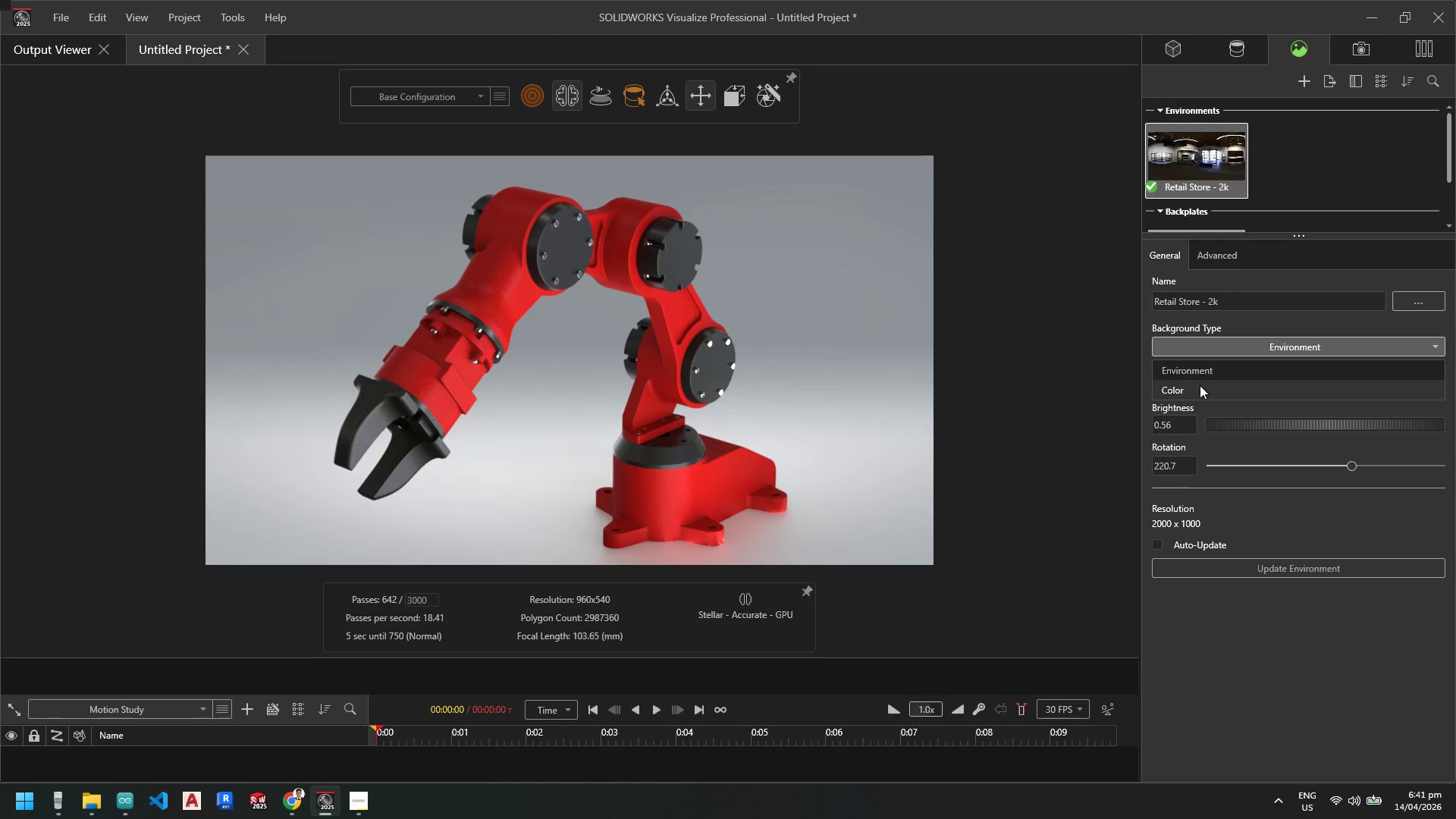 
left_click([1212, 372])
 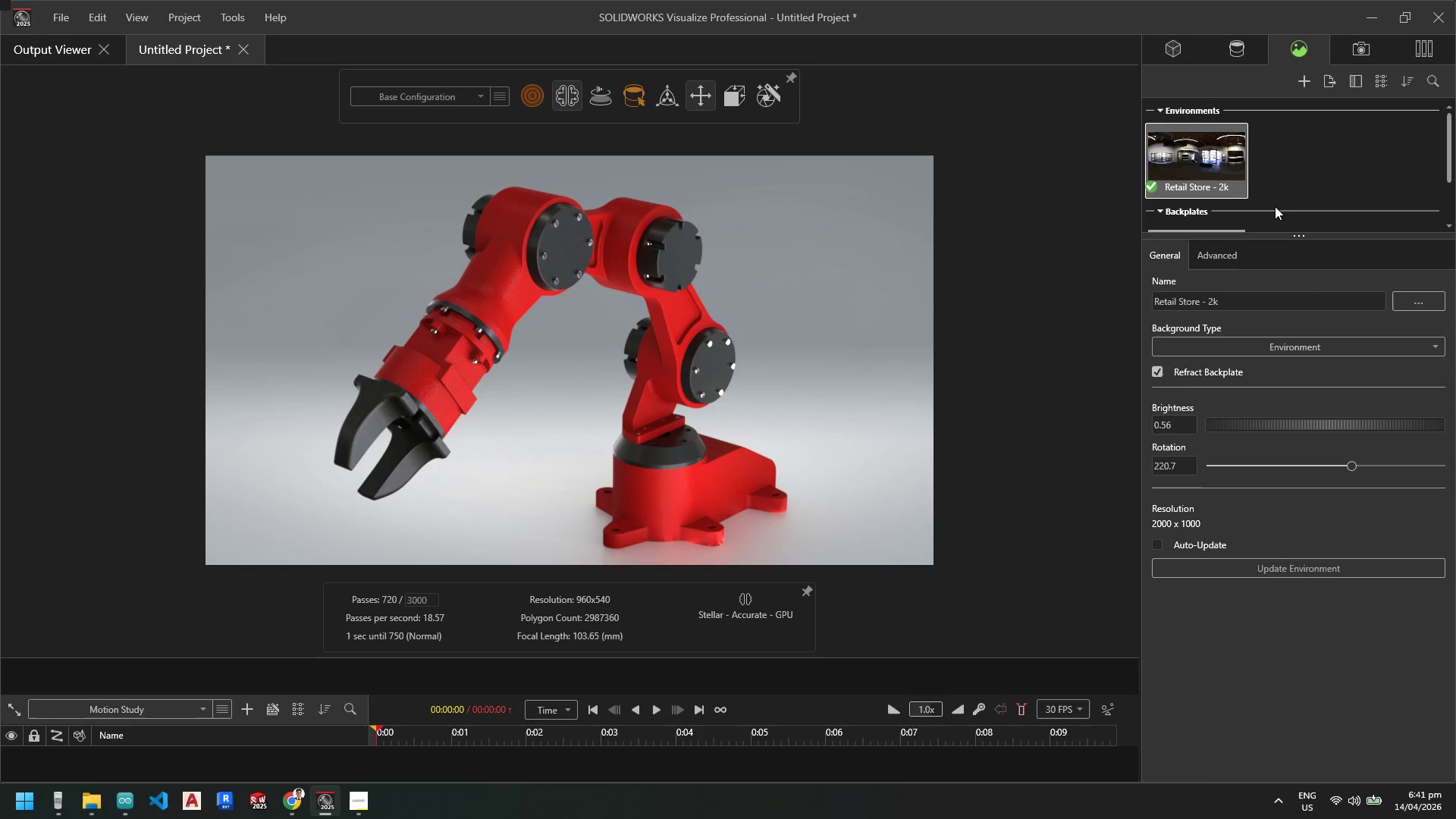 
scroll: coordinate [1288, 177], scroll_direction: down, amount: 3.0
 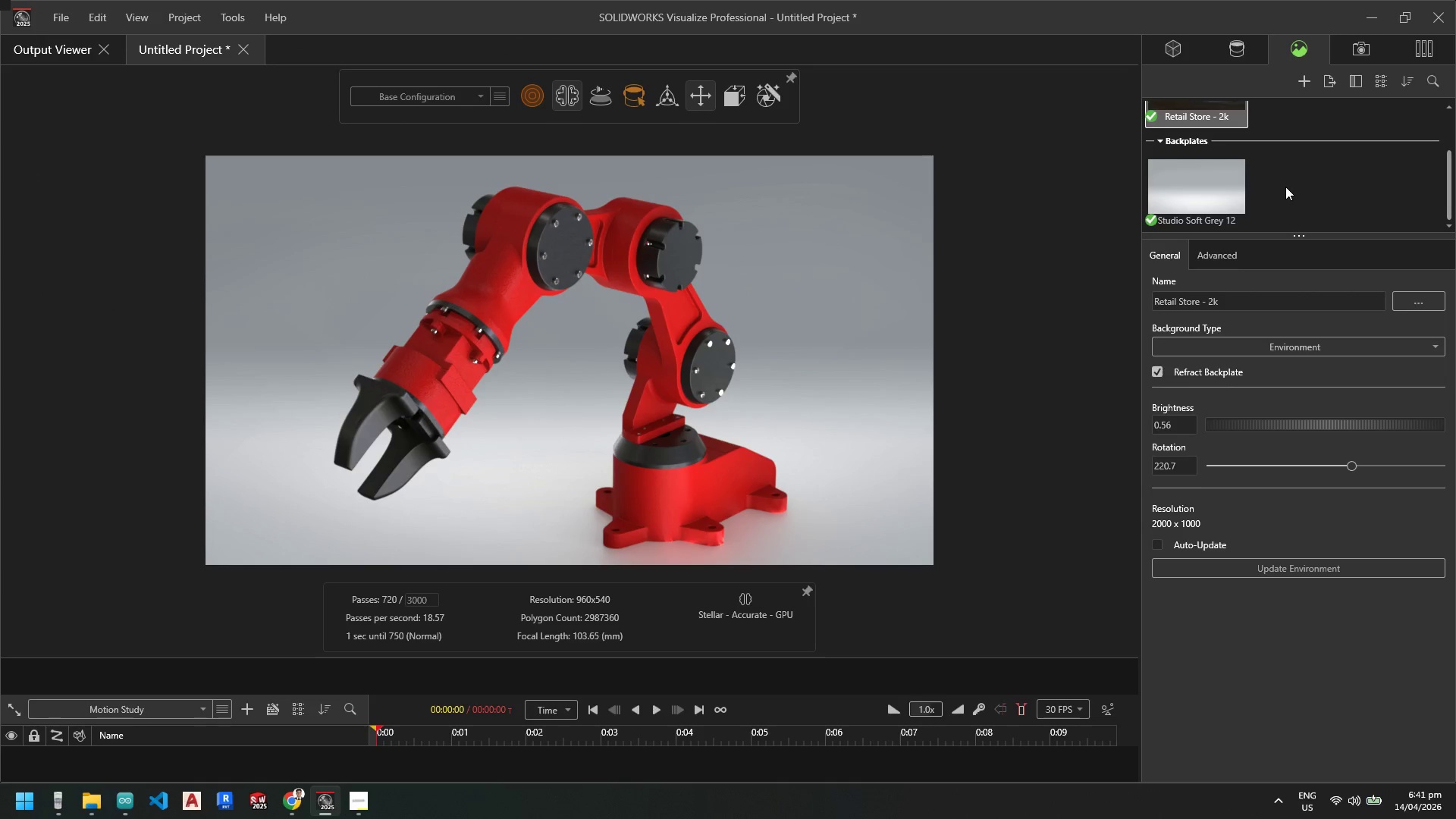 
mouse_move([1207, 204])
 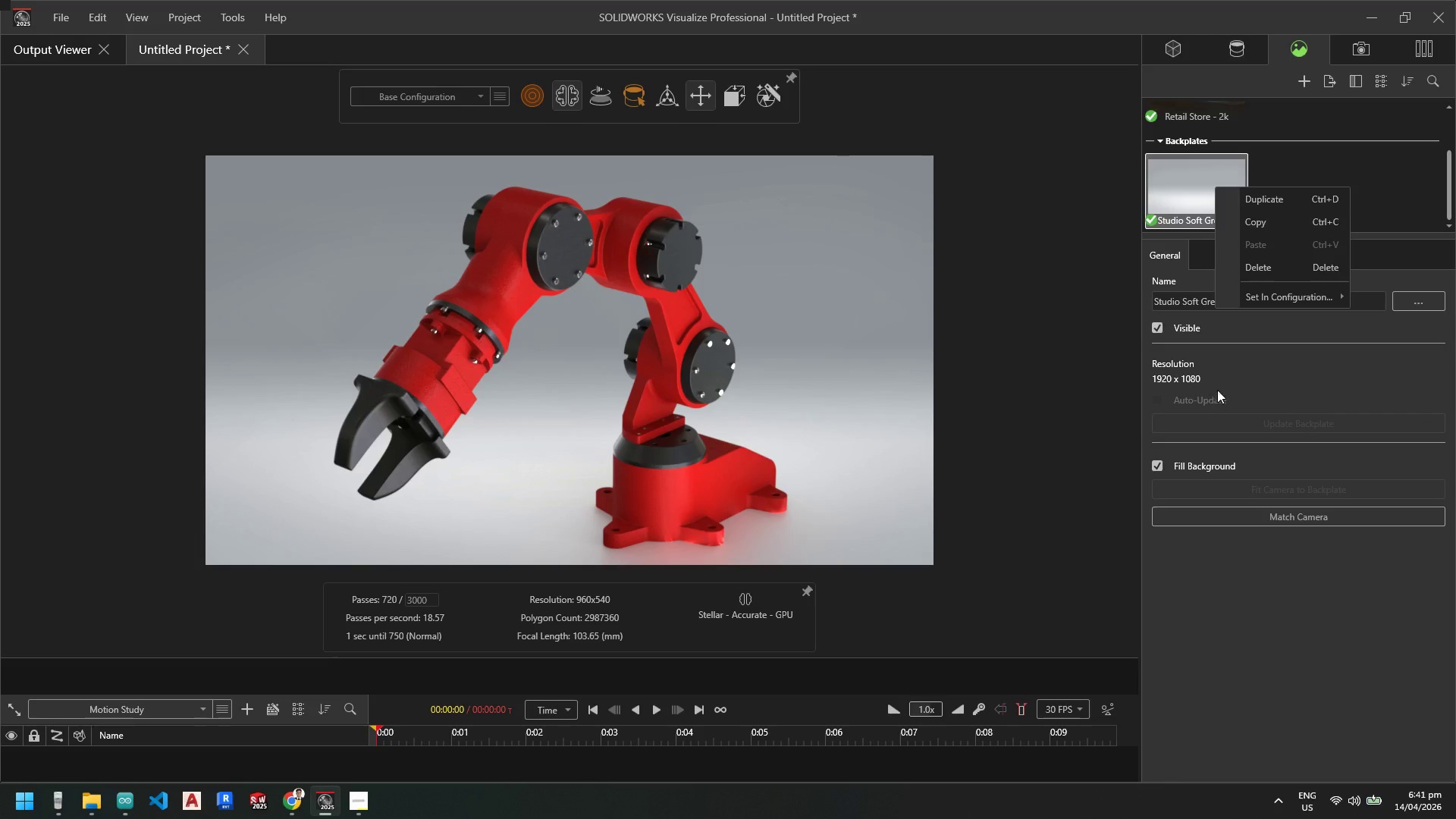 
left_click([1229, 358])
 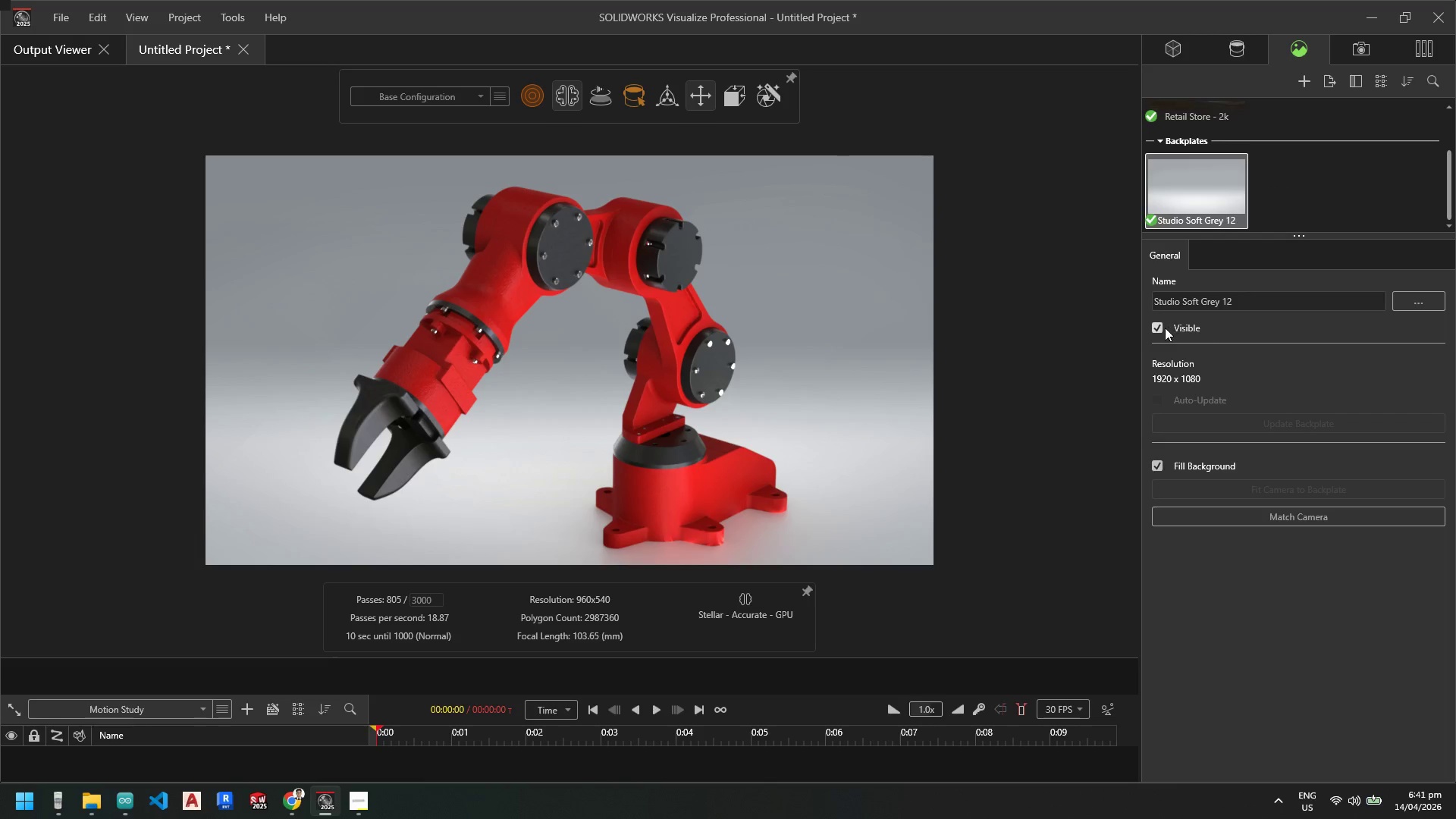 
left_click([1160, 327])
 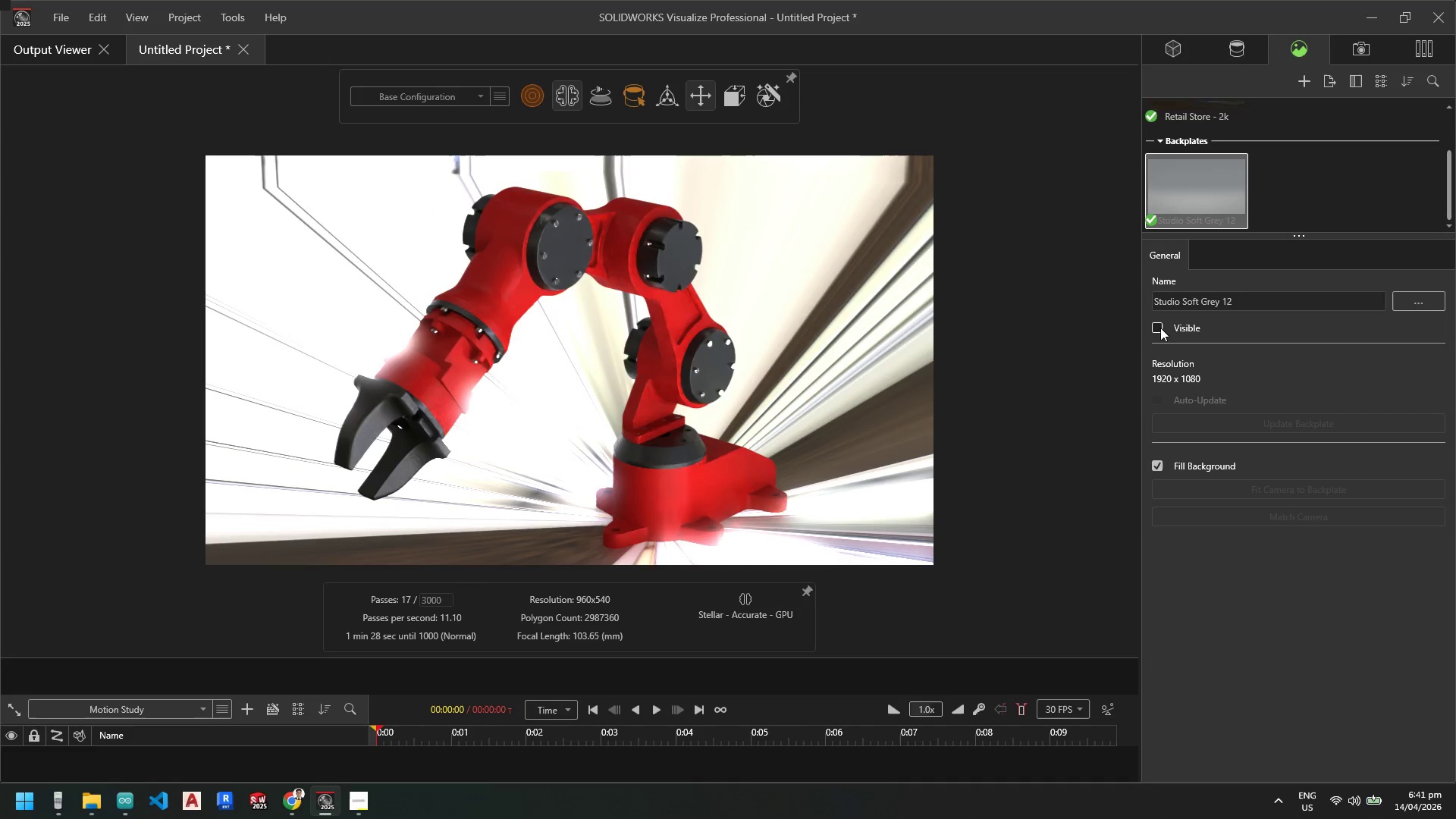 
left_click([1160, 328])
 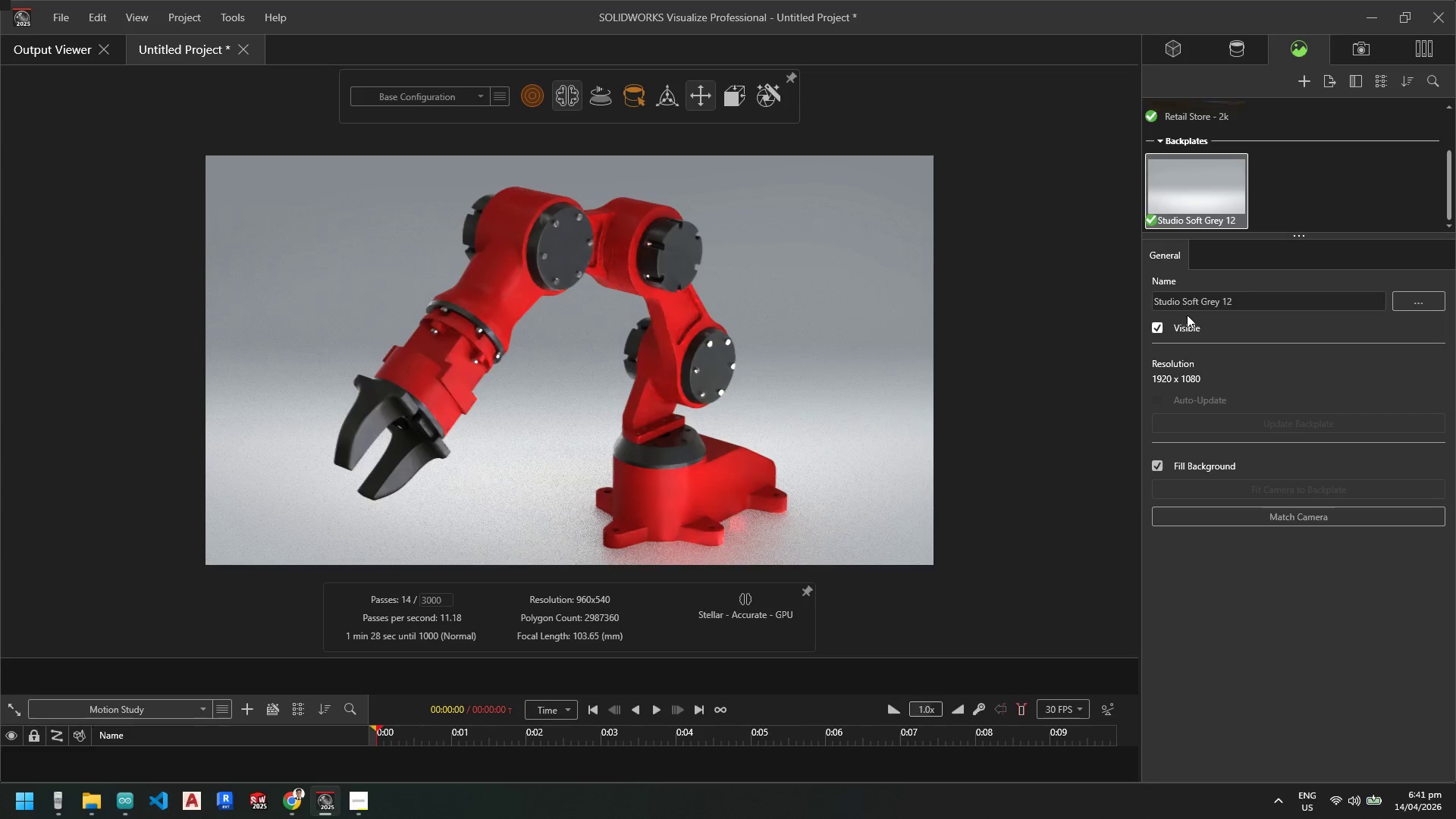 
left_click([1402, 299])
 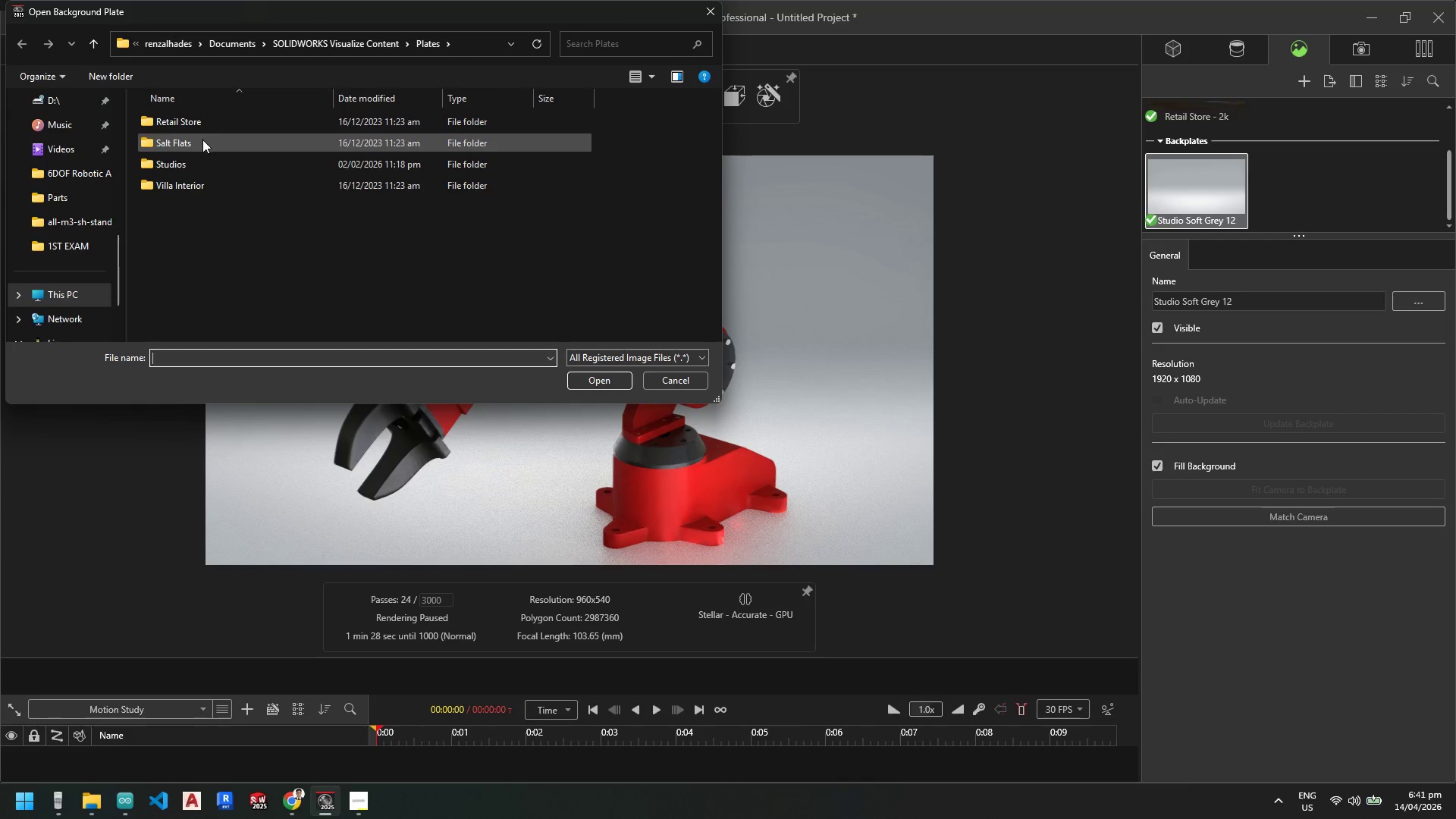 
double_click([196, 163])
 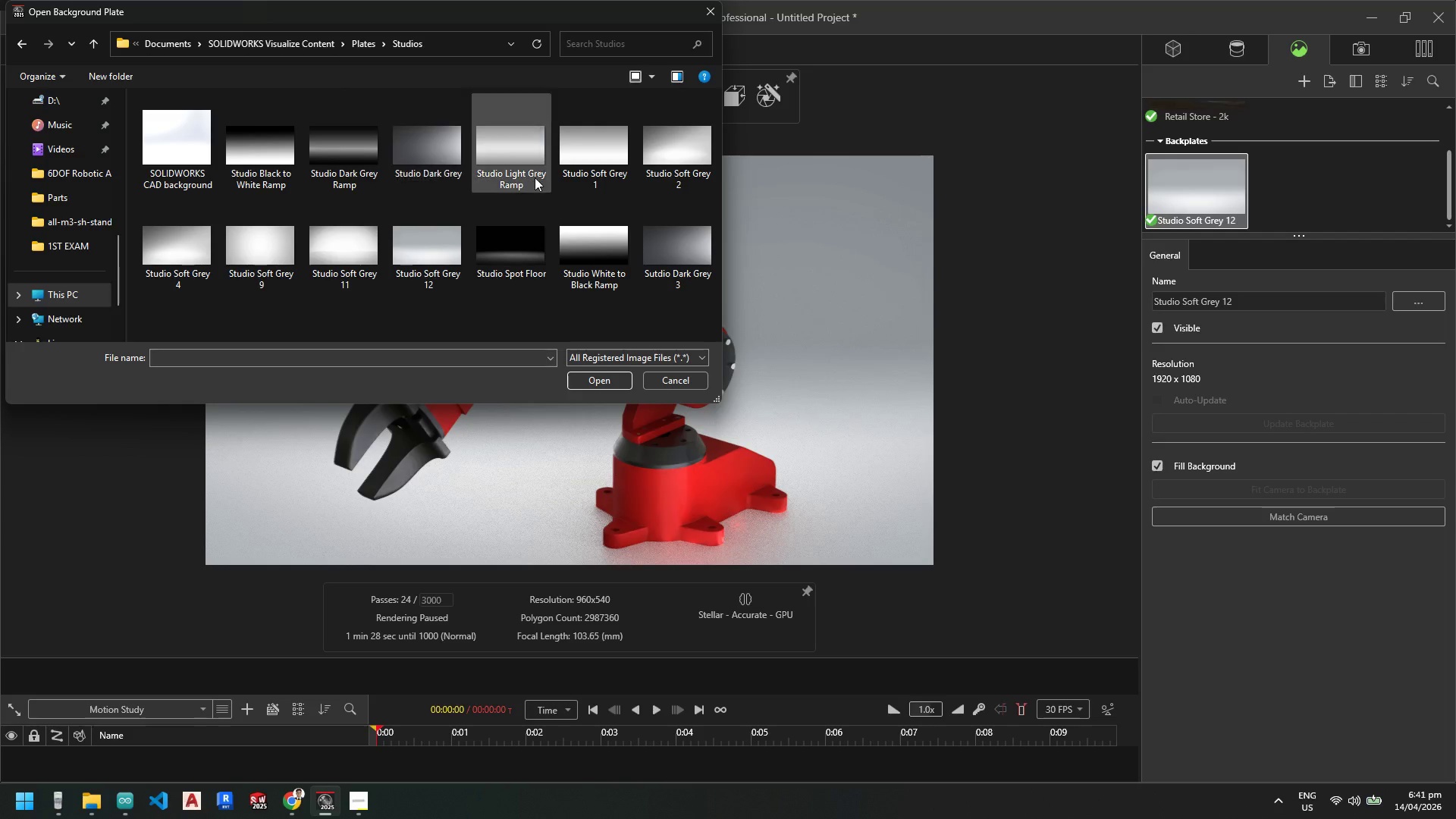 
double_click([511, 165])
 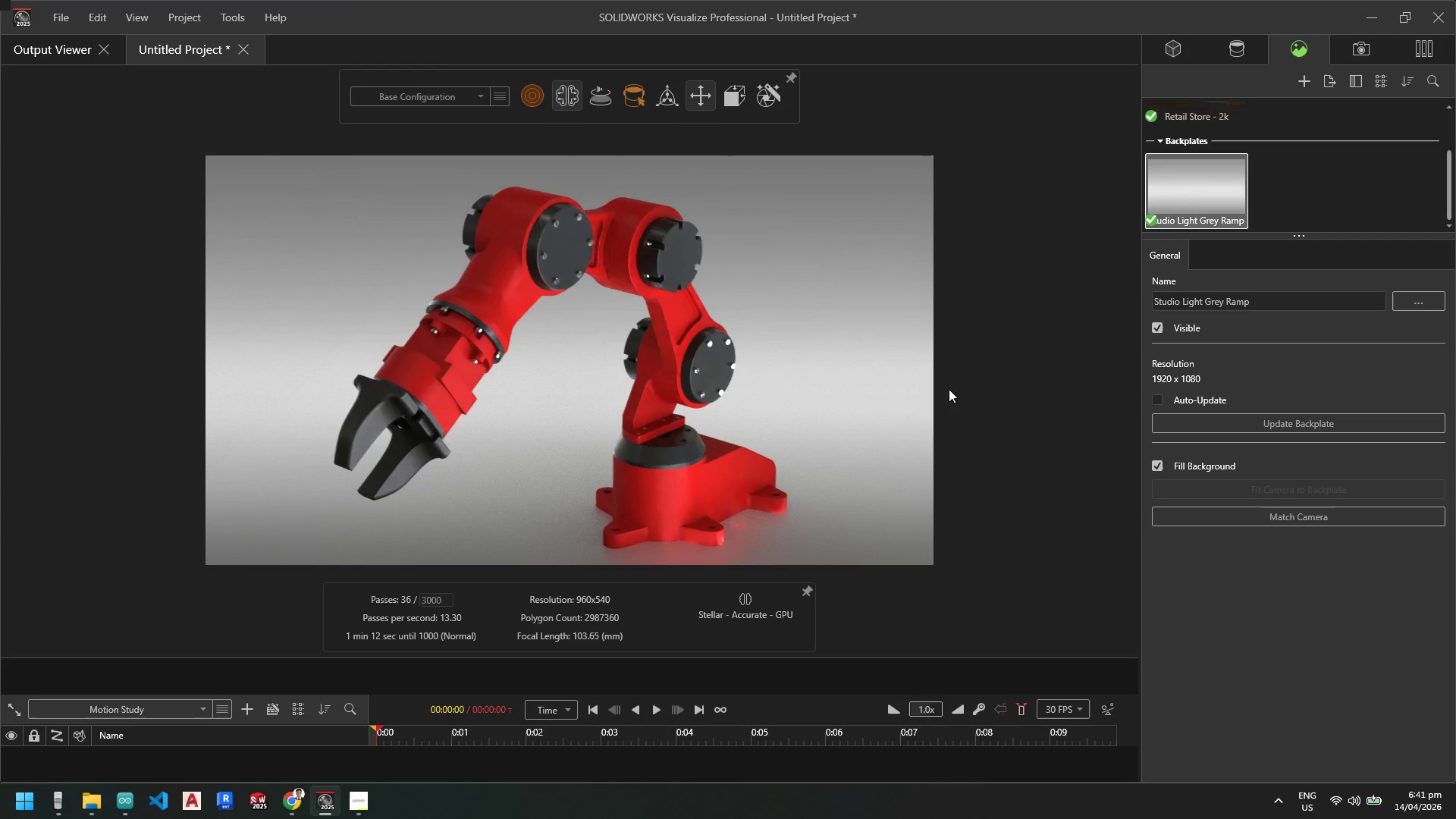 
wait(5.2)
 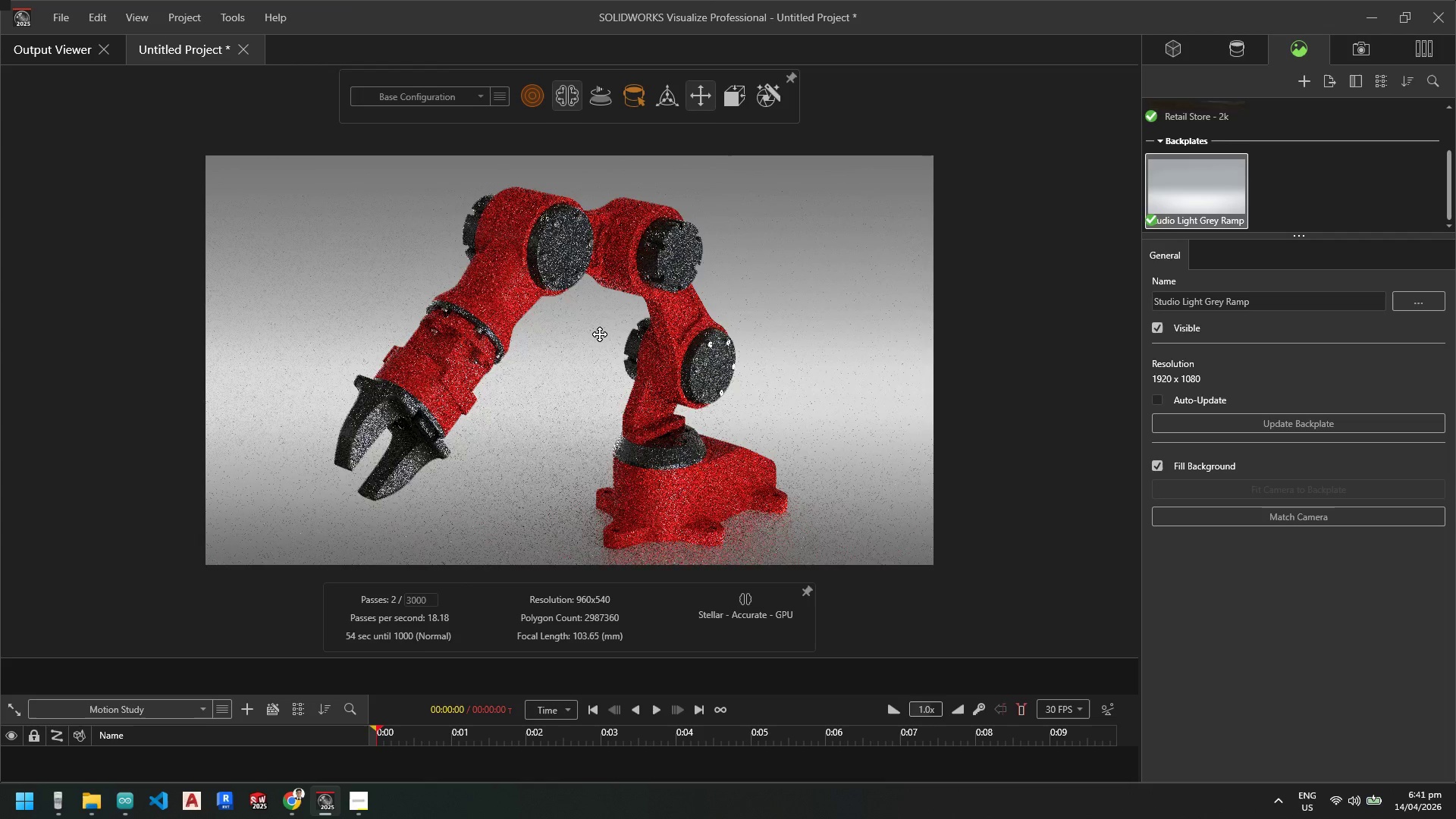 
left_click([530, 102])
 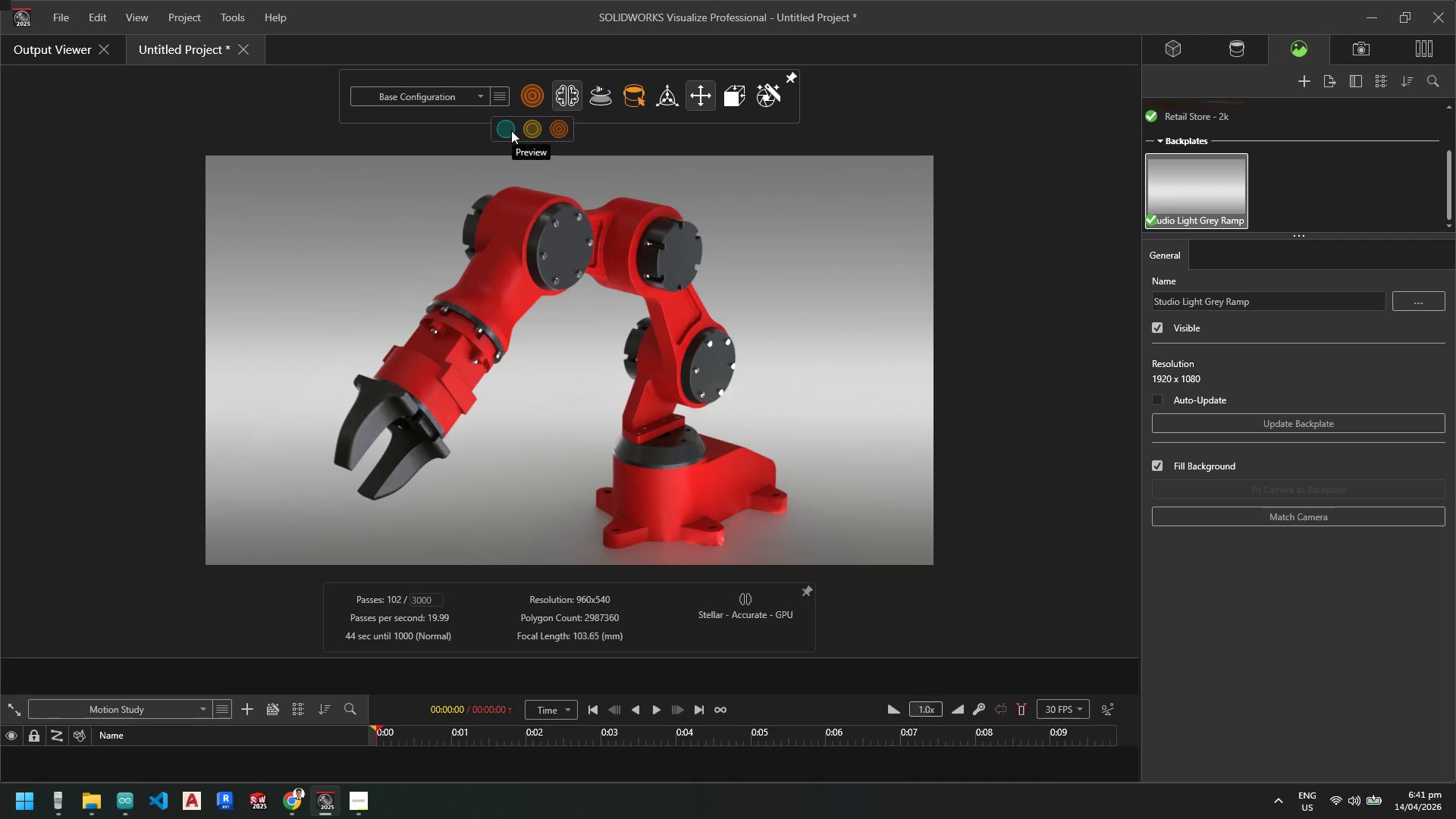 
left_click([511, 130])
 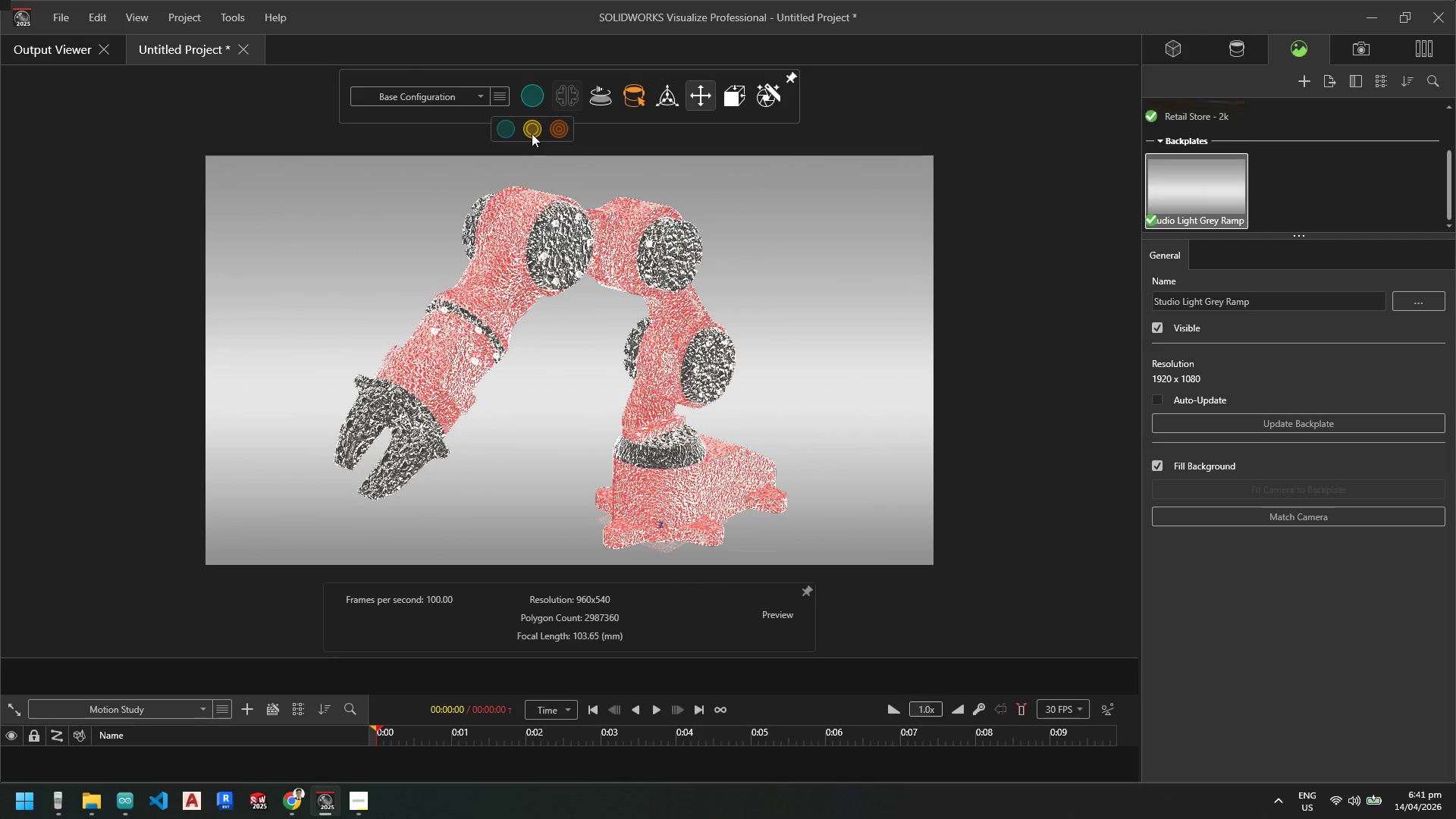 
left_click([529, 124])
 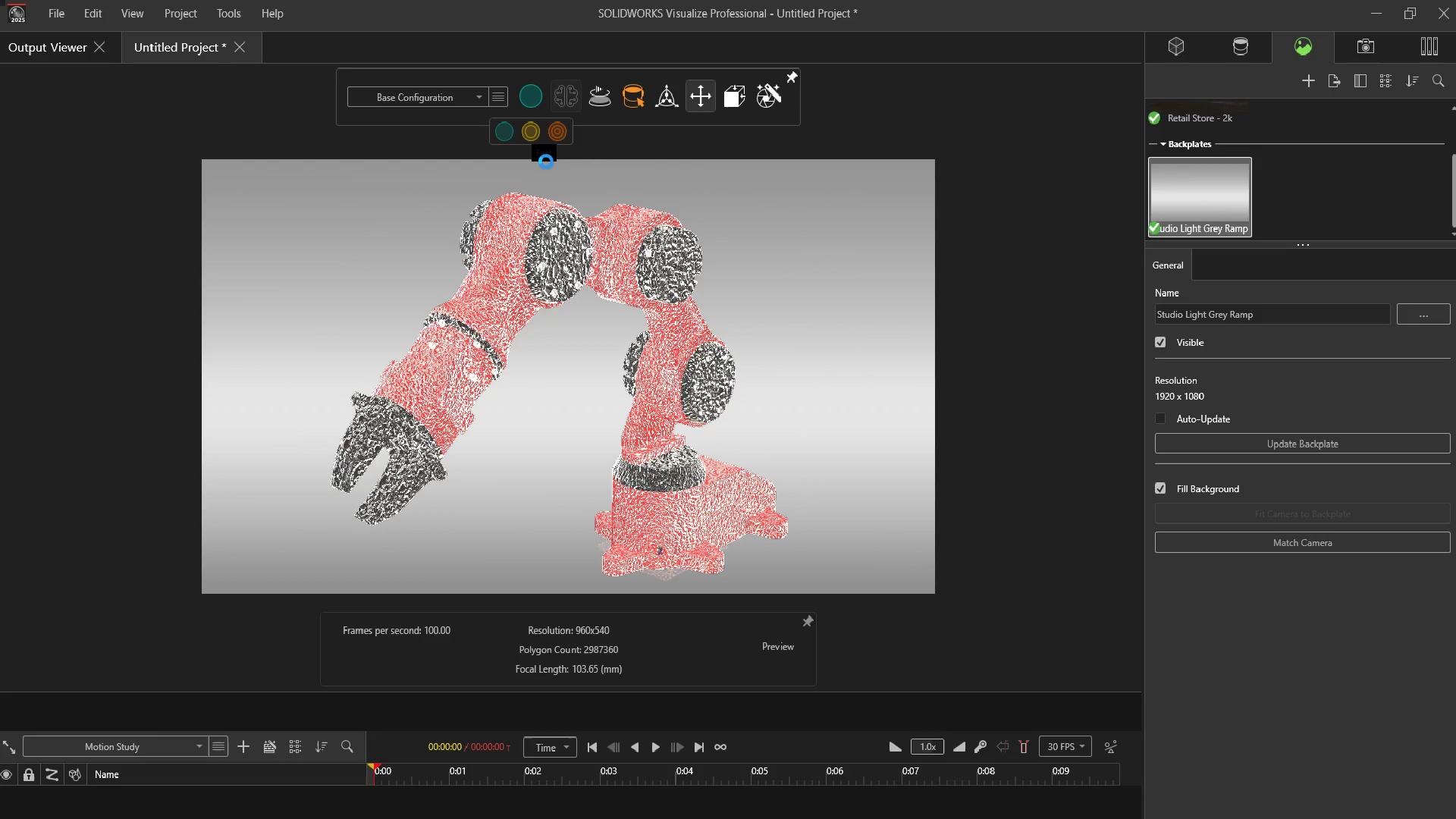 
wait(17.77)
 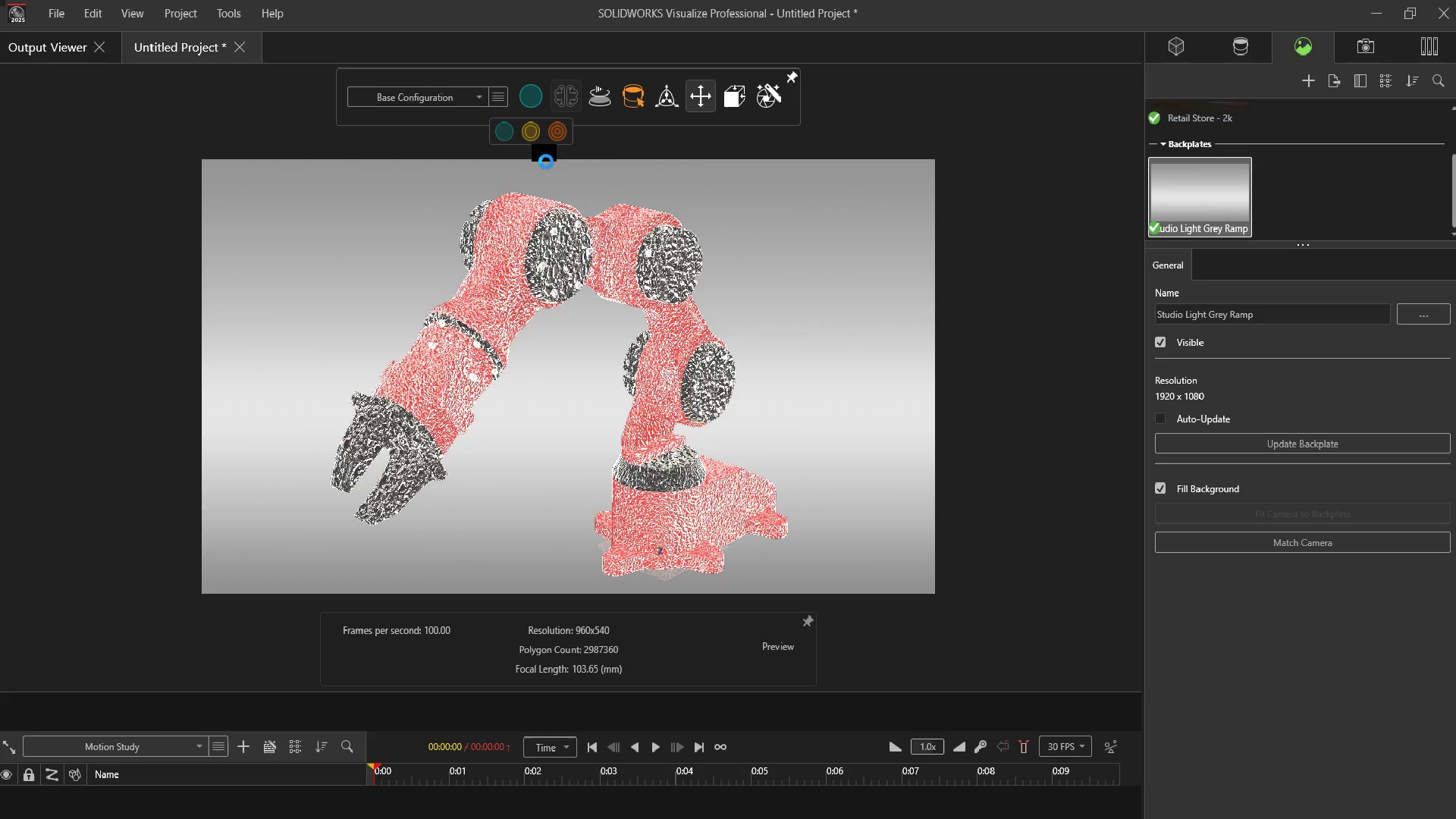 
left_click([742, 465])
 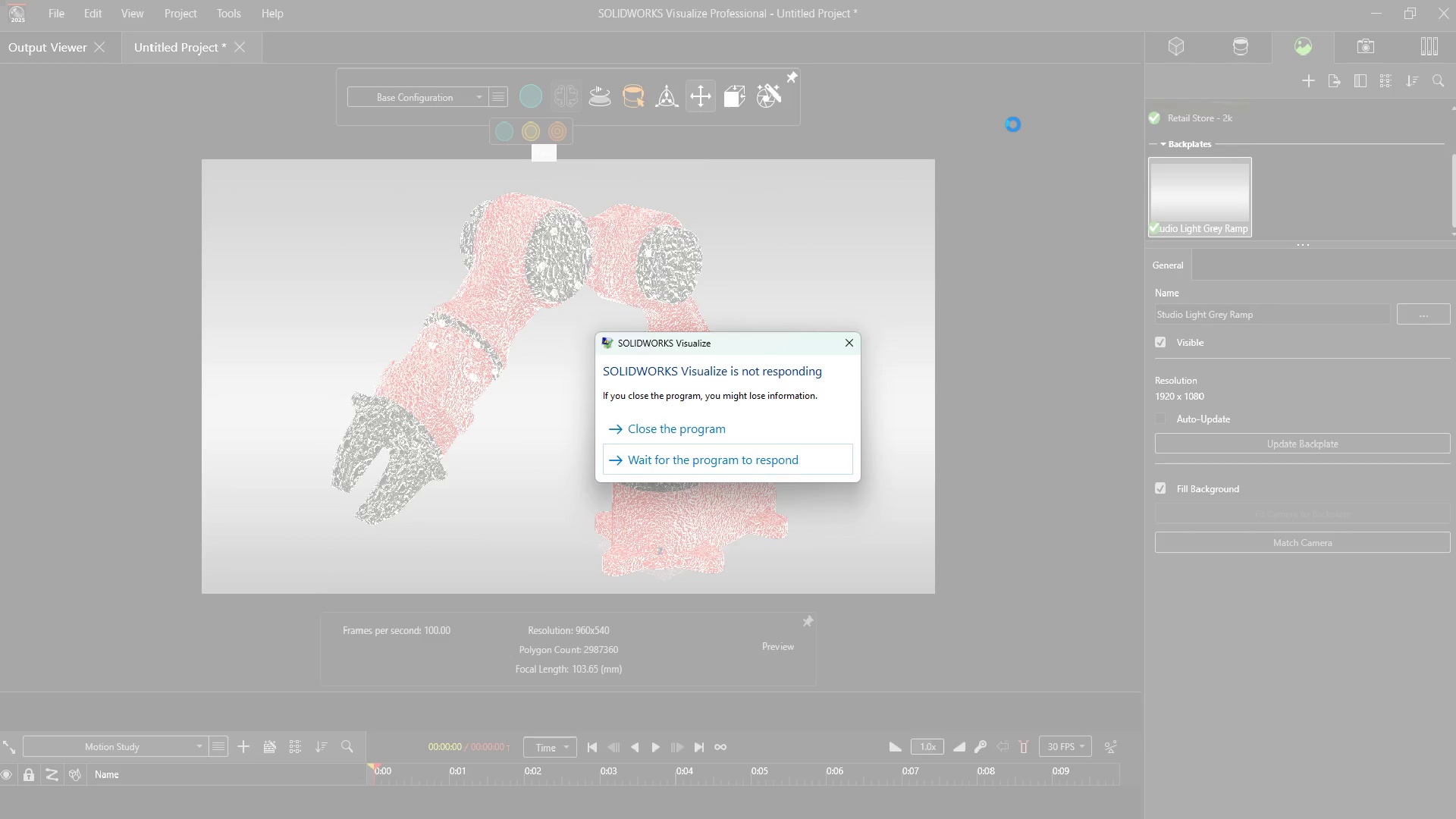 
wait(14.27)
 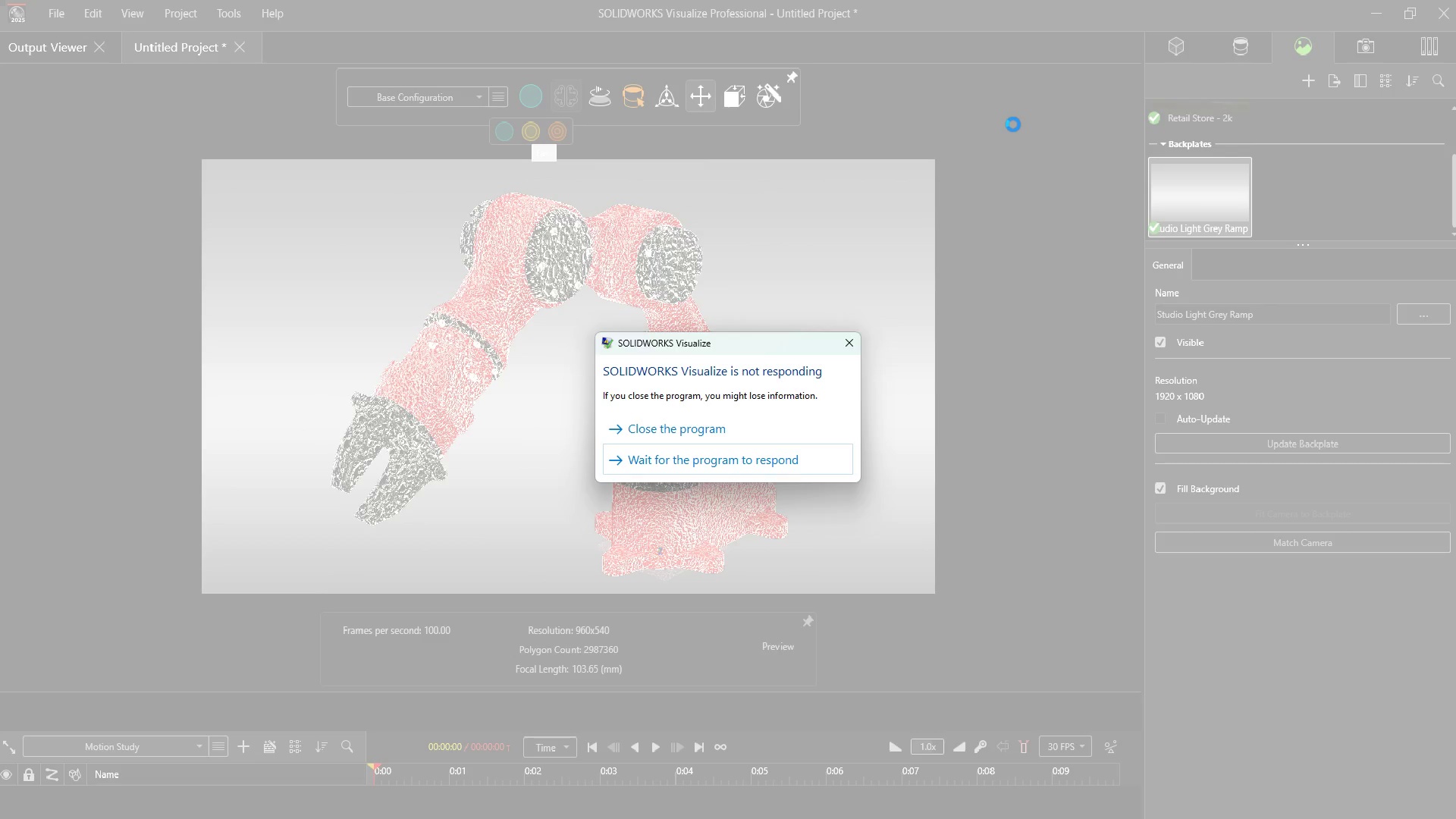 
left_click([739, 458])
 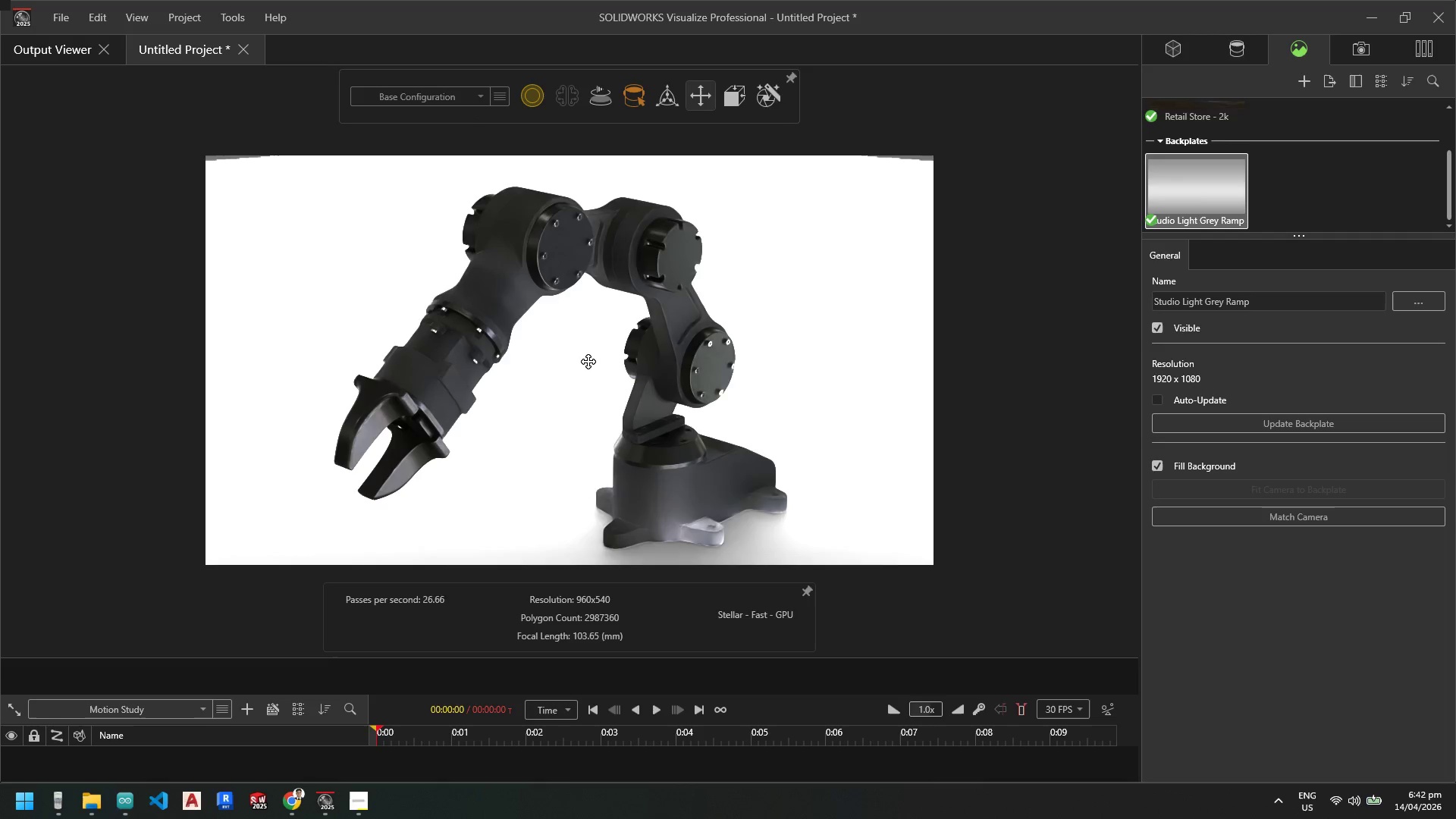 
wait(26.38)
 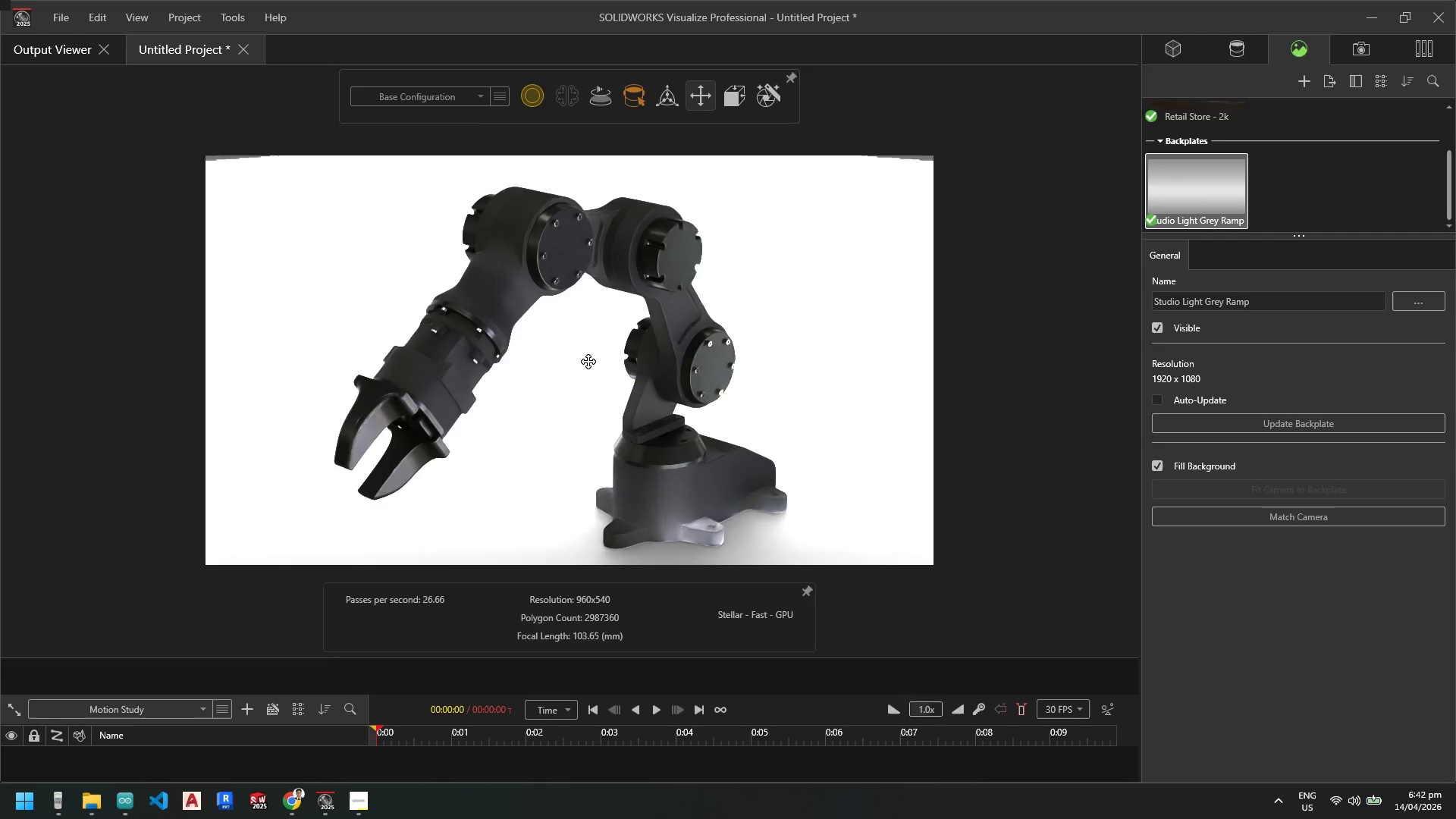 
left_click([1260, 307])
 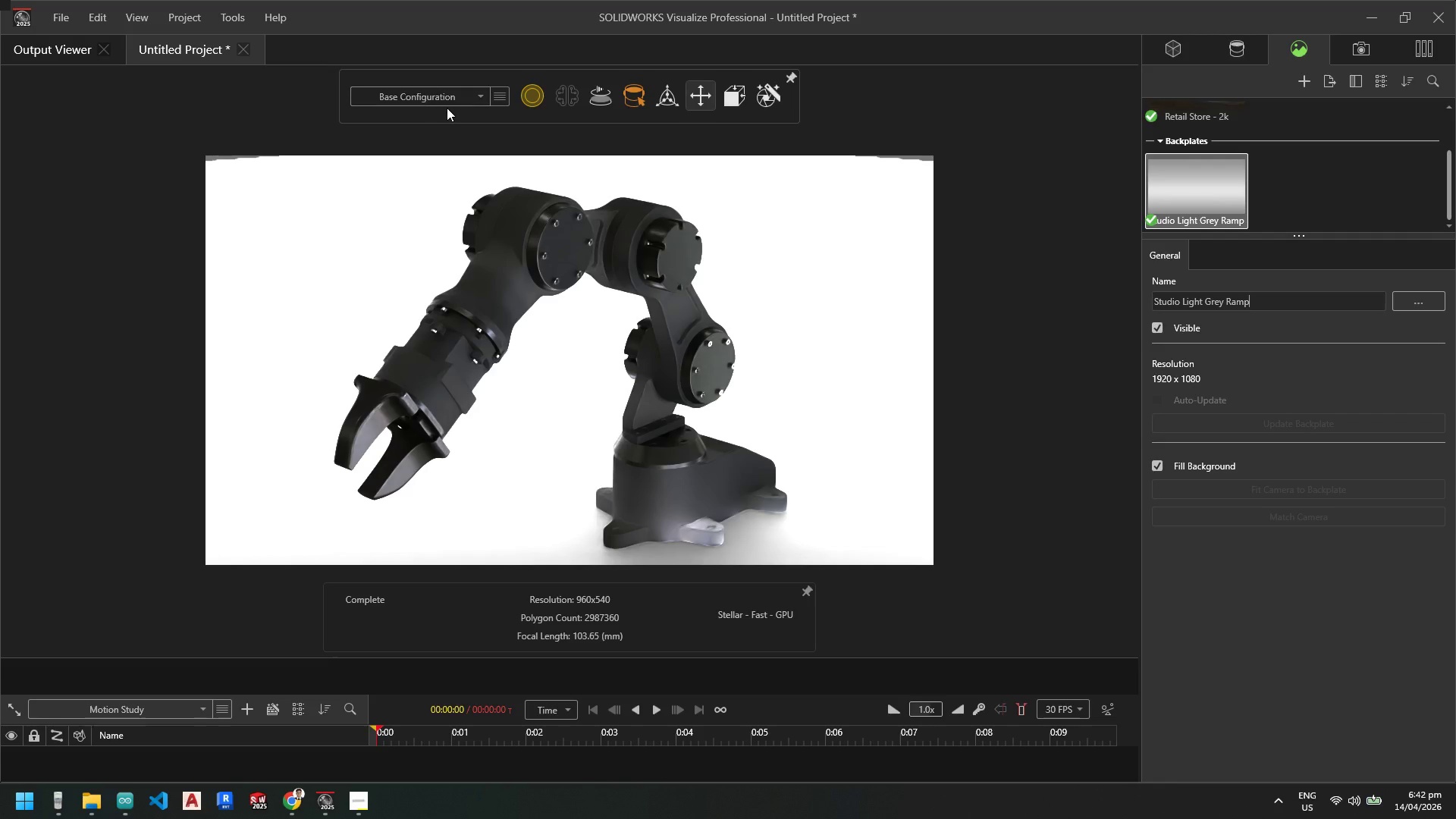 
left_click([245, 48])
 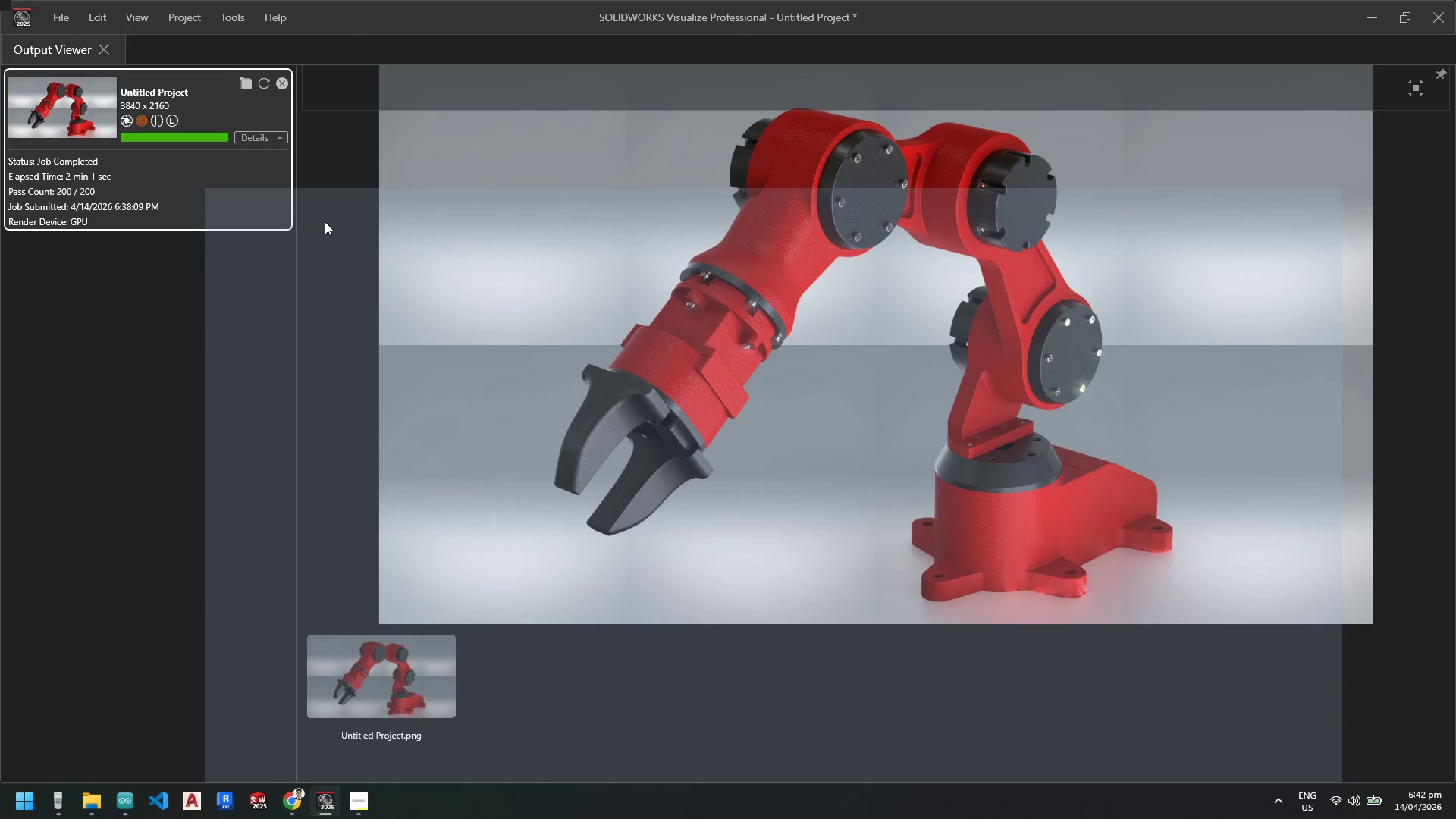 
key(Escape)
 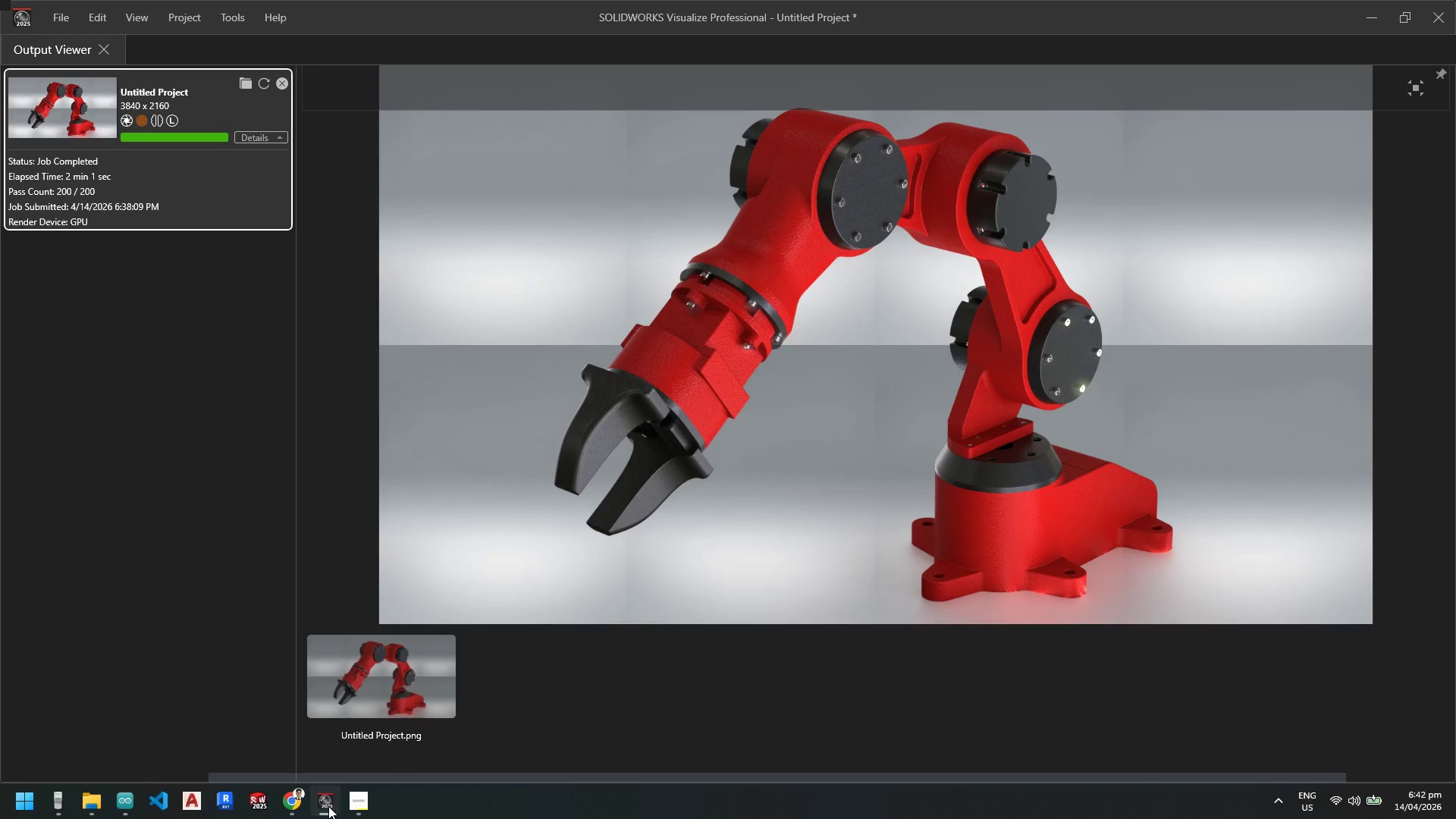 
left_click([328, 805])
 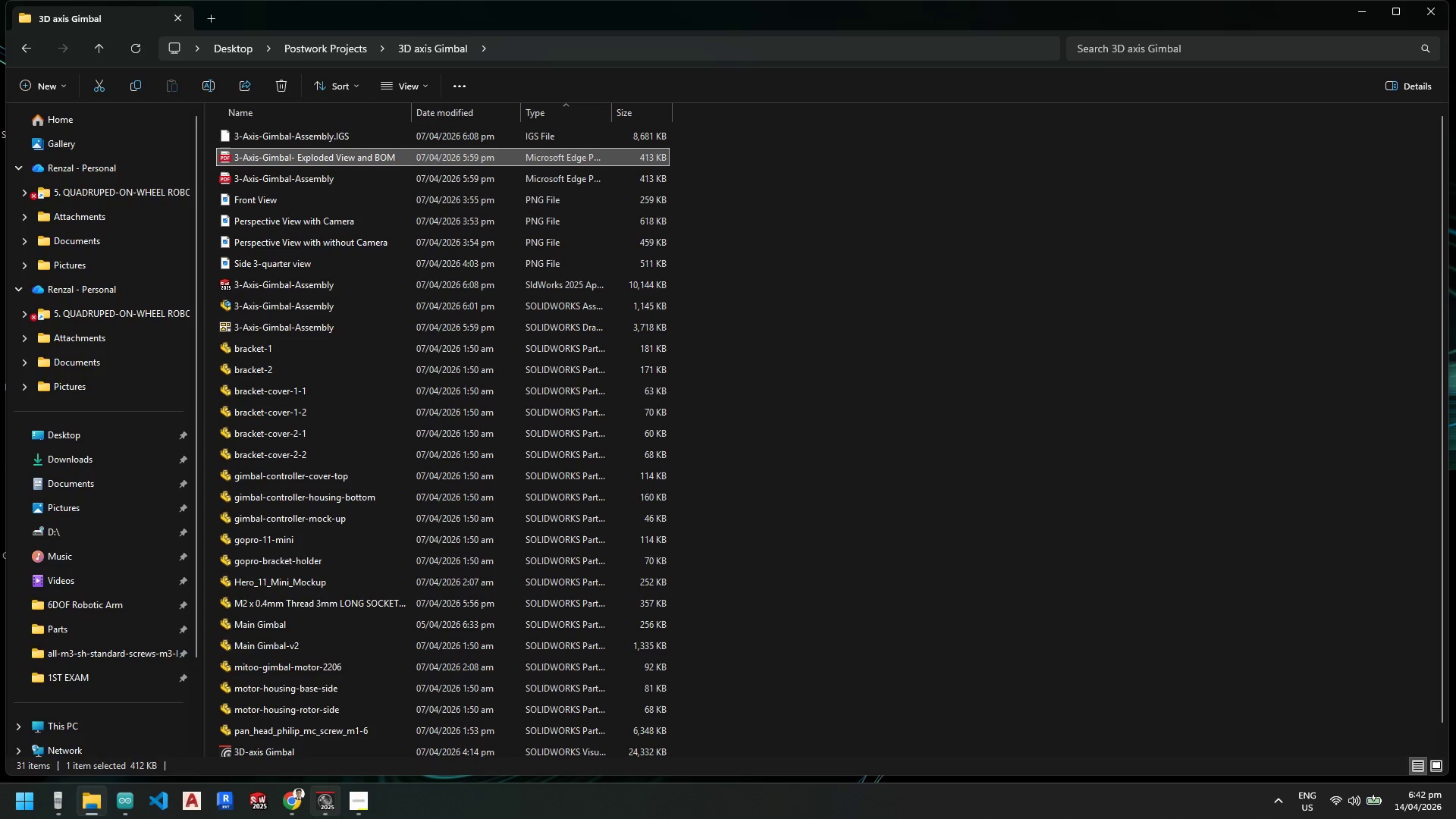 
left_click([331, 805])
 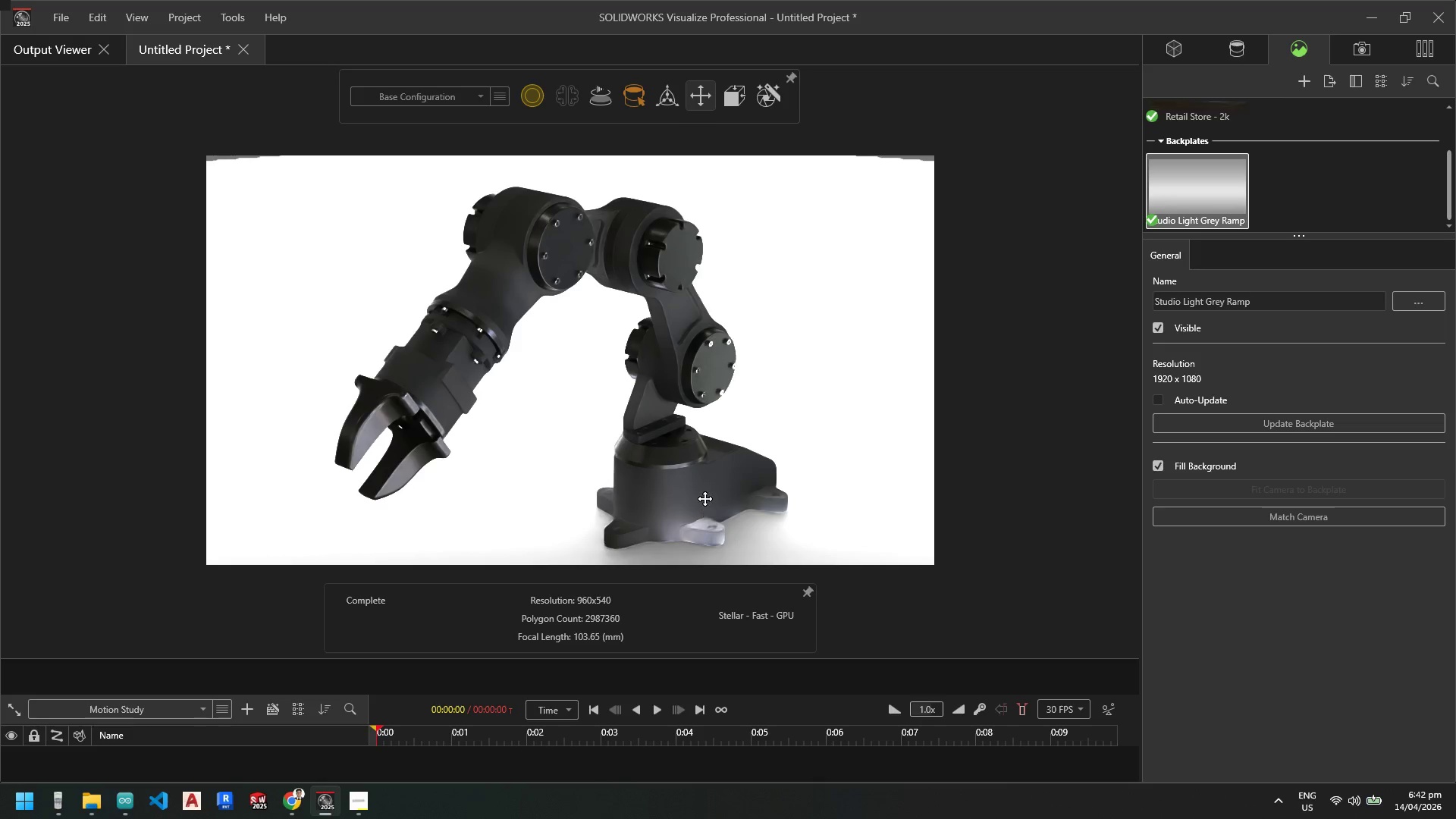 
left_click([83, 51])
 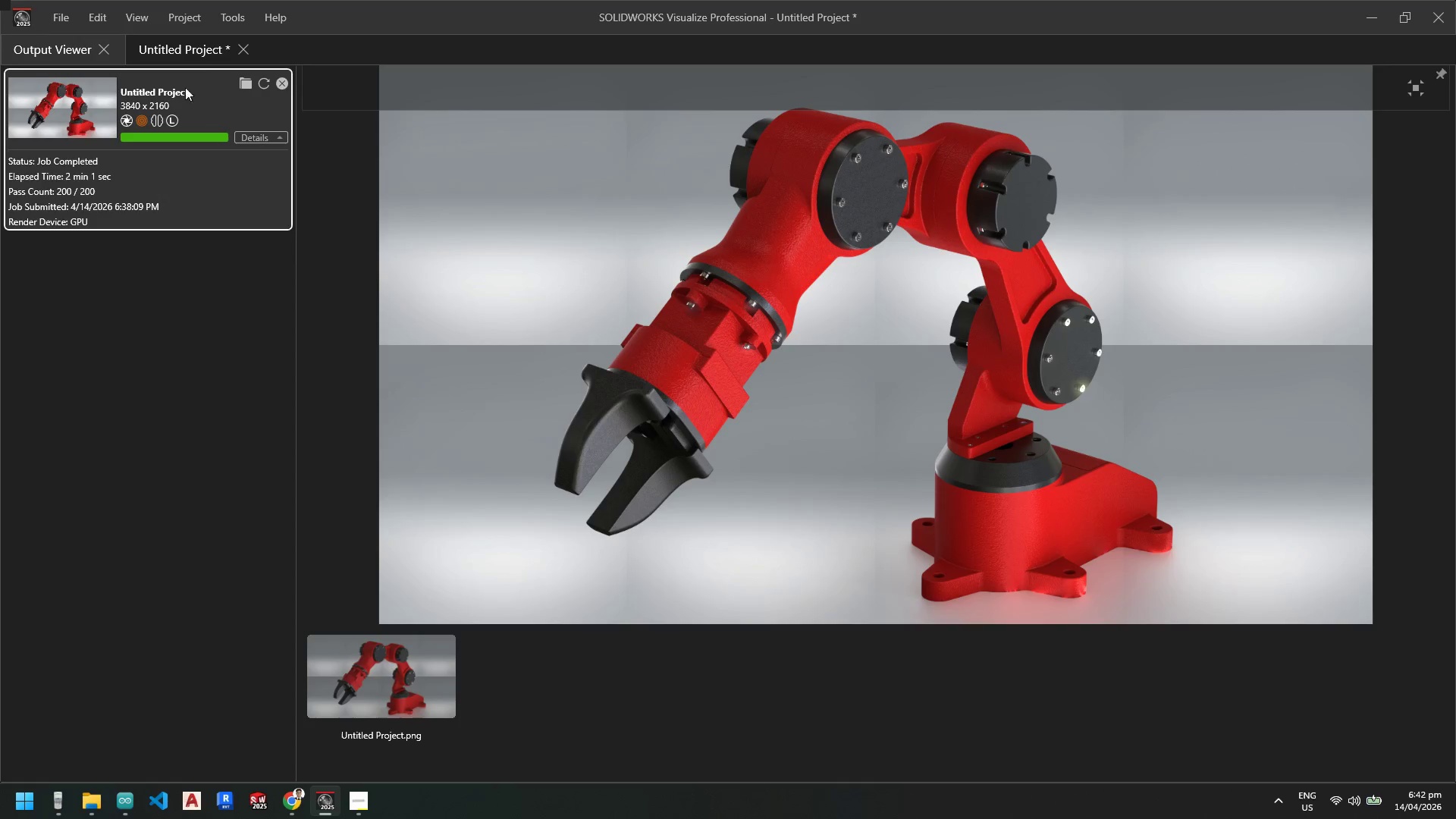 
left_click([189, 50])
 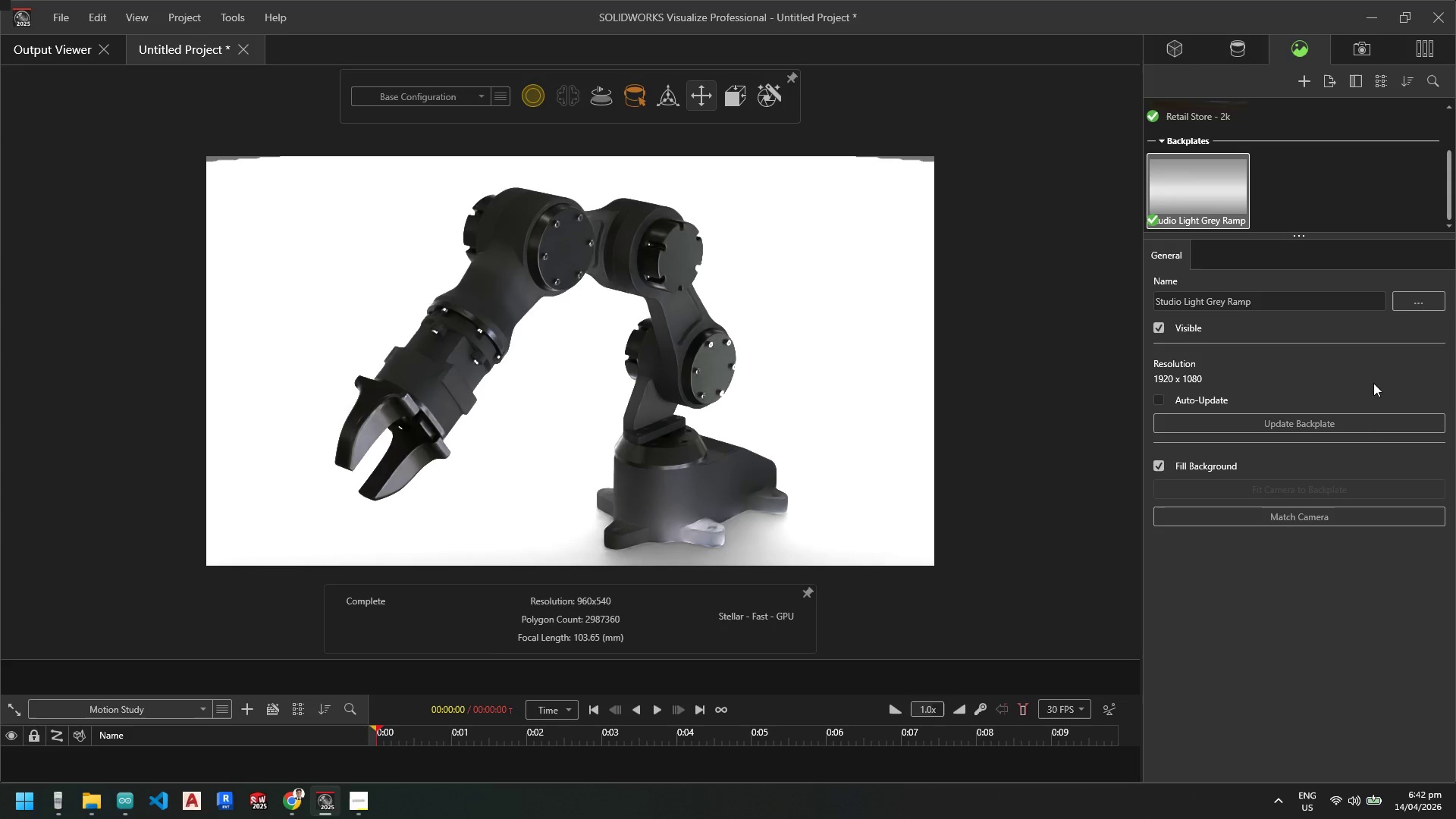 
wait(5.91)
 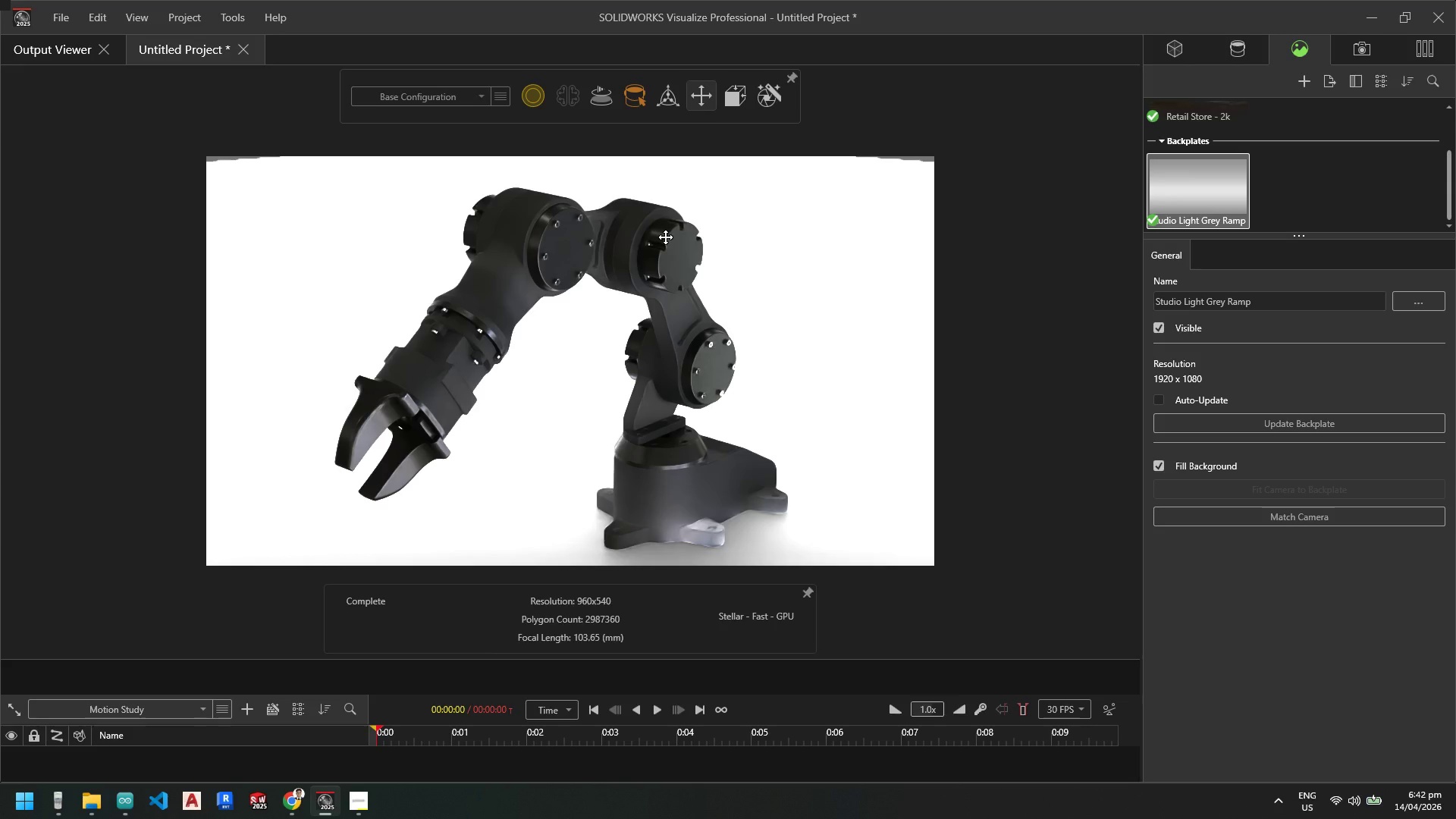 
left_click([1155, 325])
 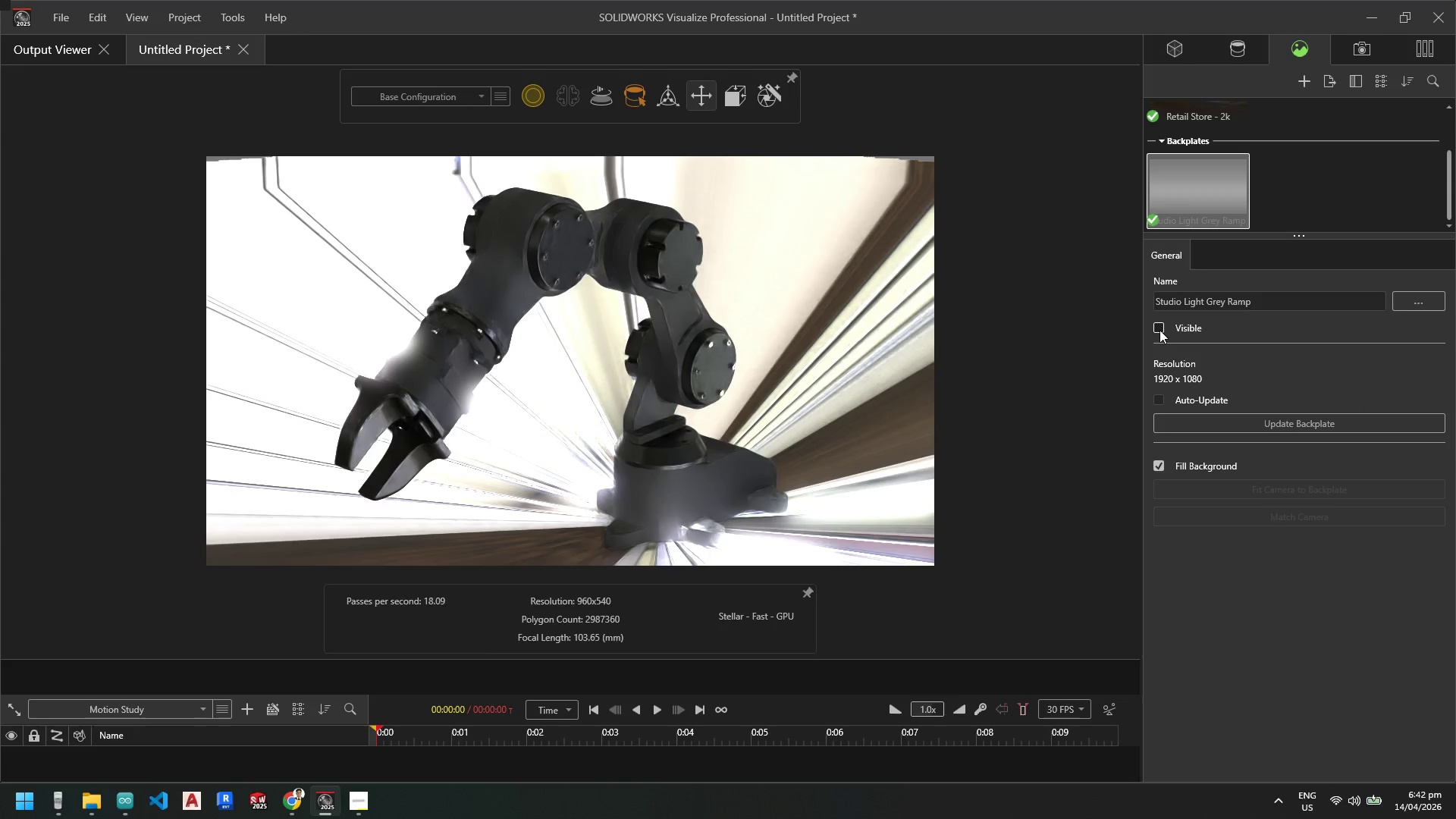 
left_click([1159, 330])
 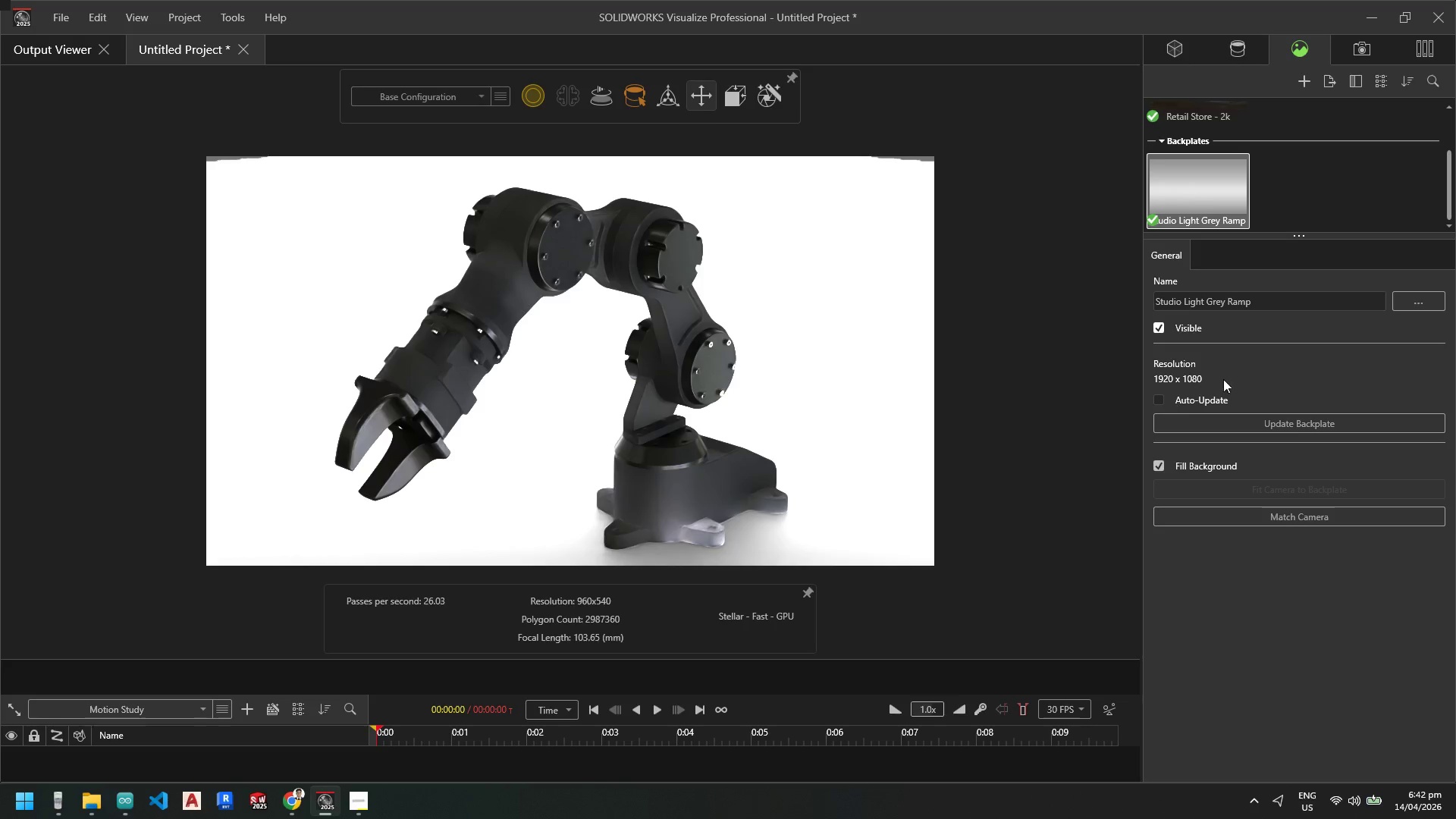 
left_click([1243, 52])
 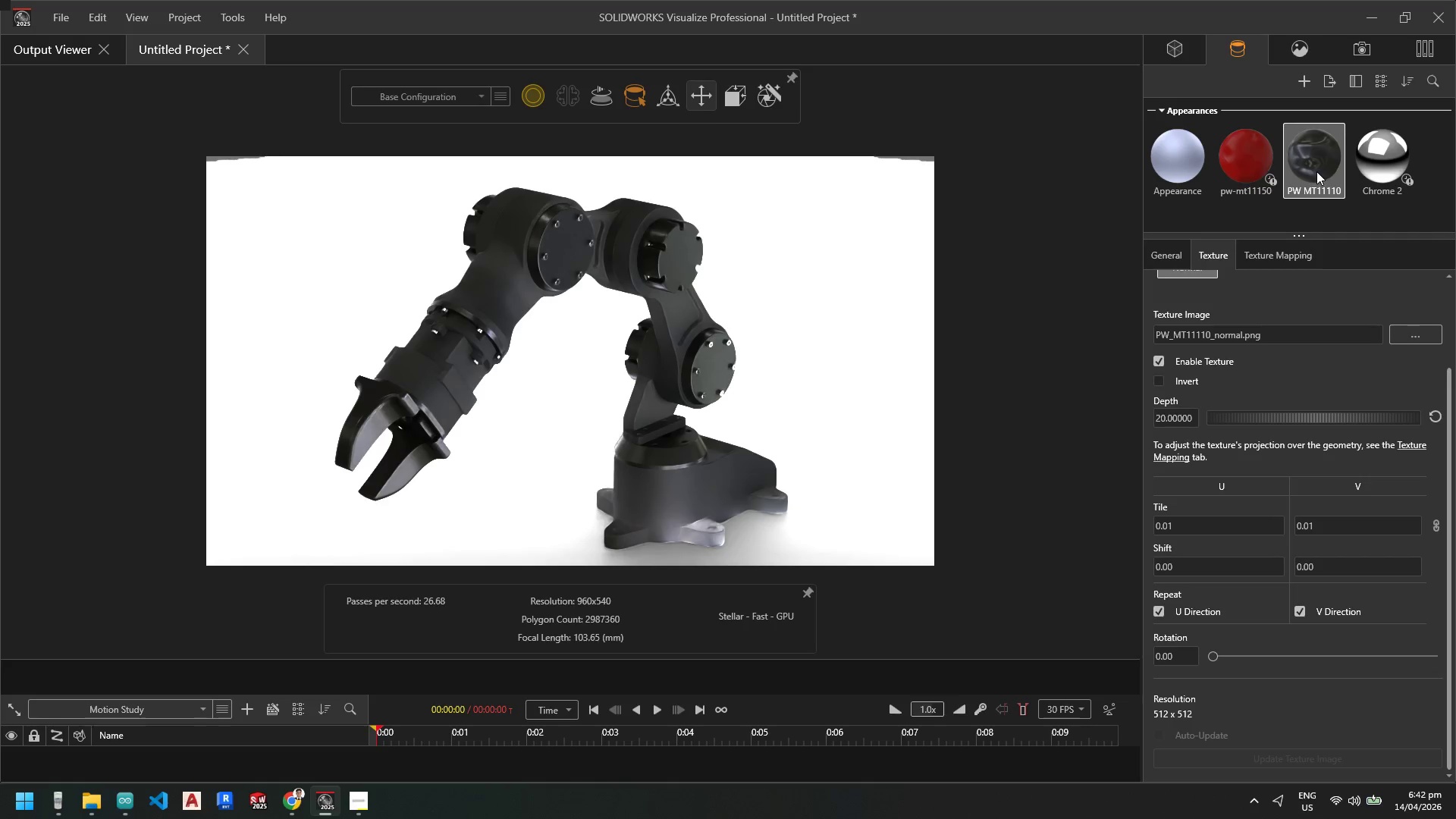 
left_click([1316, 170])
 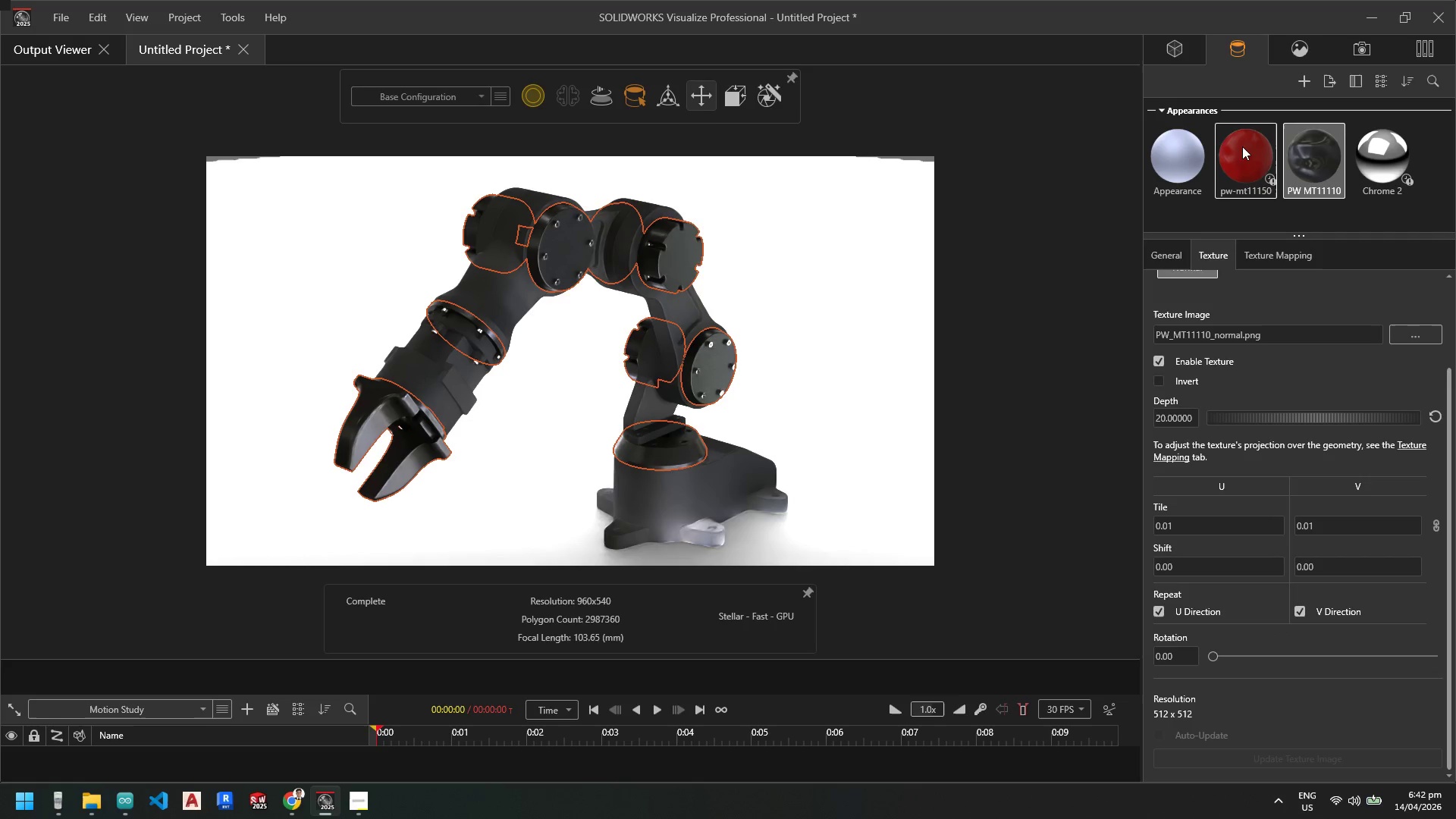 
left_click([529, 95])
 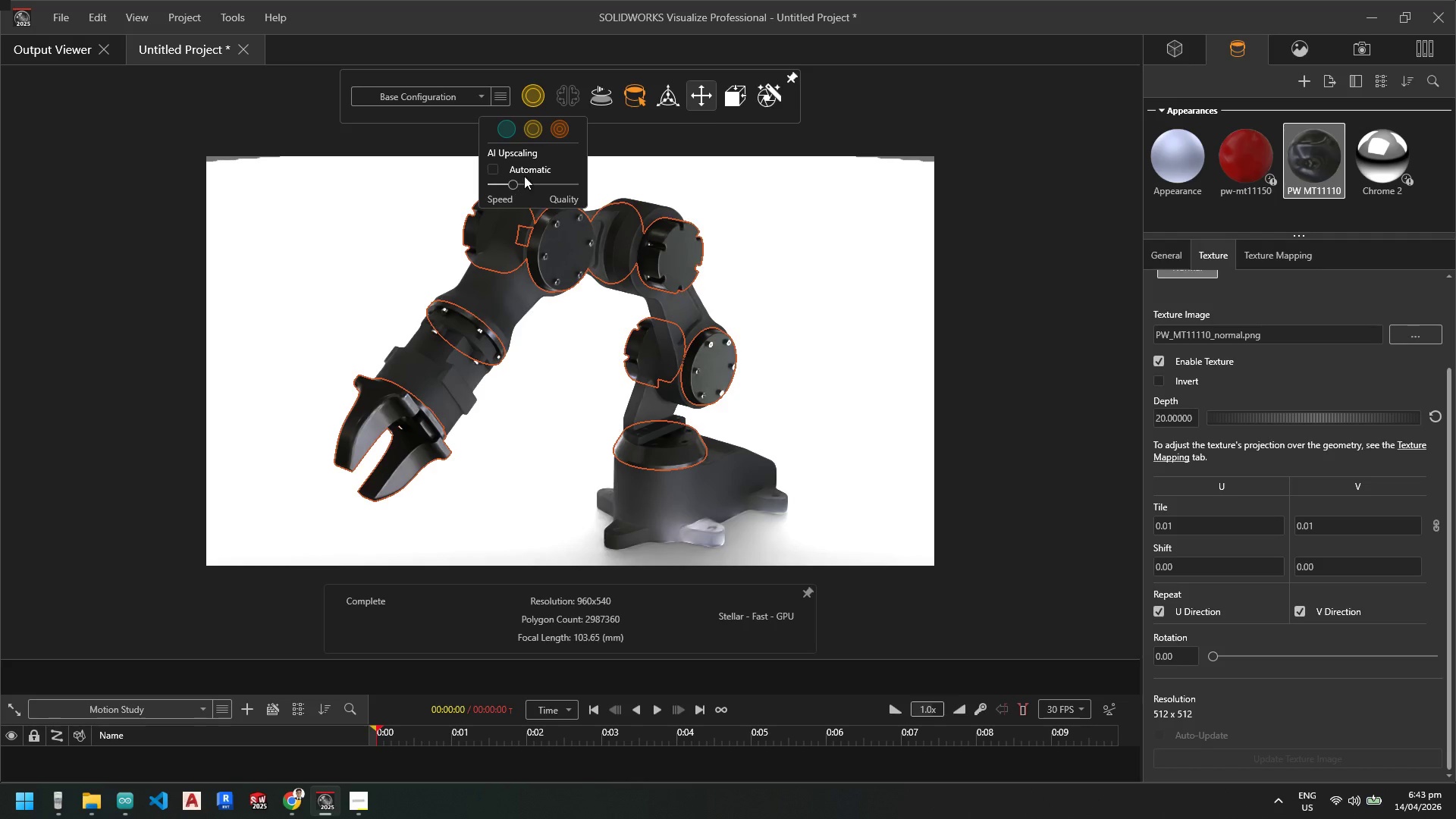 
left_click([558, 126])
 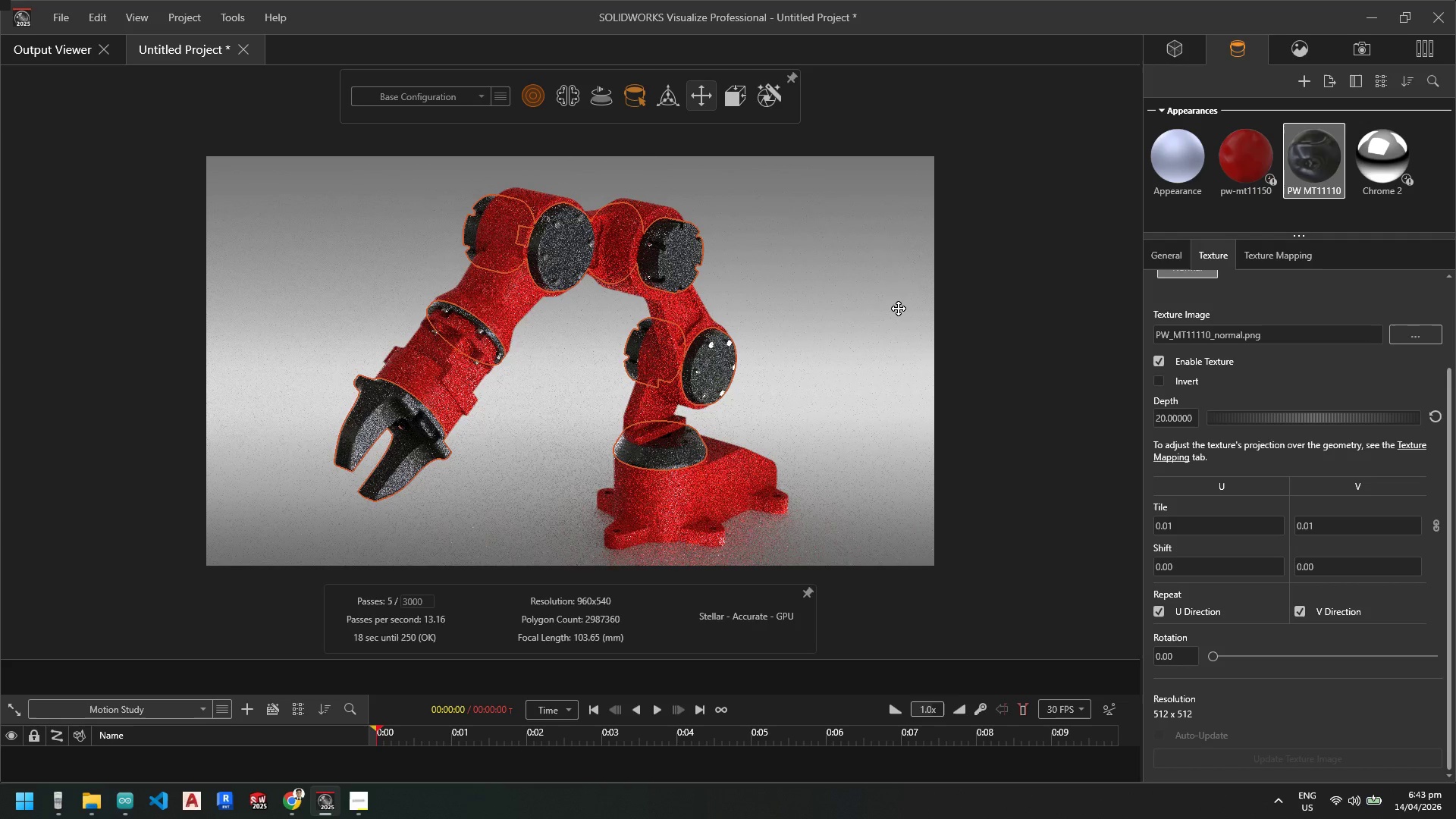 
mouse_move([531, 118])
 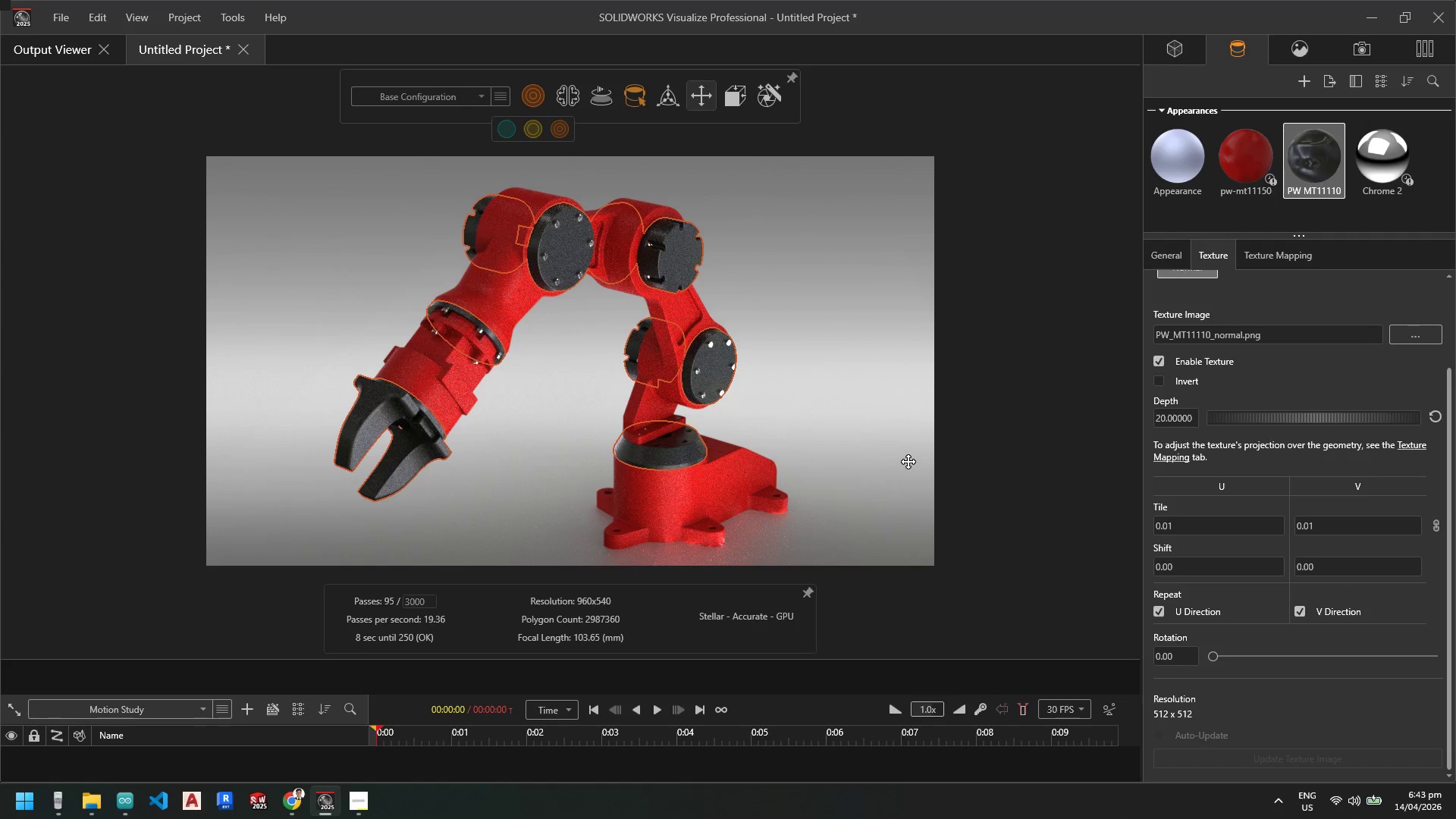 
left_click([990, 470])
 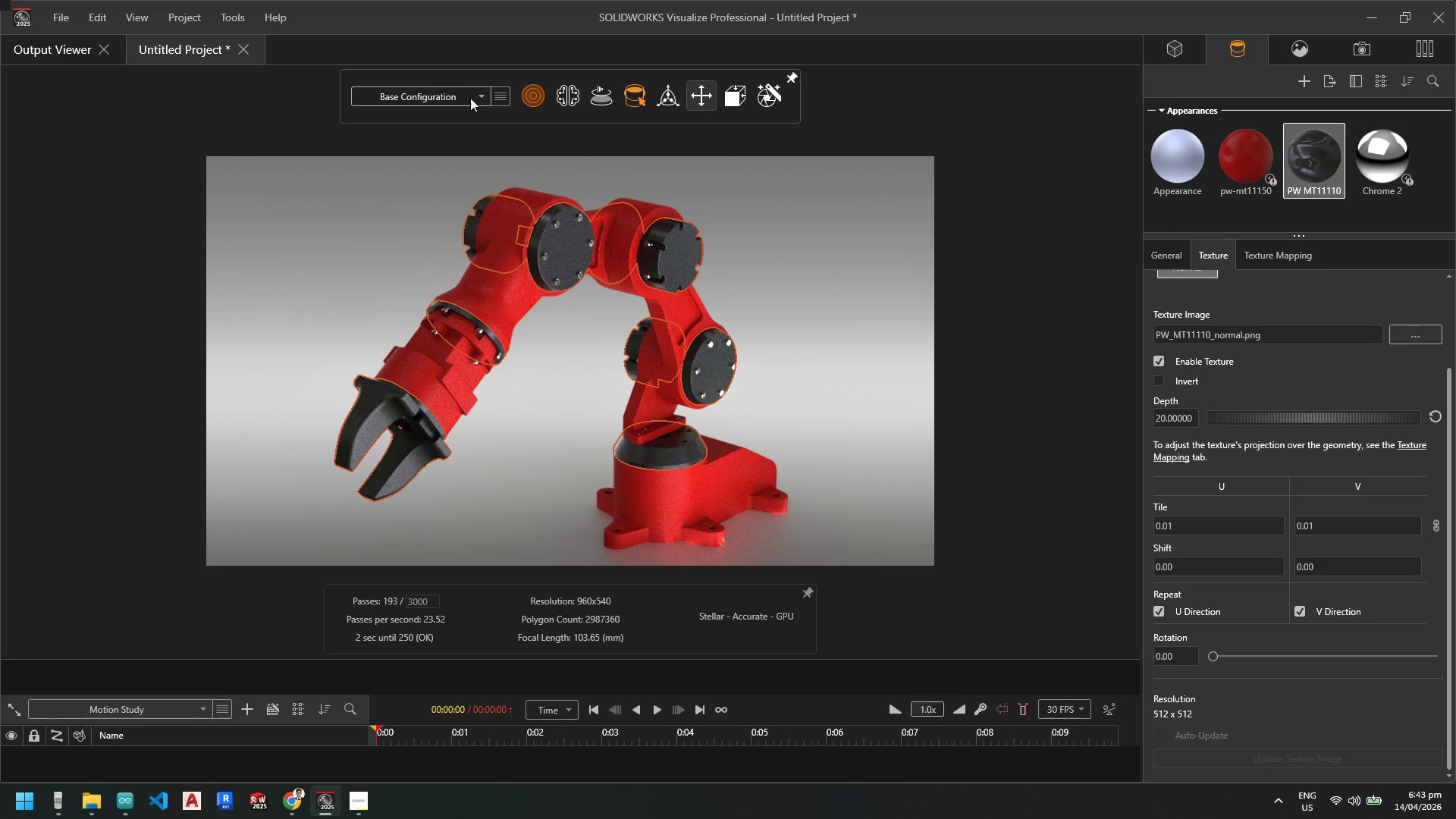 
wait(9.42)
 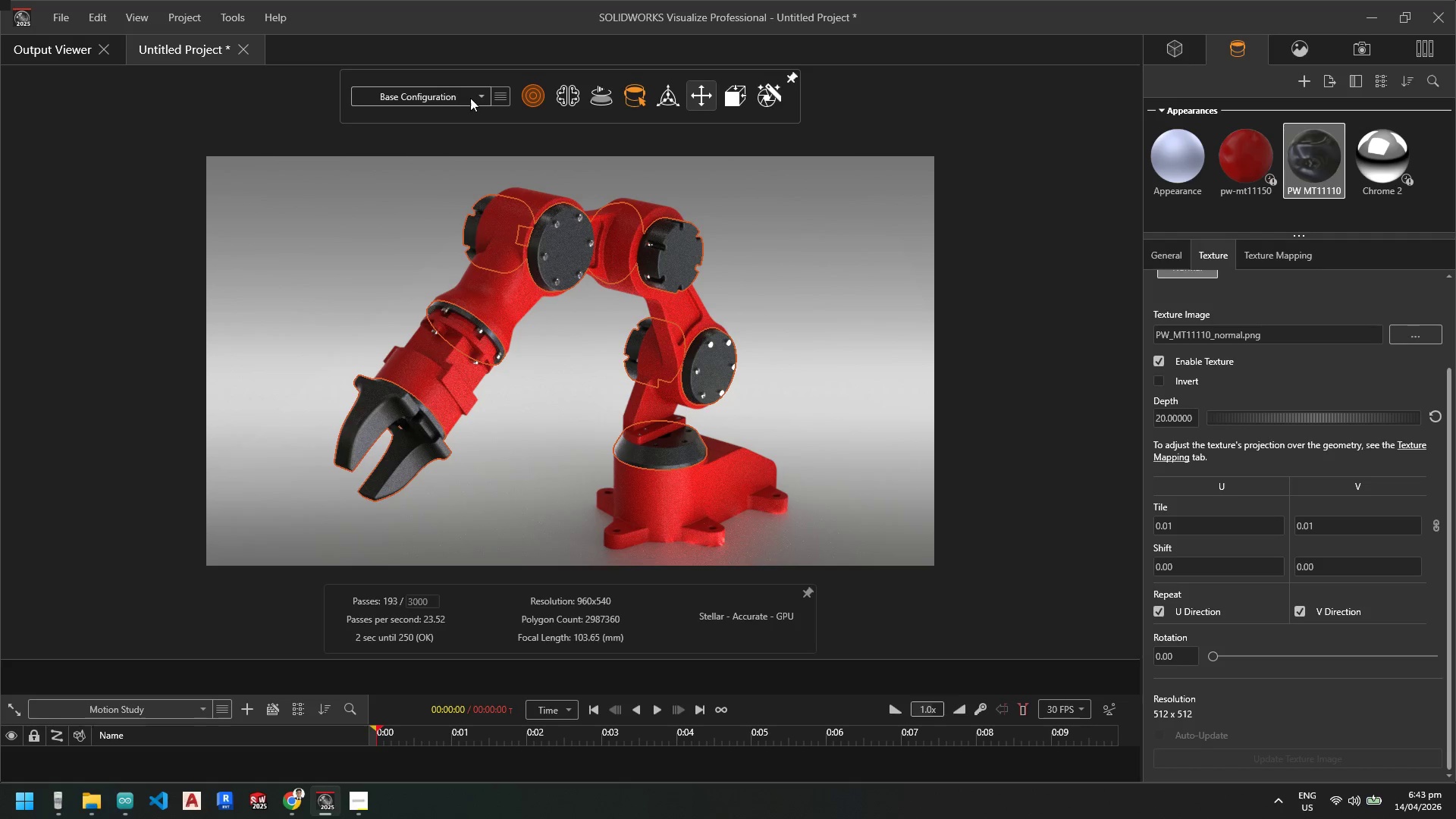 
left_click([1230, 156])
 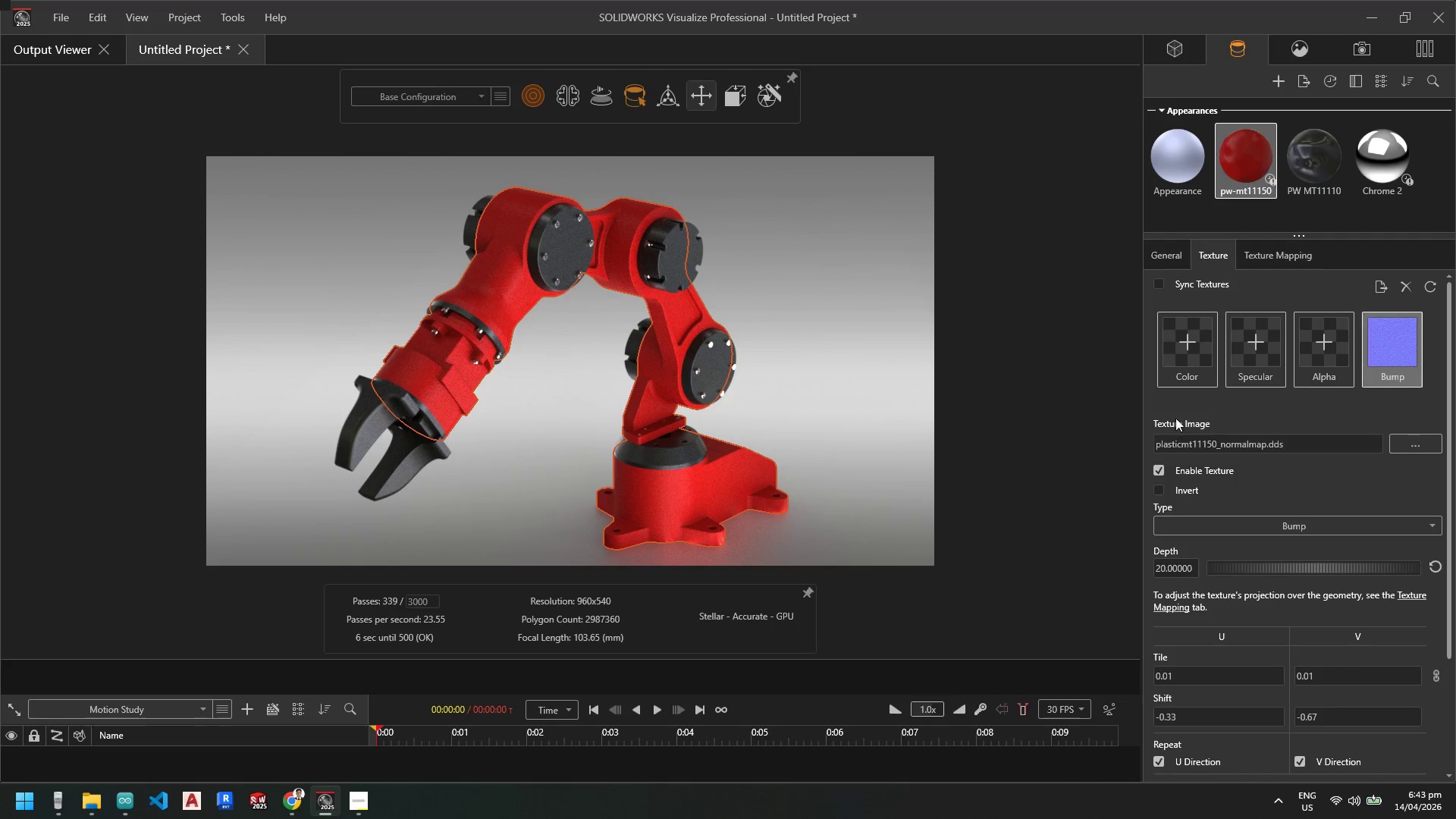 
left_click([1161, 259])
 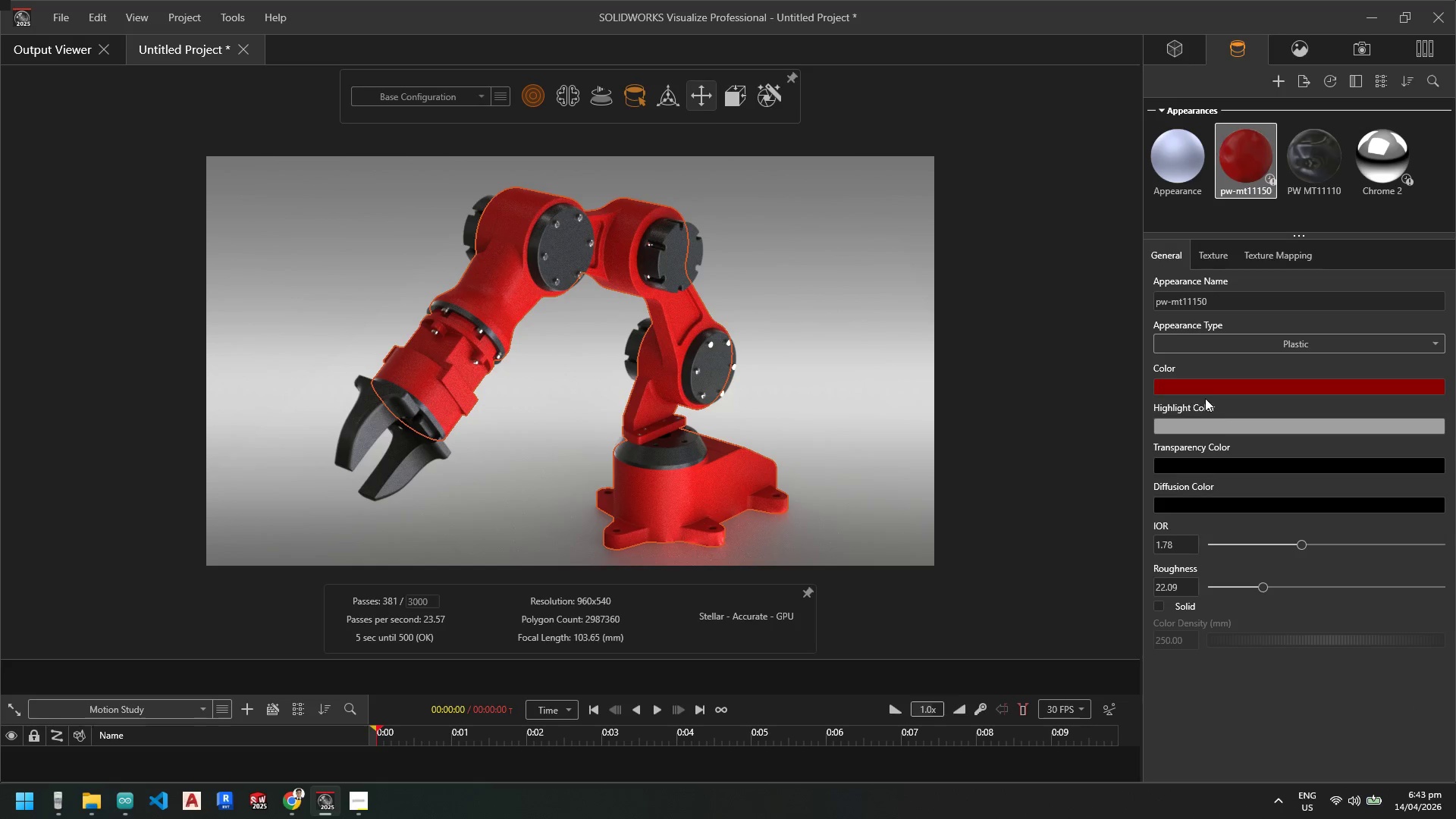 
left_click([1207, 383])
 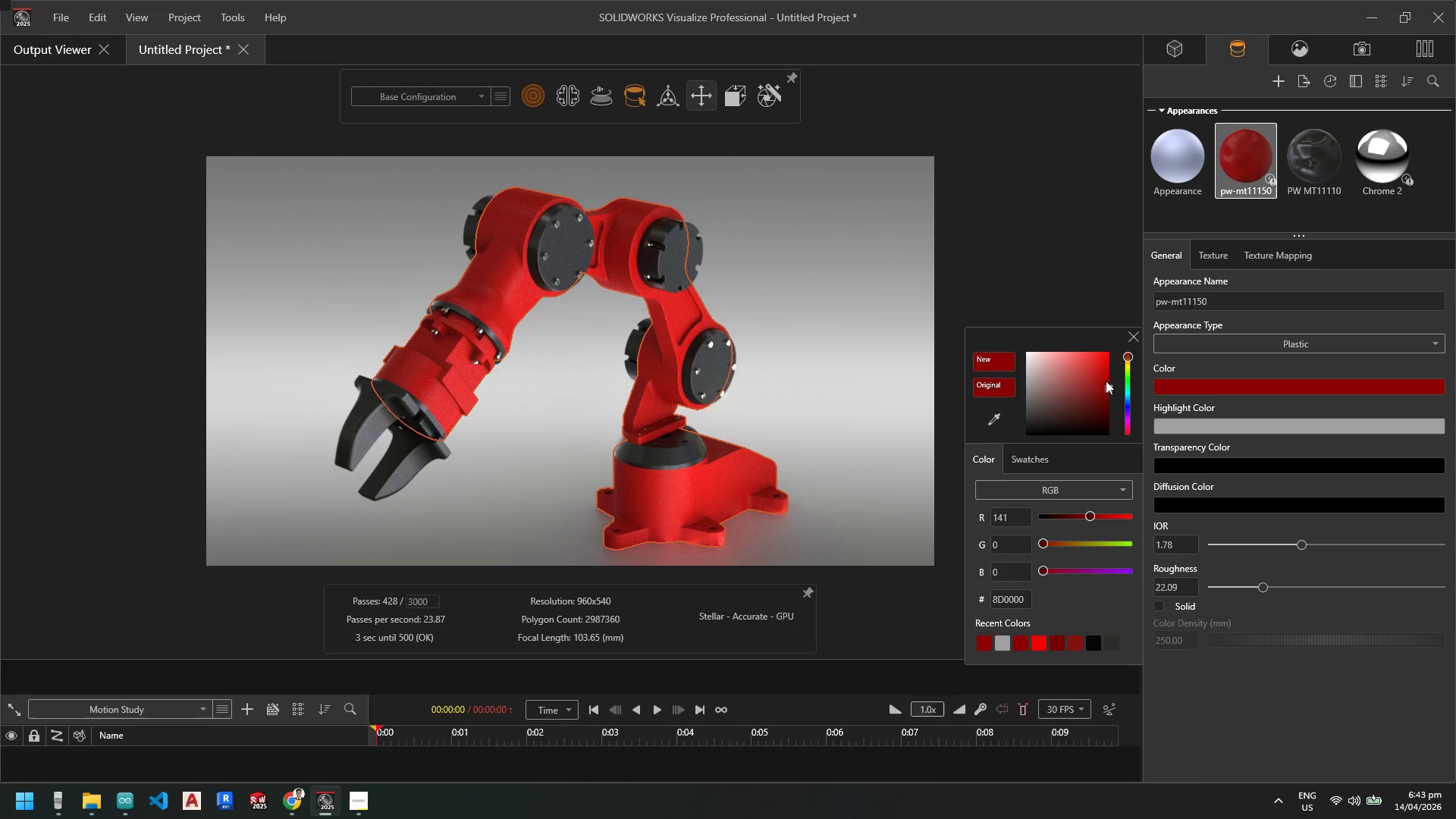 
left_click_drag(start_coordinate=[1106, 388], to_coordinate=[1110, 375])
 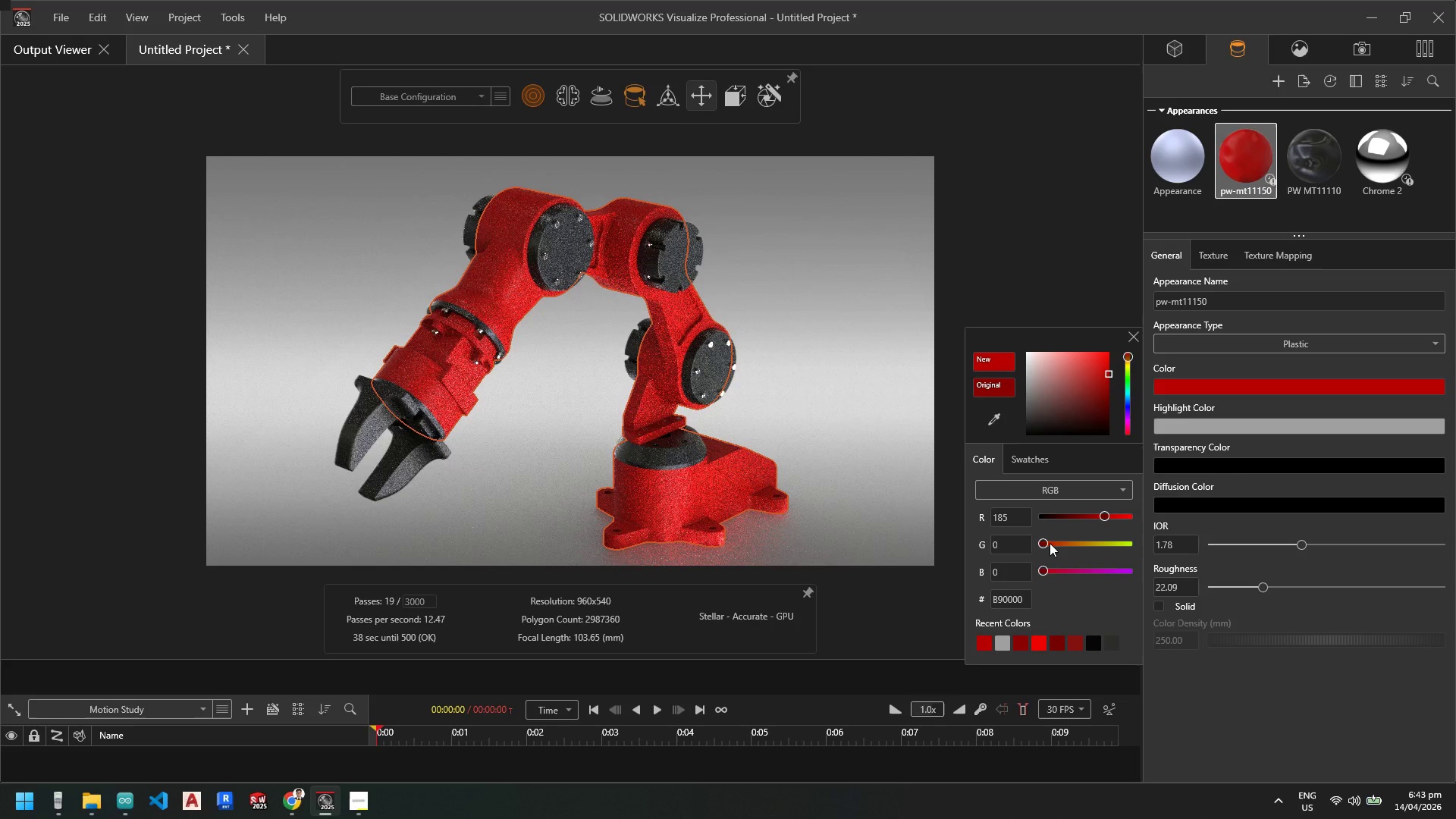 
left_click_drag(start_coordinate=[1046, 543], to_coordinate=[1068, 541])
 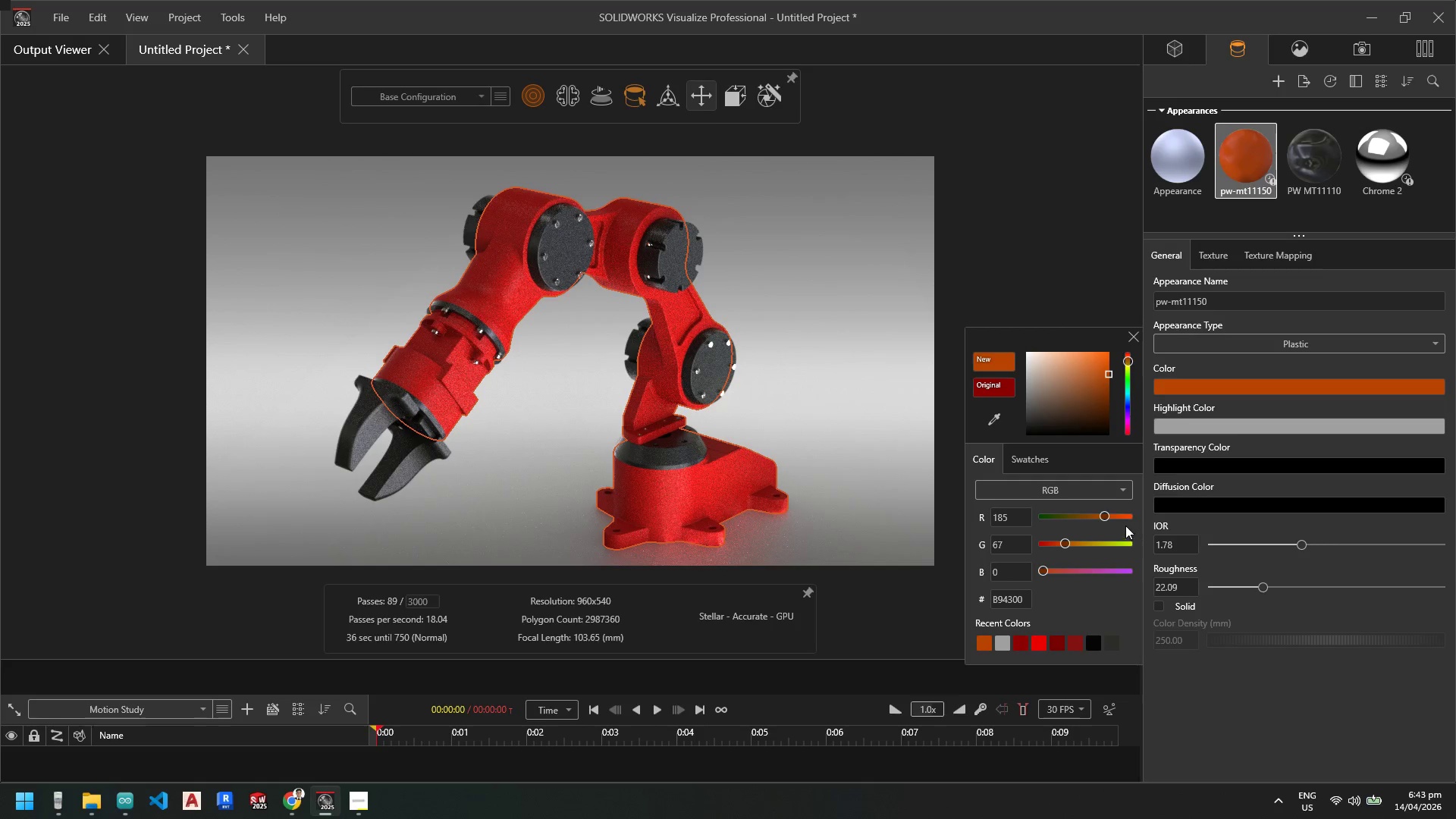 
left_click_drag(start_coordinate=[1106, 519], to_coordinate=[1122, 519])
 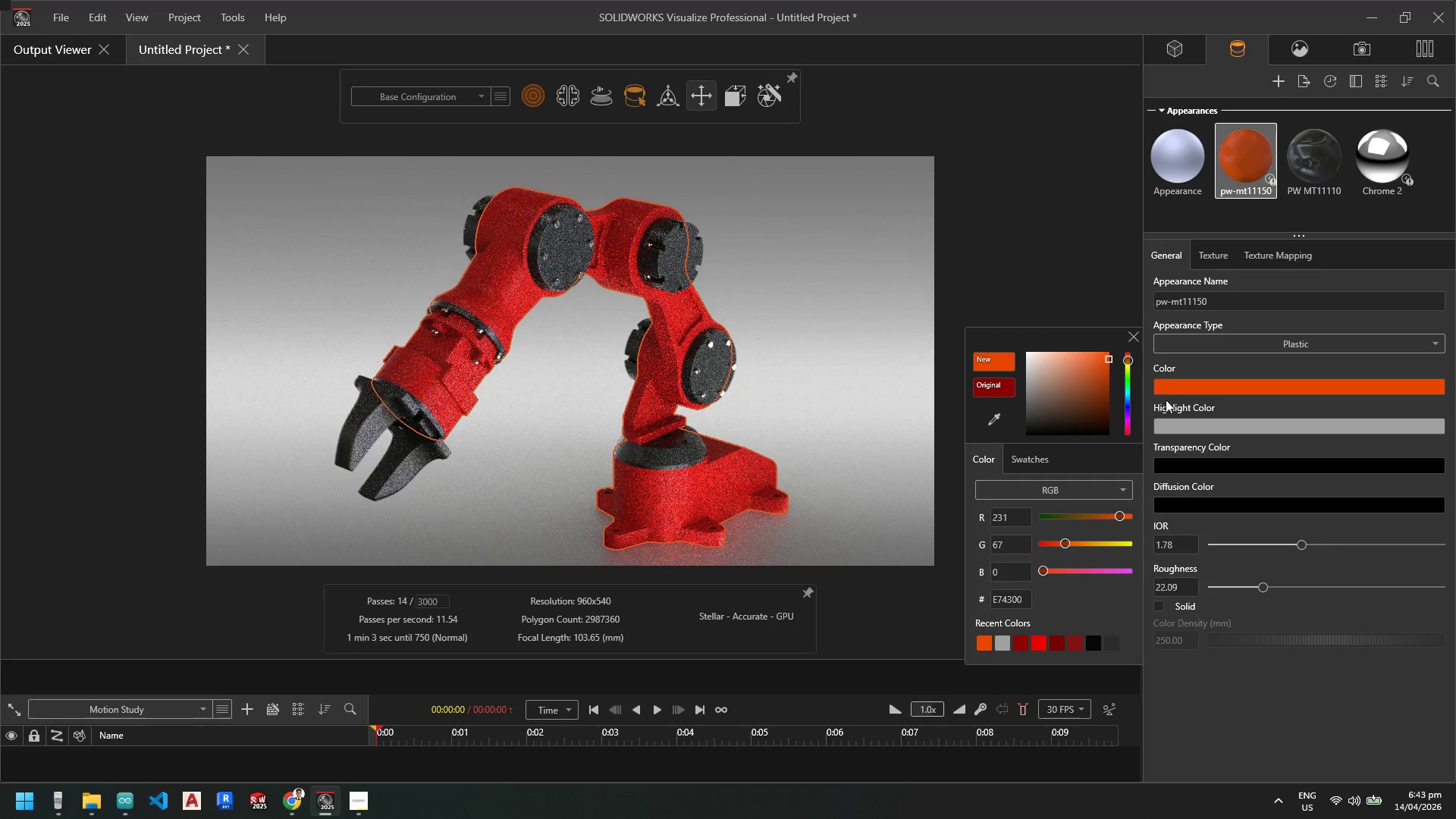 
left_click([1168, 431])
 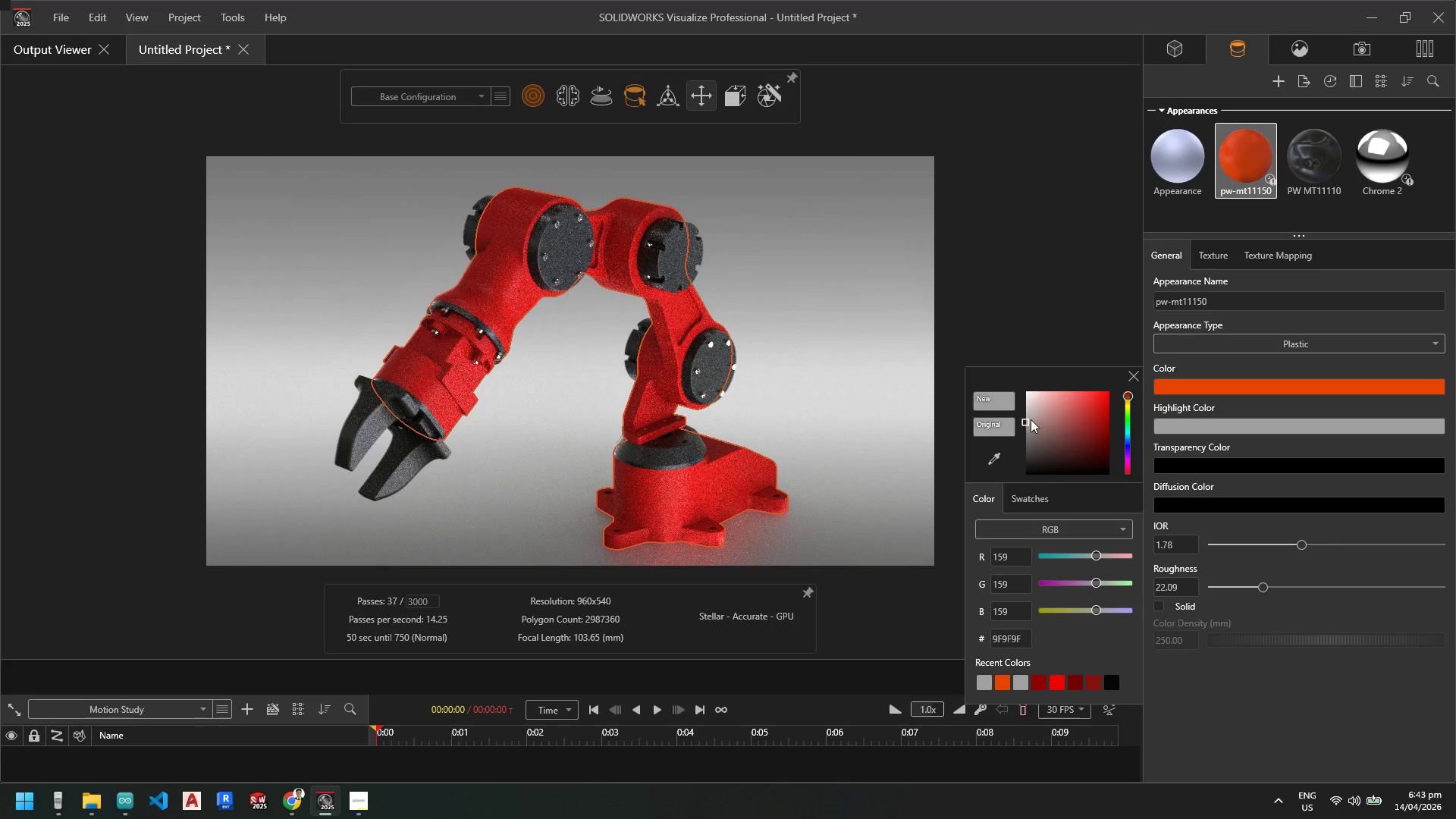 
left_click_drag(start_coordinate=[1028, 420], to_coordinate=[1025, 410])
 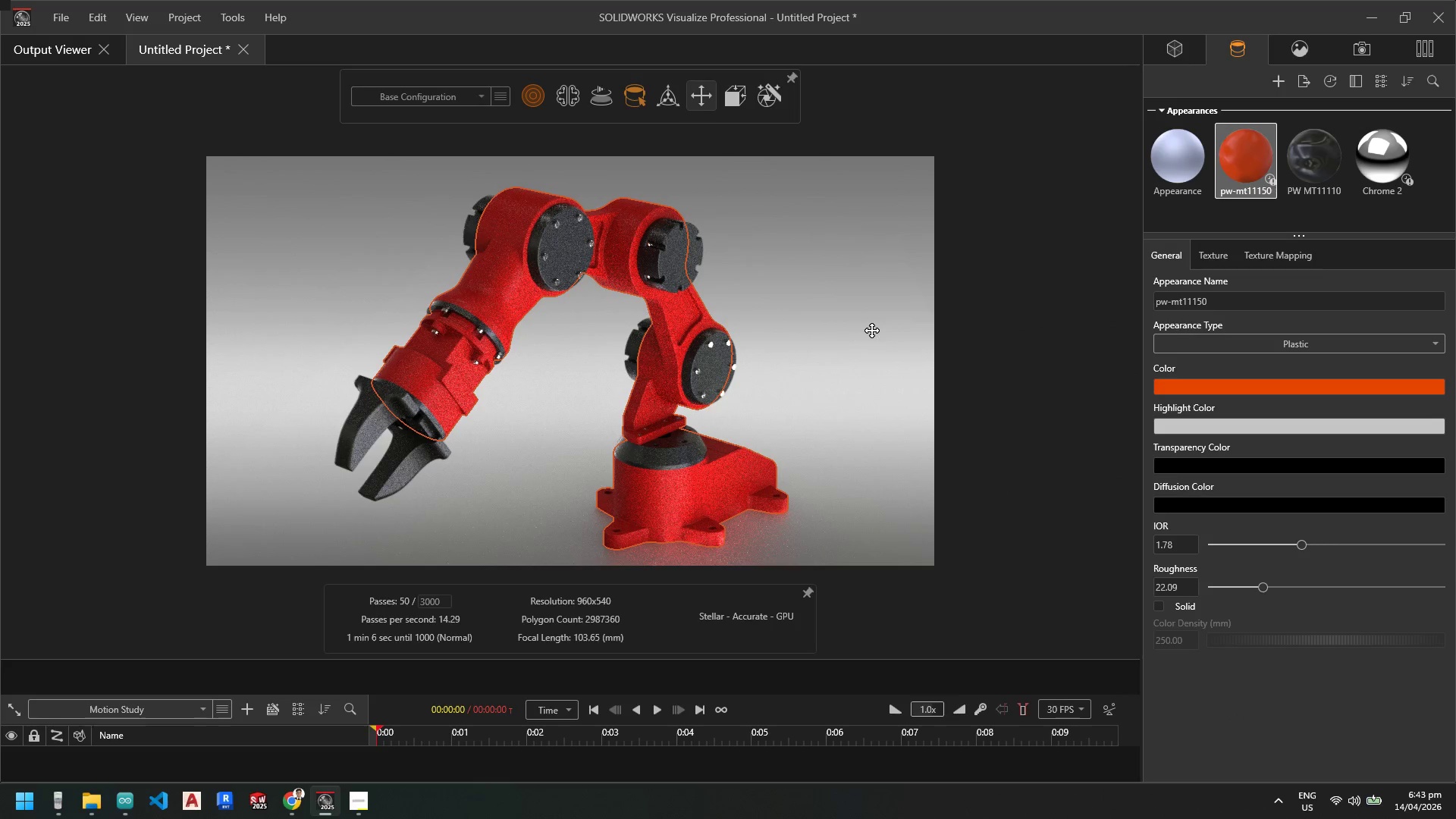 
left_click([240, 16])
 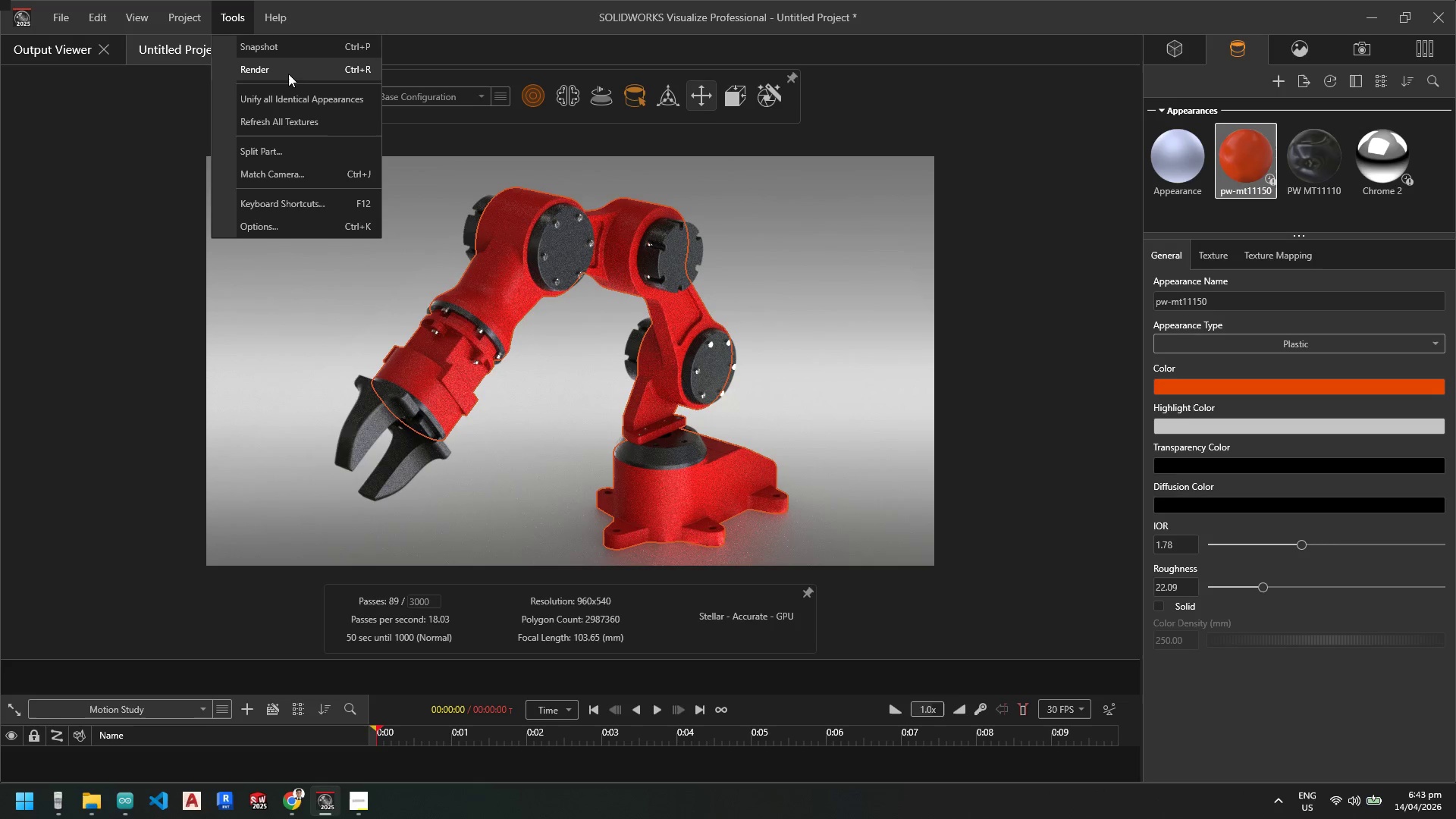 
left_click([287, 73])
 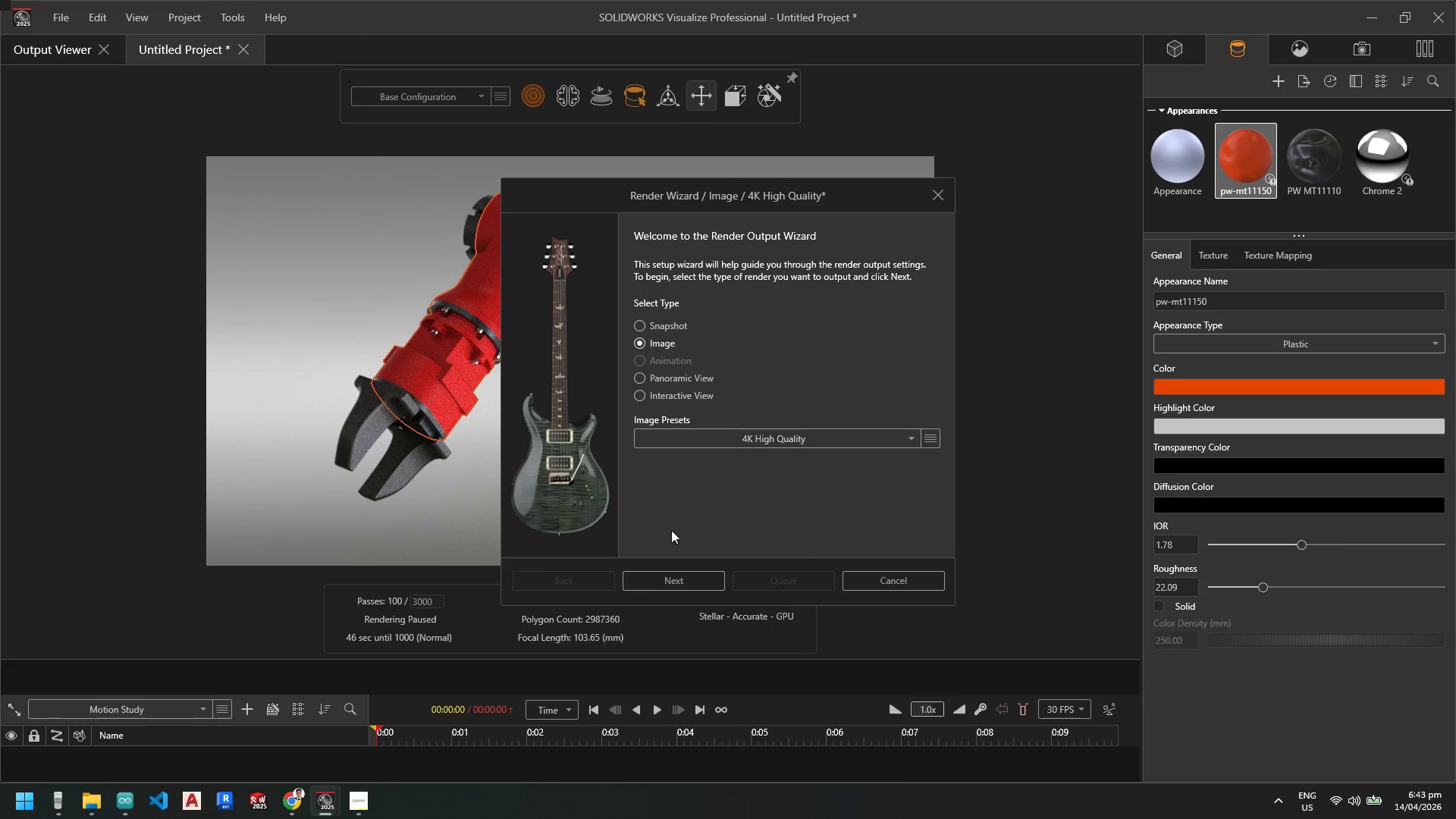 
left_click([668, 583])
 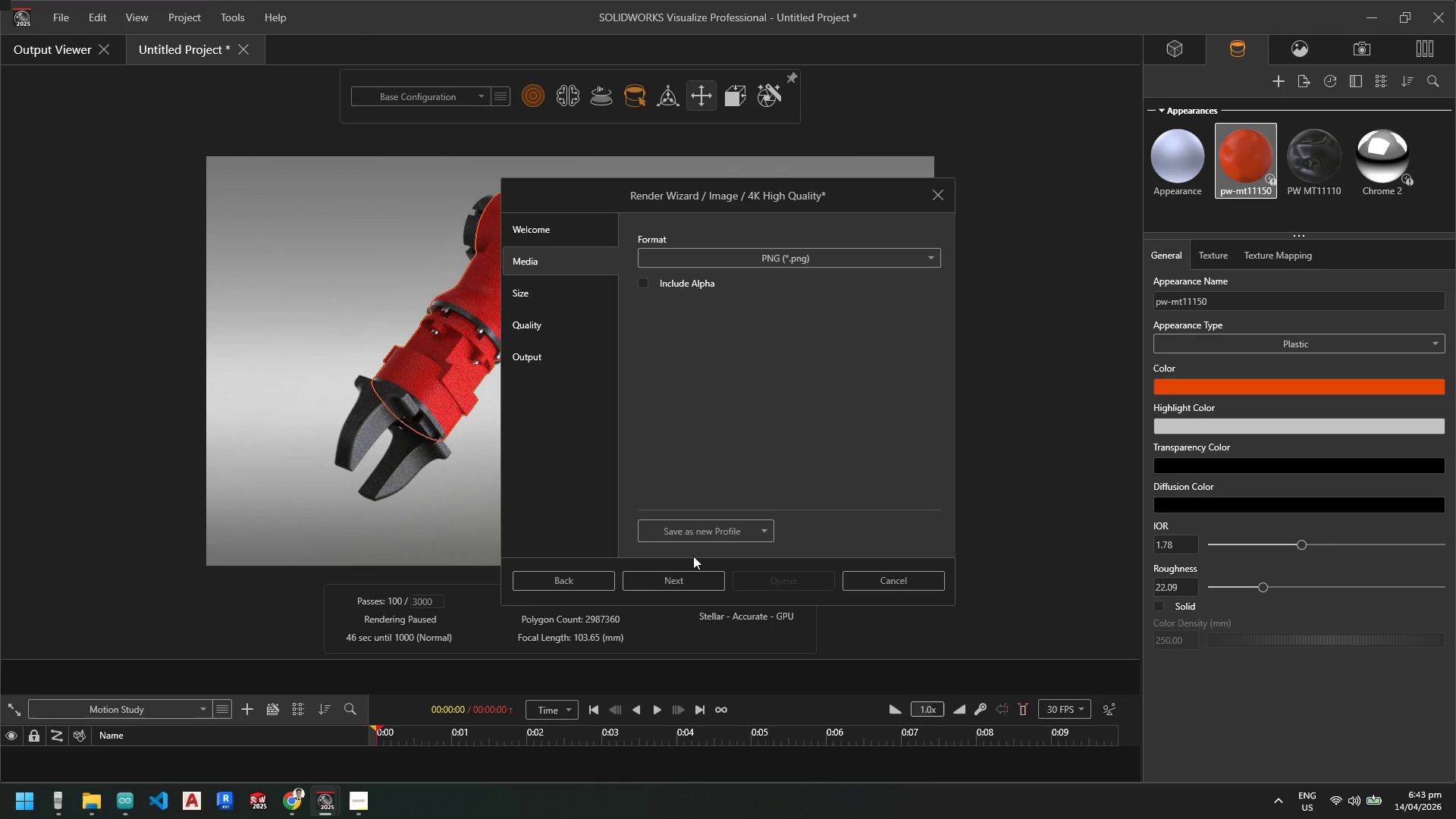 
left_click([686, 570])
 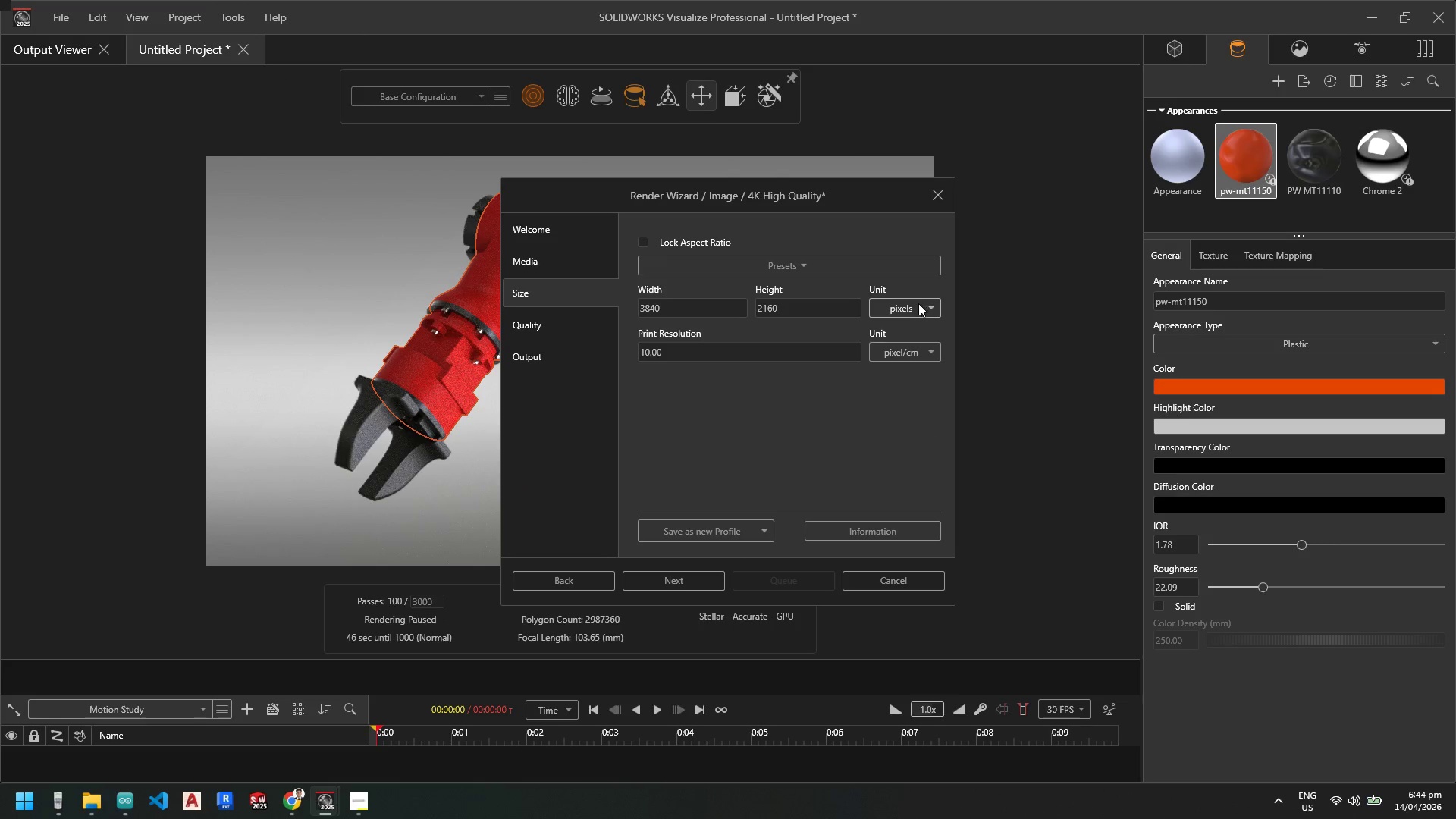 
left_click([805, 267])
 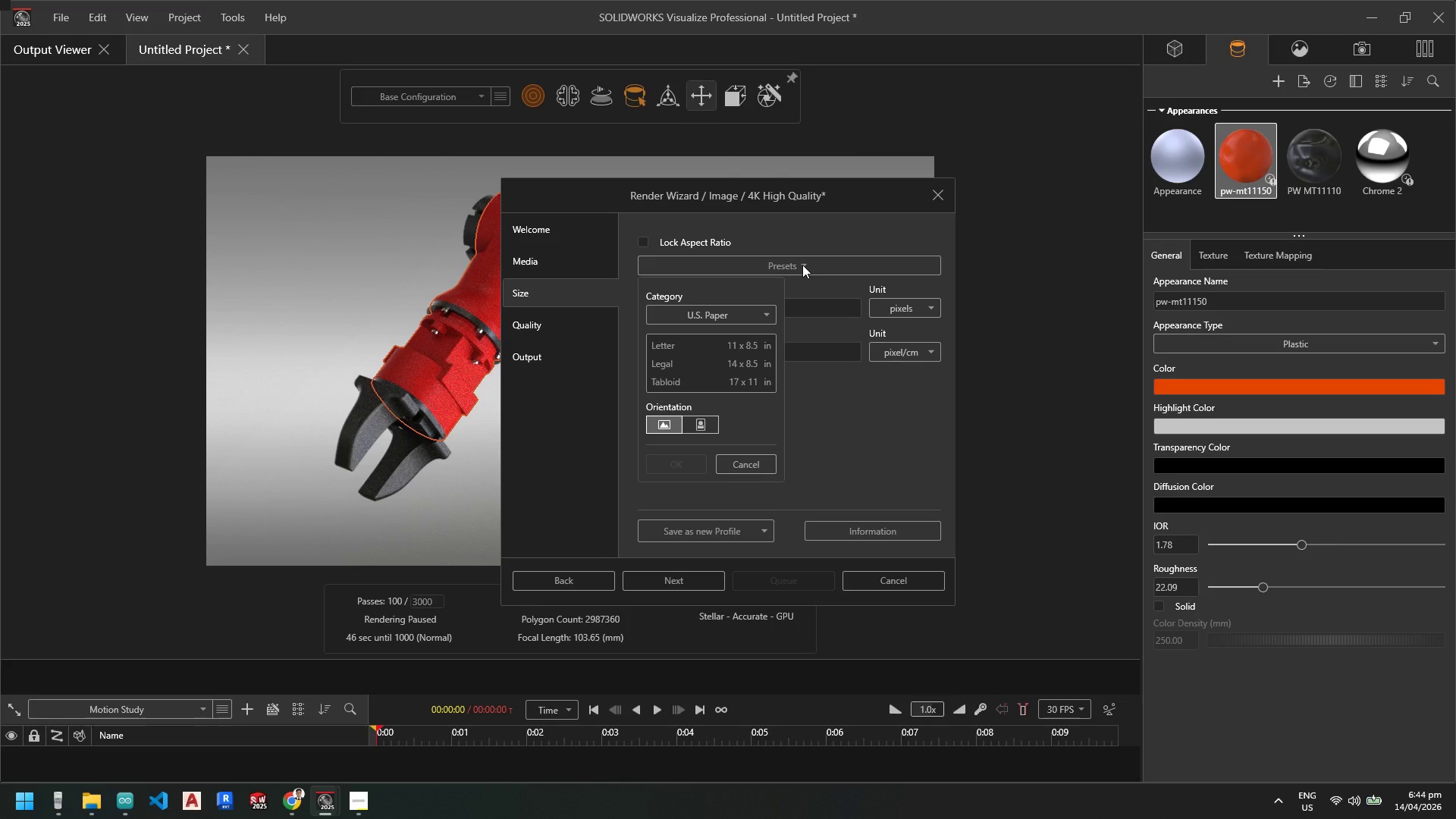 
left_click([802, 265])
 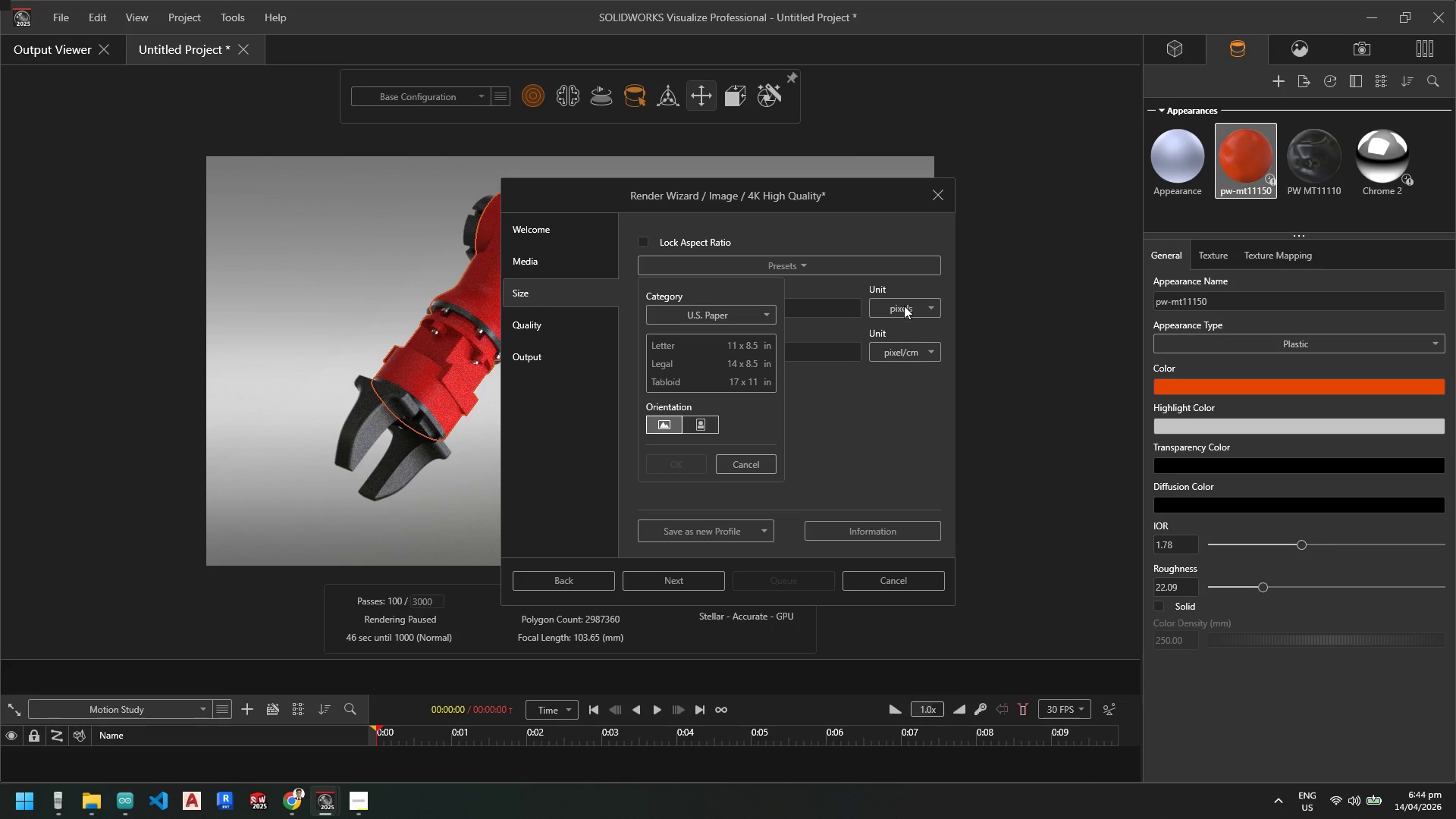 
left_click([856, 409])
 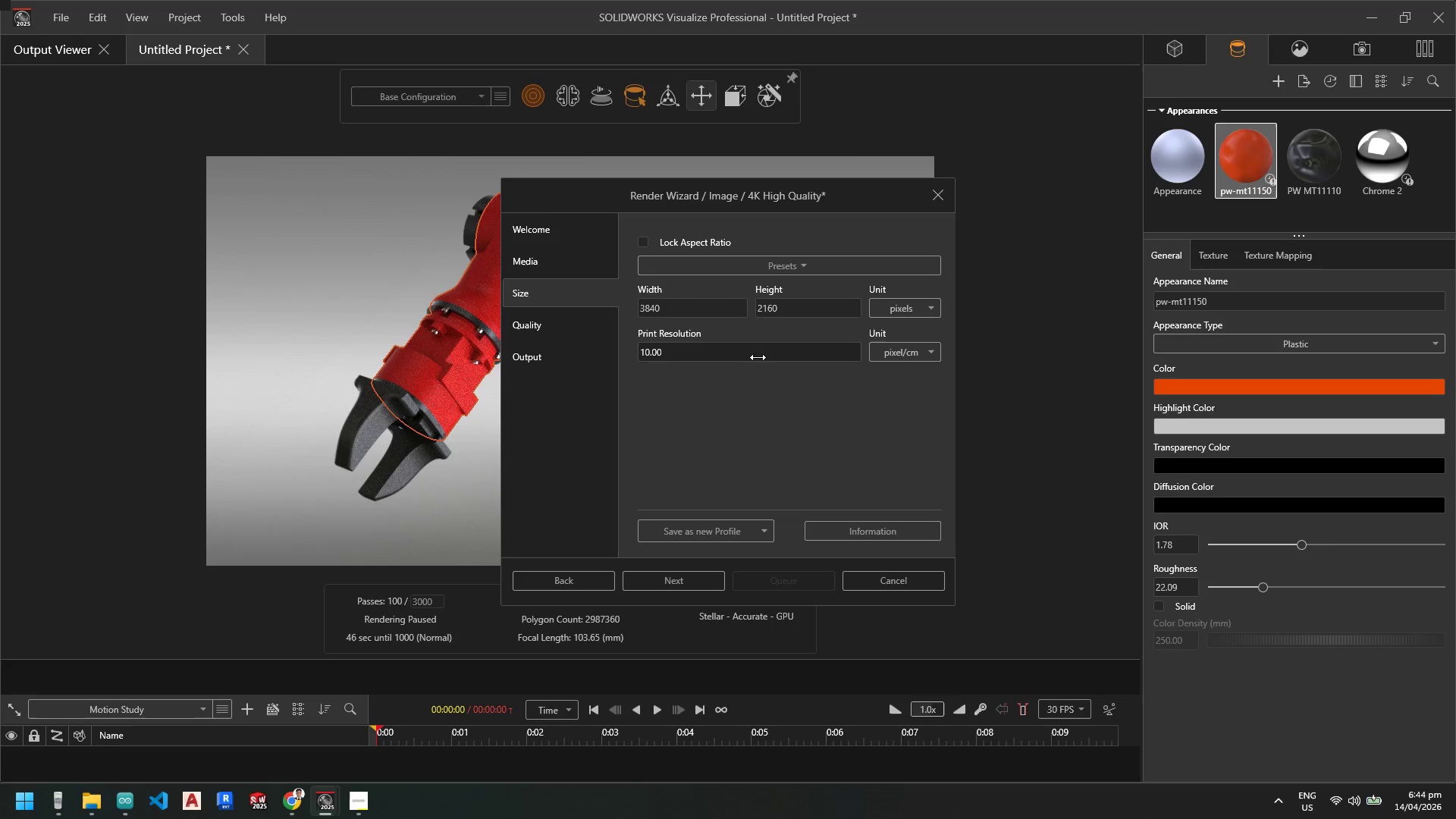 
mouse_move([752, 375])
 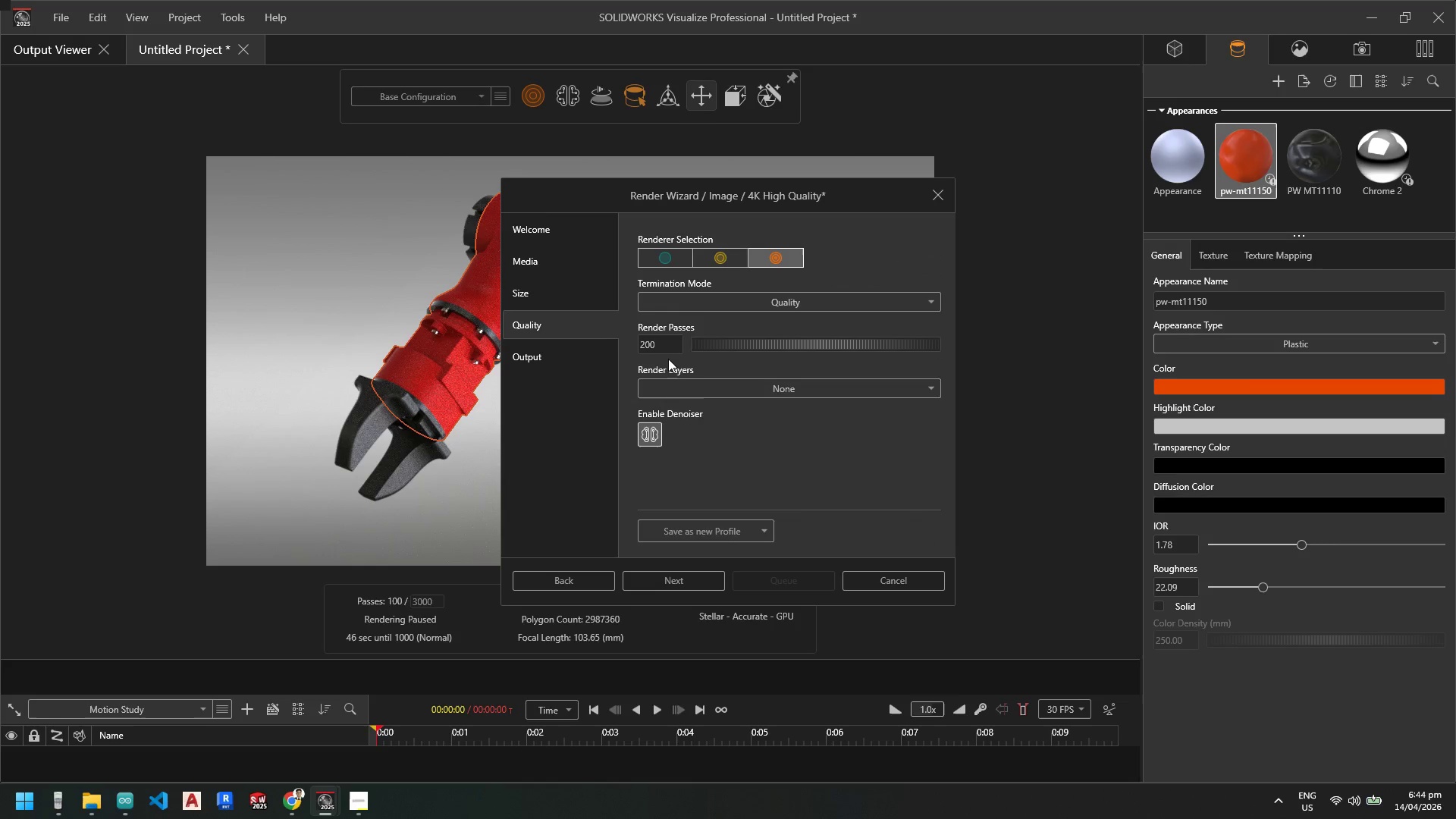 
left_click_drag(start_coordinate=[667, 346], to_coordinate=[648, 346])
 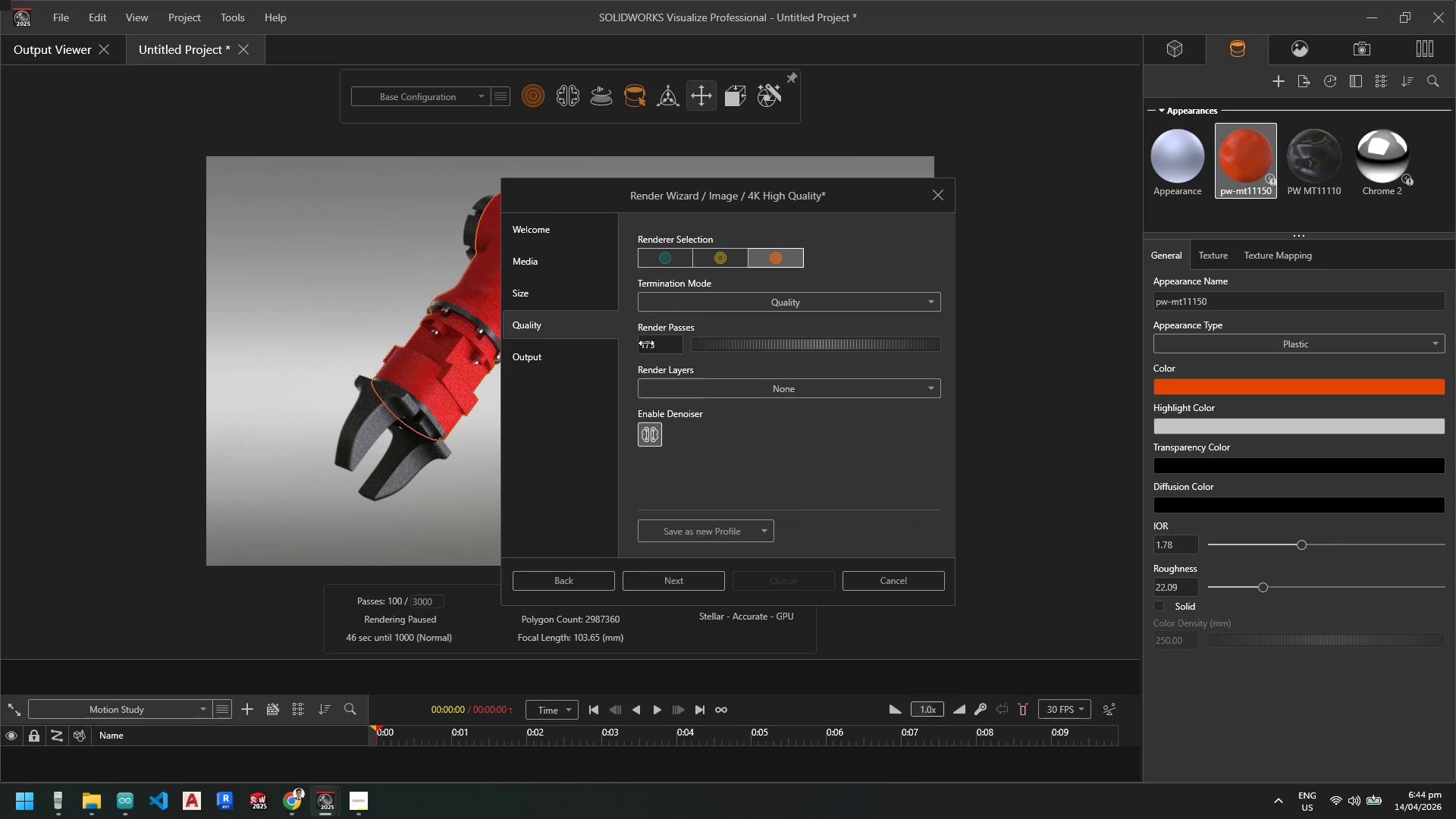 
left_click([649, 343])
 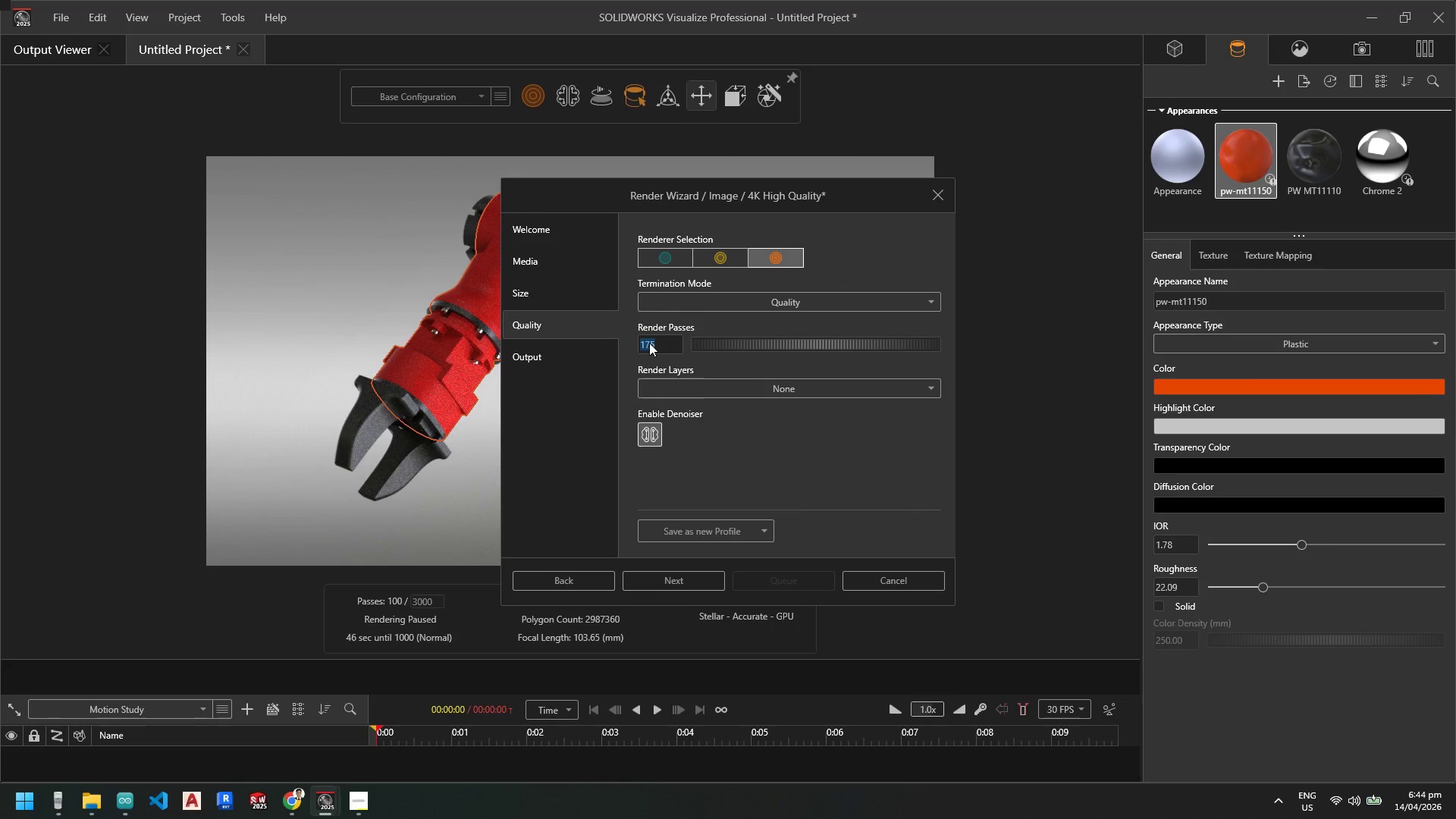 
key(Numpad1)
 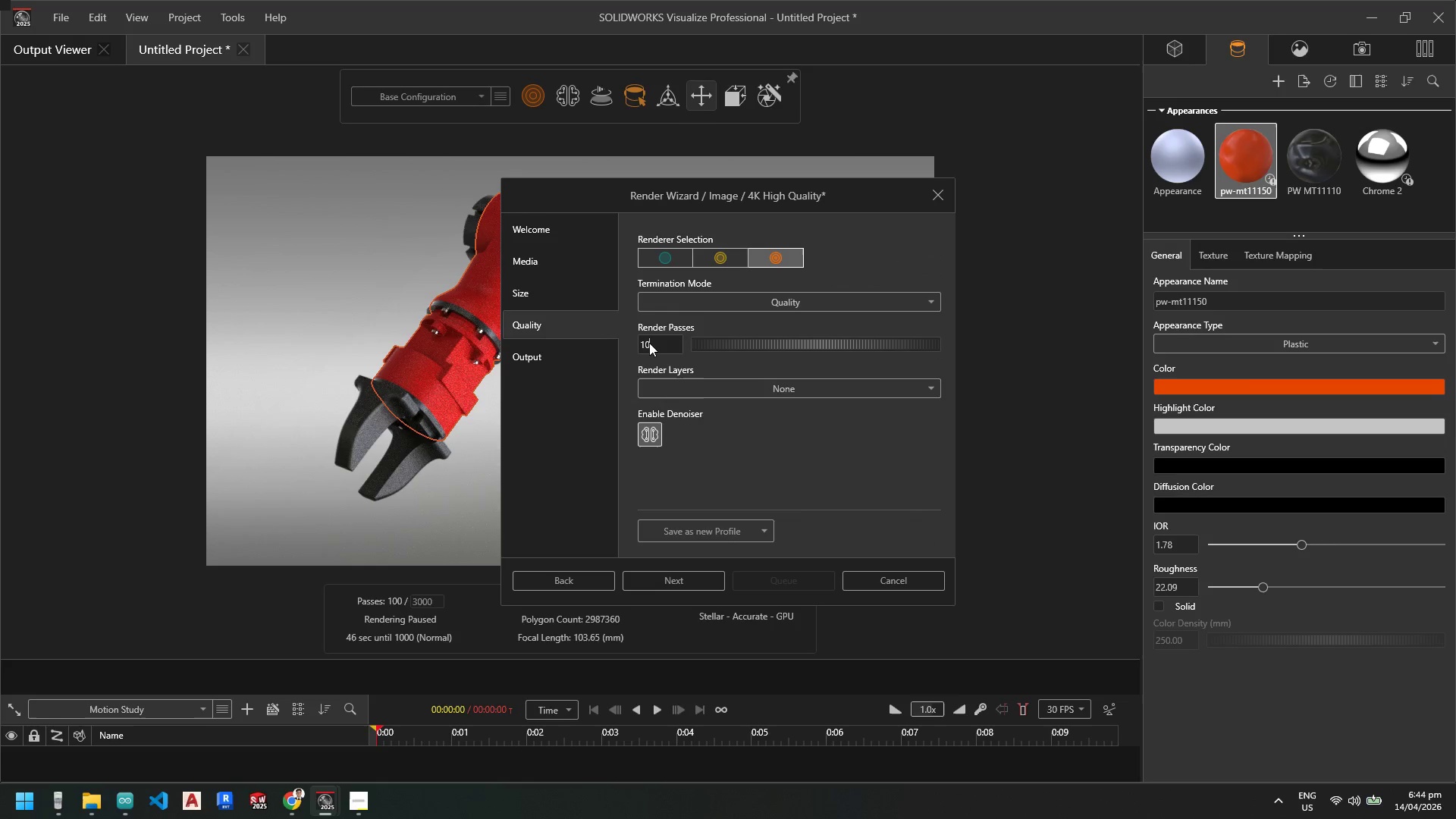 
key(Numpad0)
 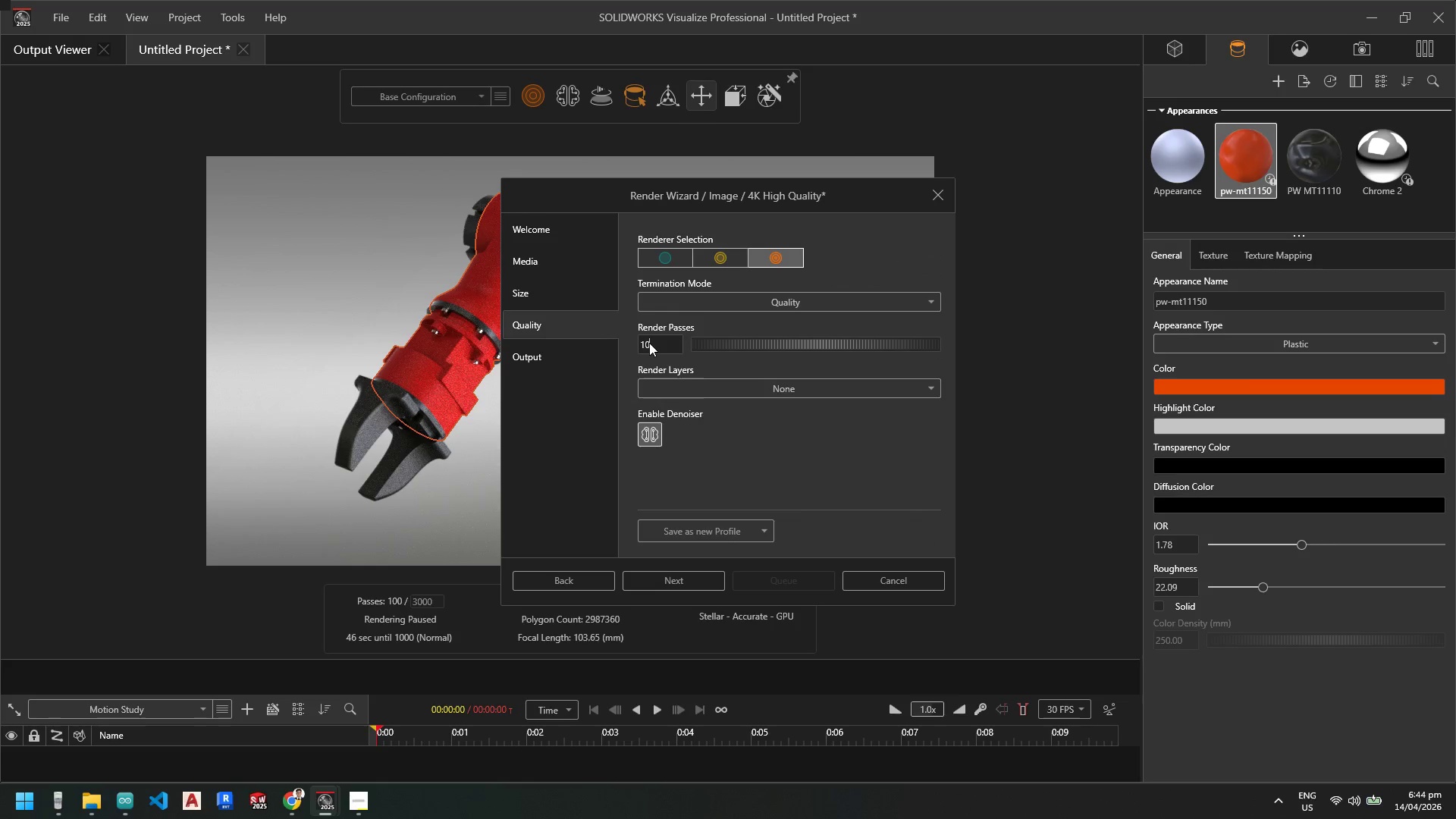 
key(Numpad0)
 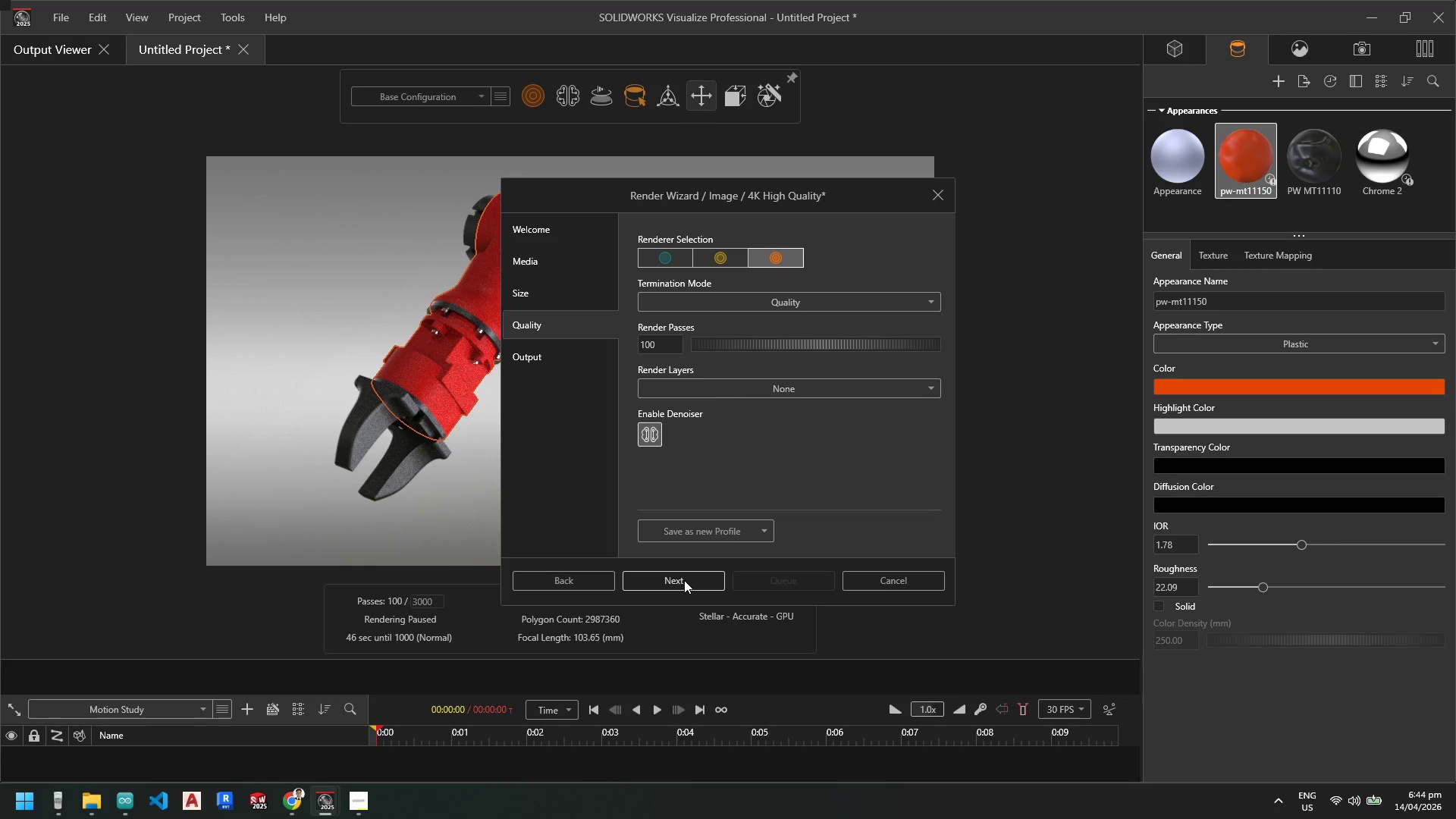 
left_click([683, 581])
 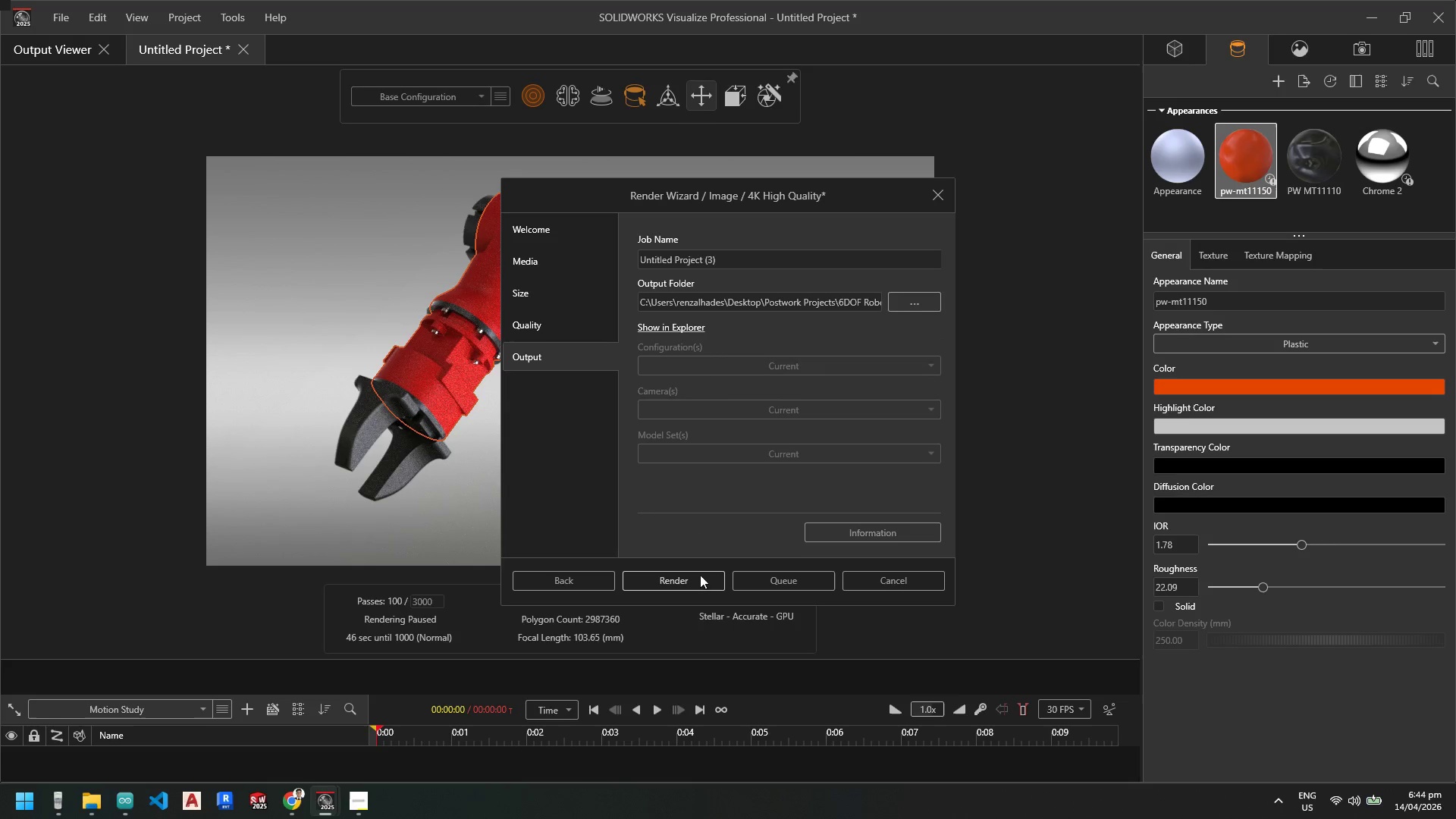 
left_click([860, 541])
 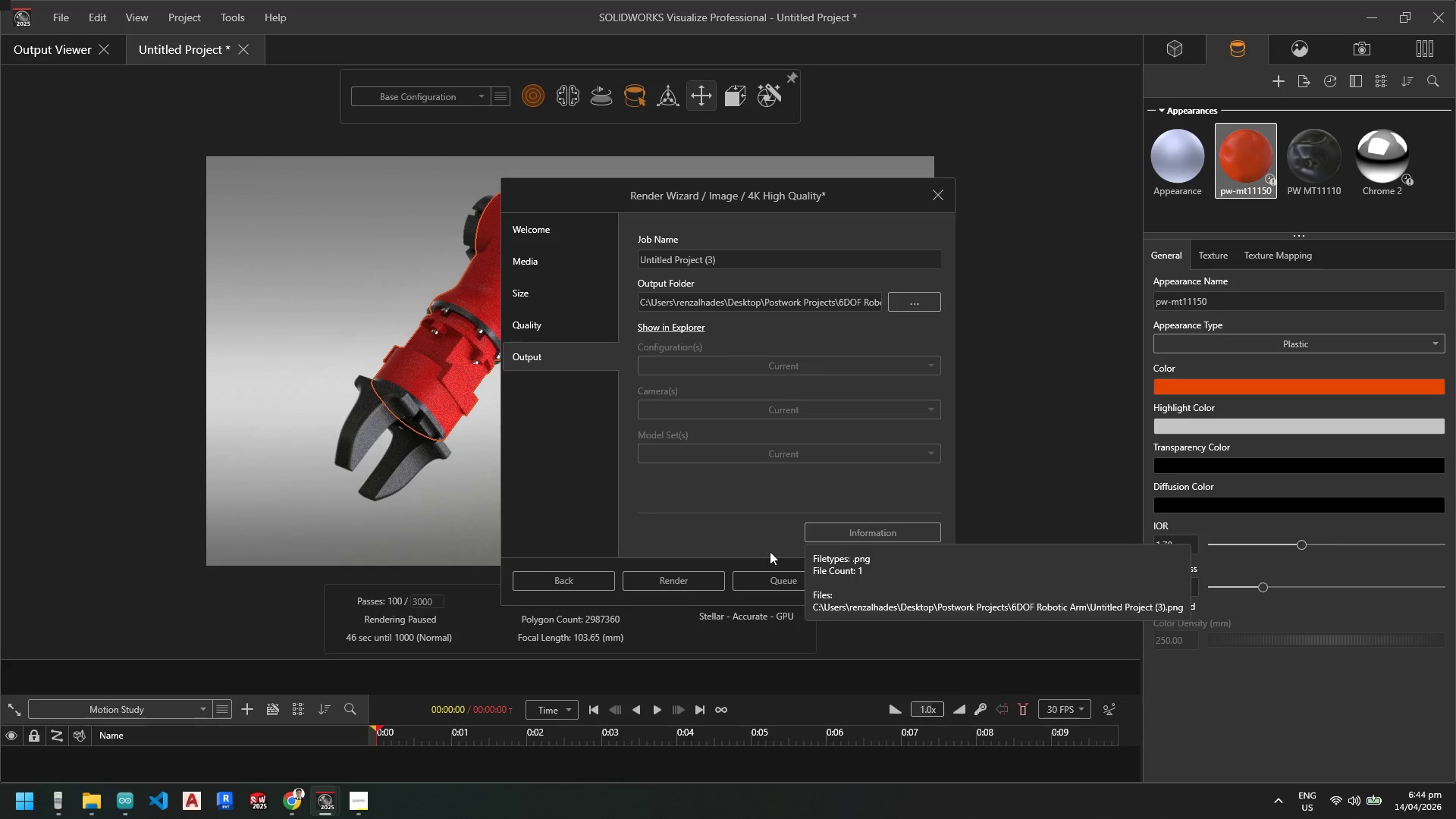 
left_click([692, 554])
 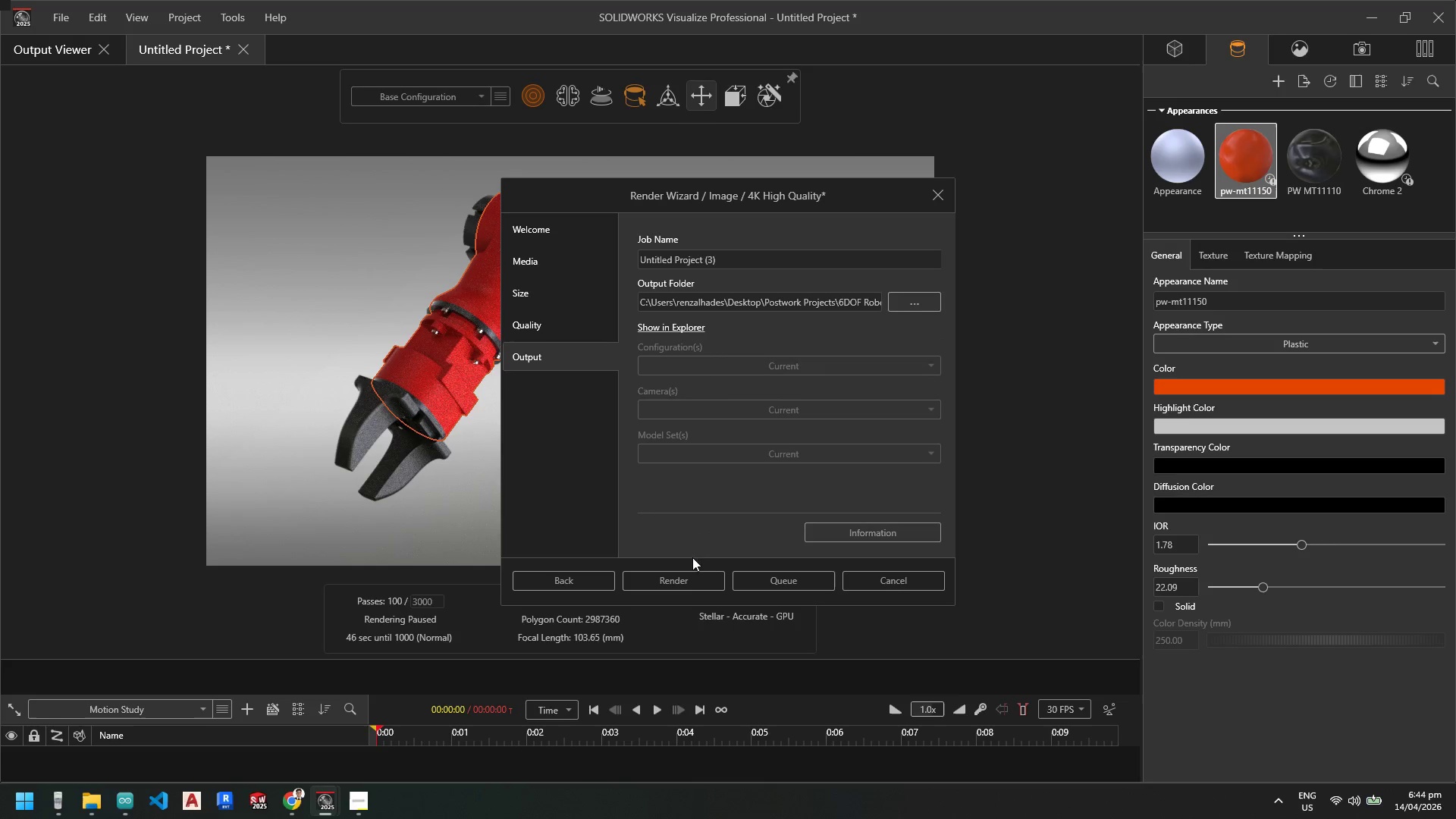 
mouse_move([689, 554])
 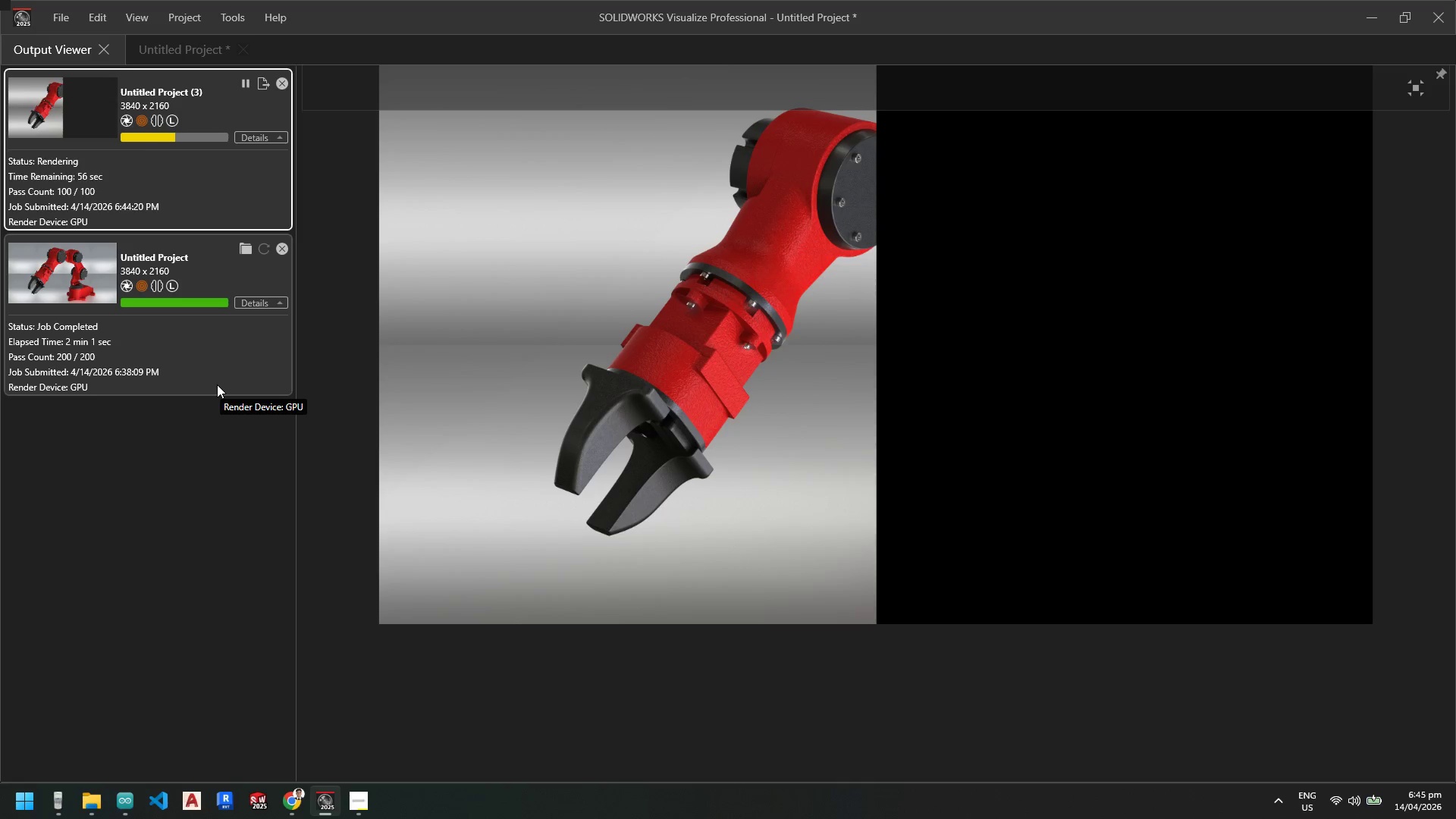 
wait(62.38)
 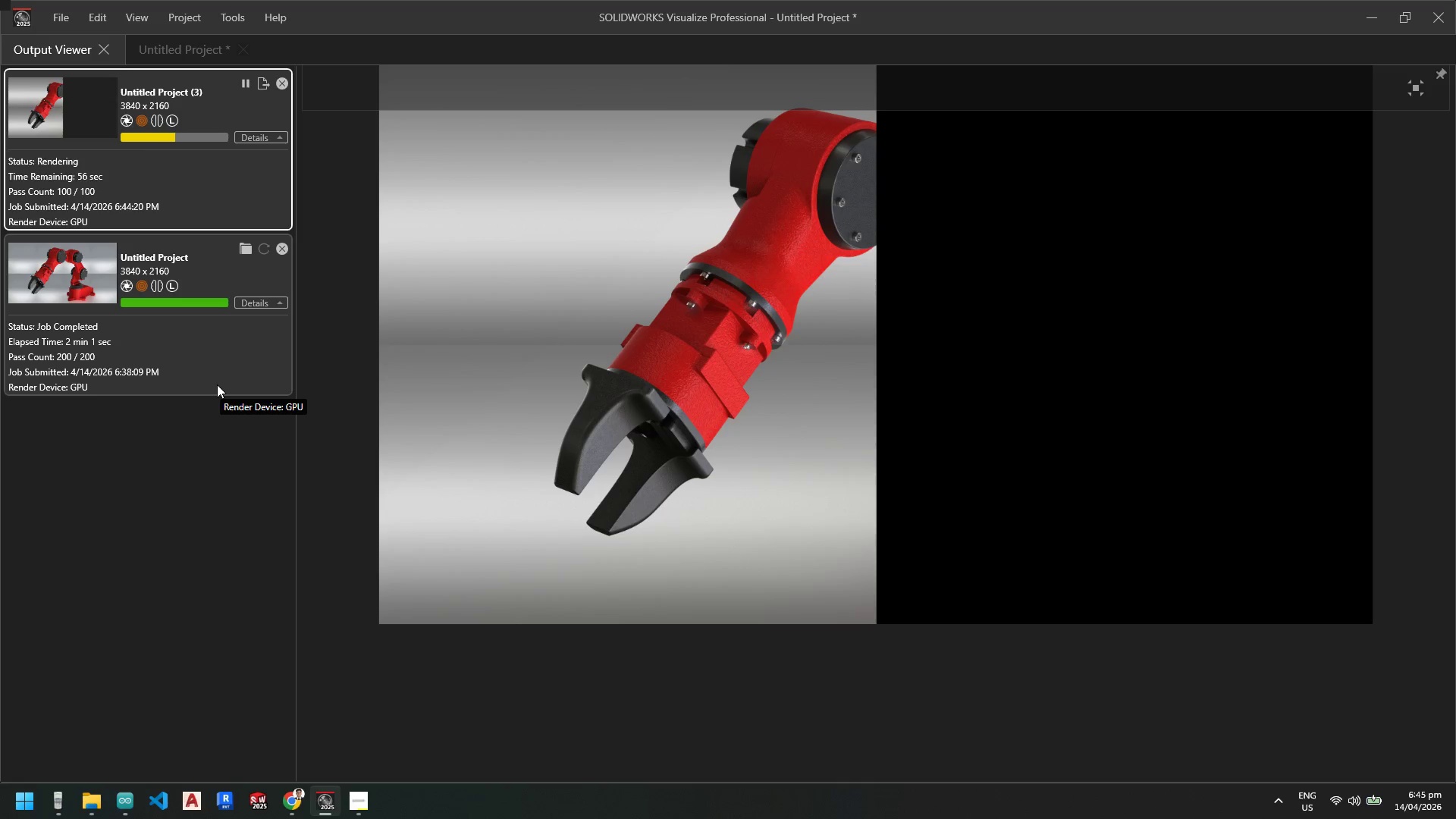 
left_click([284, 83])
 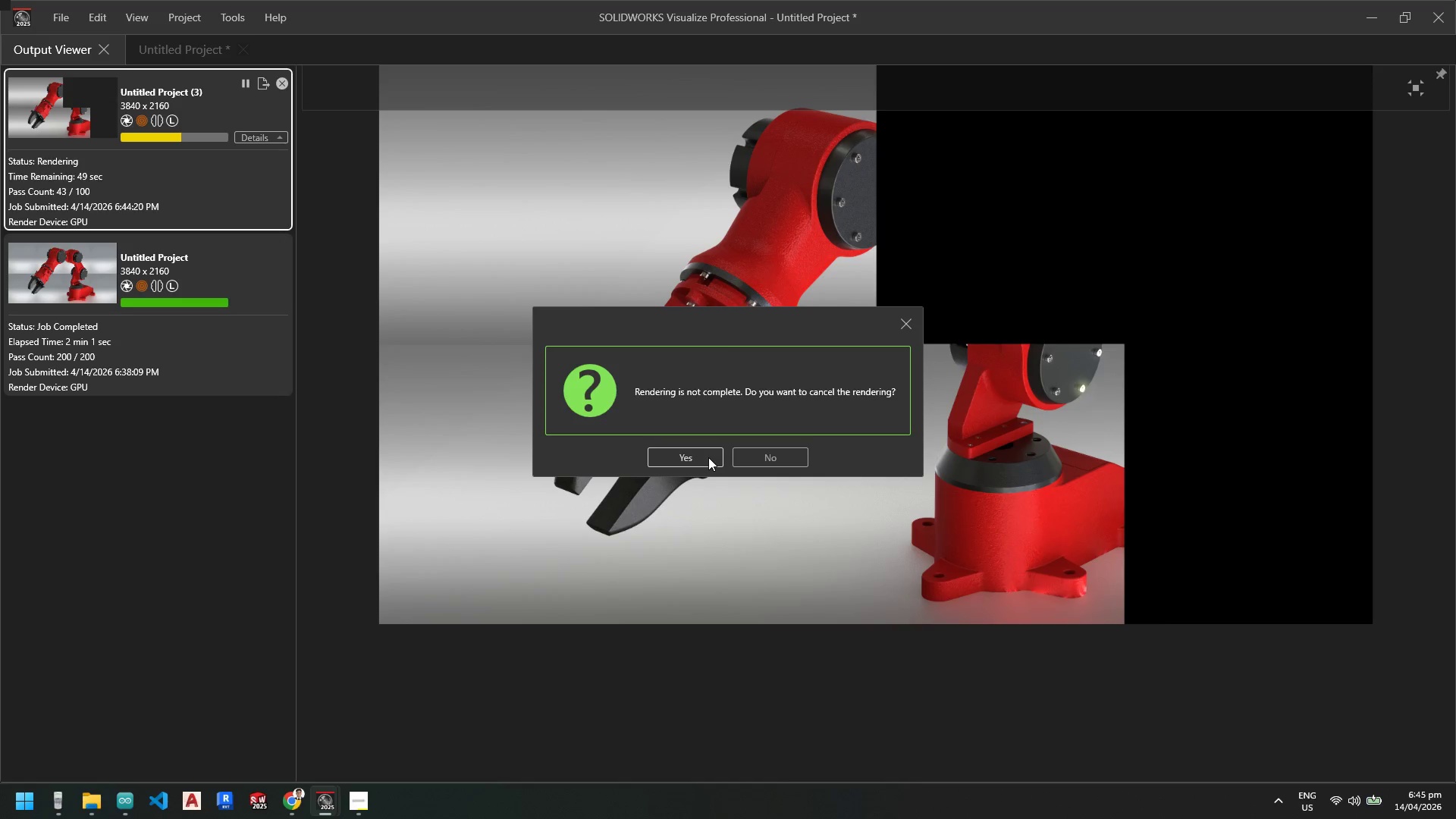 
left_click([708, 457])
 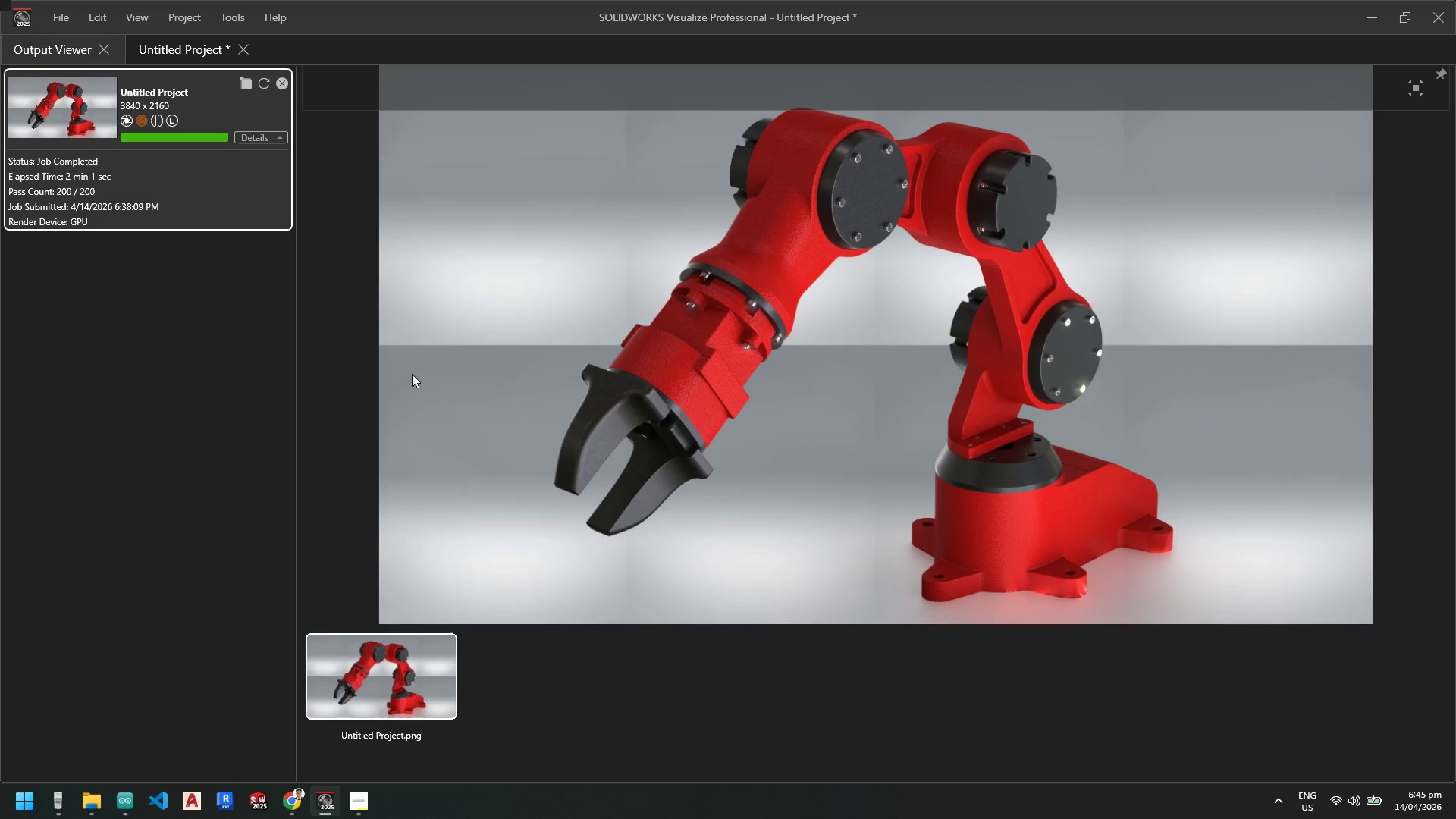 
wait(5.59)
 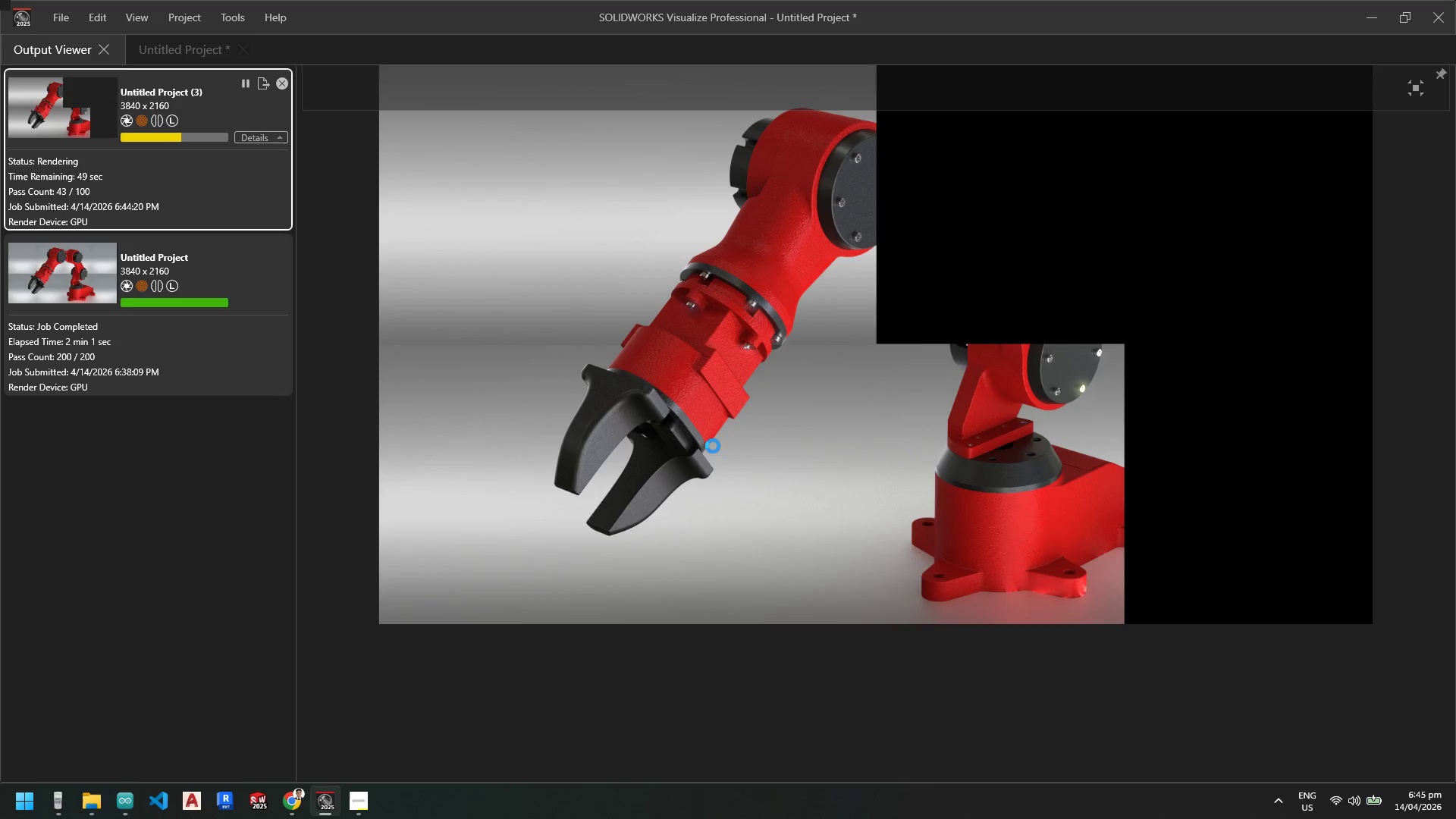 
left_click([176, 54])
 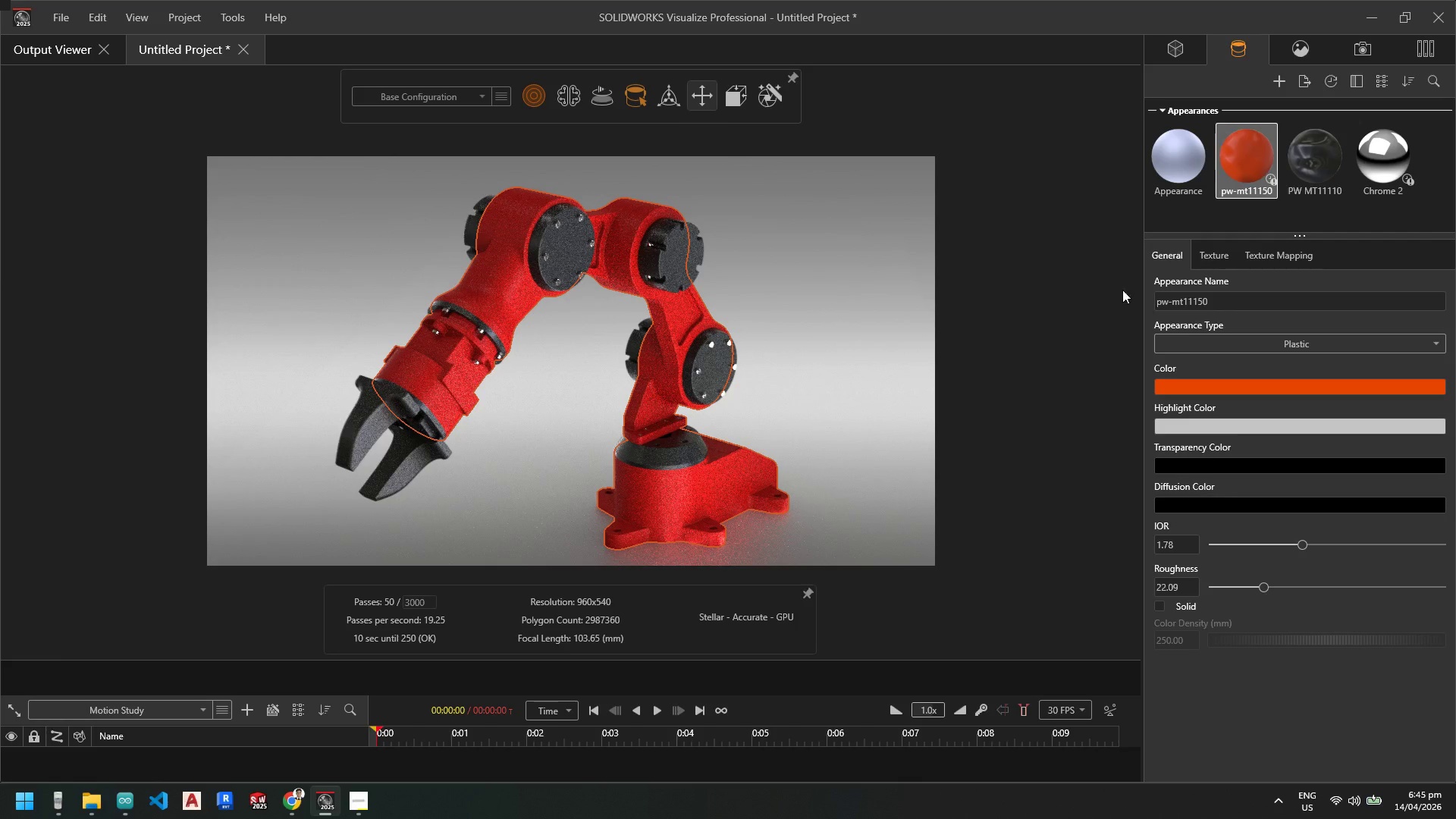 
mouse_move([1301, 70])
 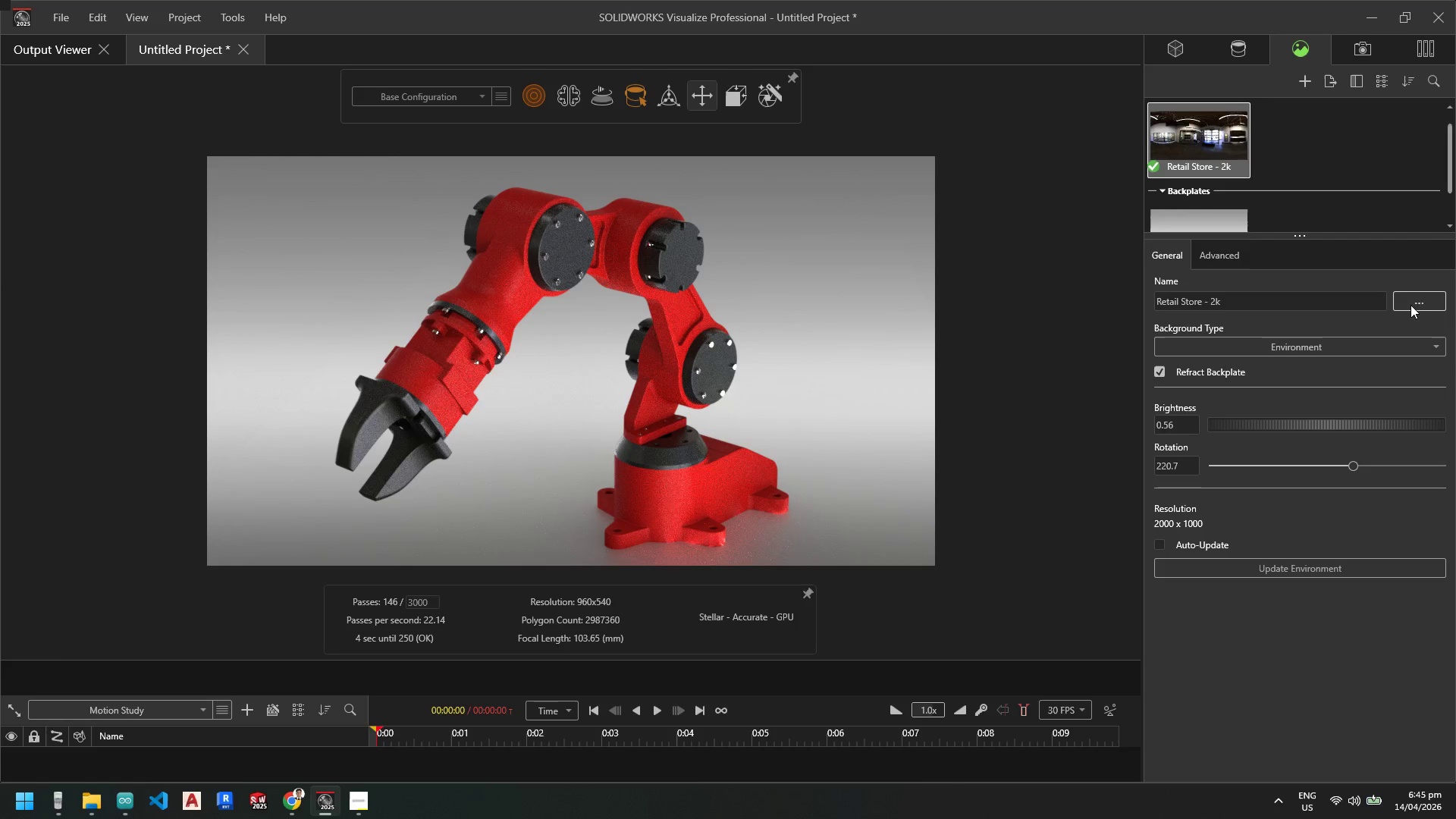 
left_click([1227, 254])
 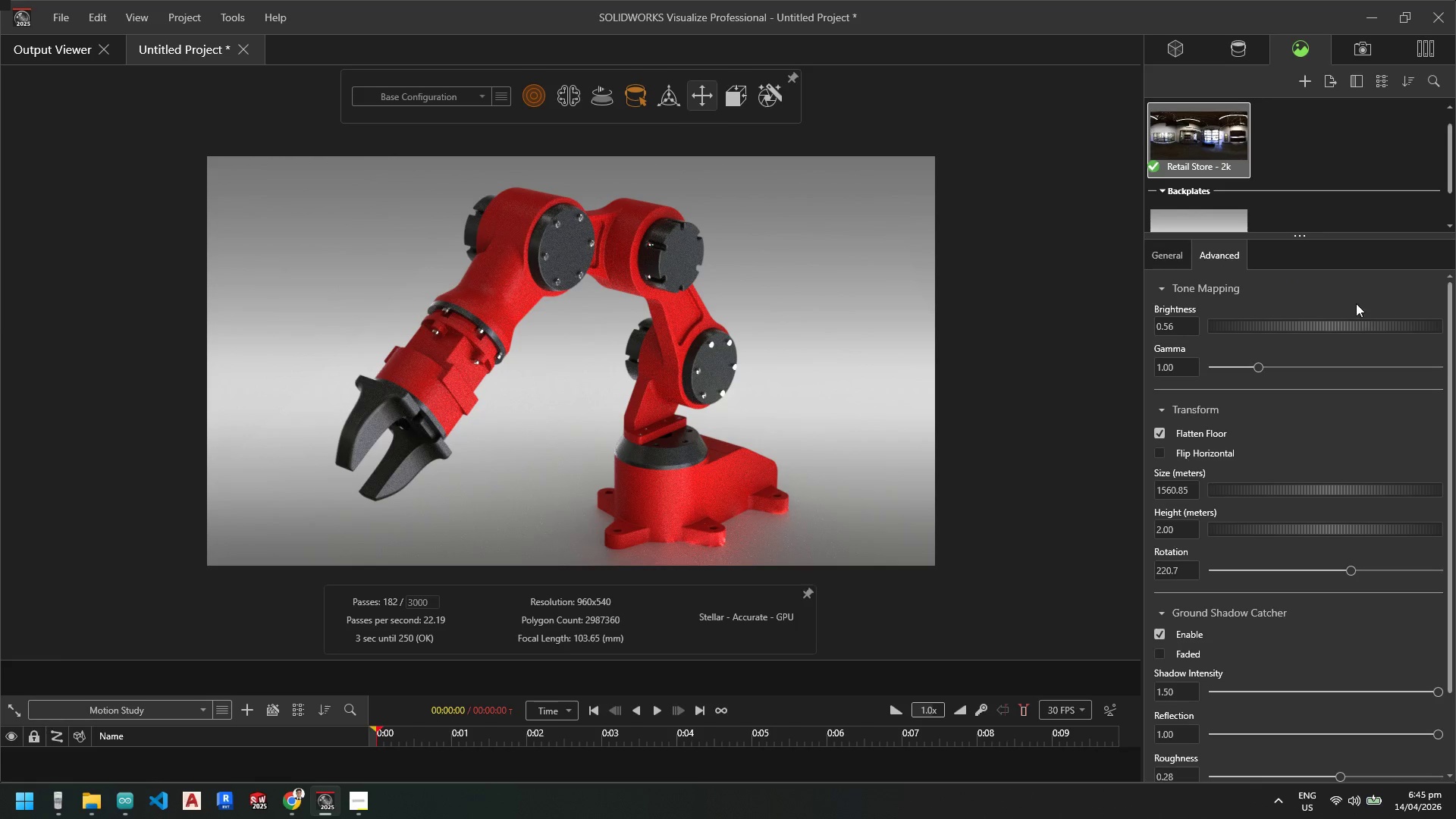 
left_click([1164, 247])
 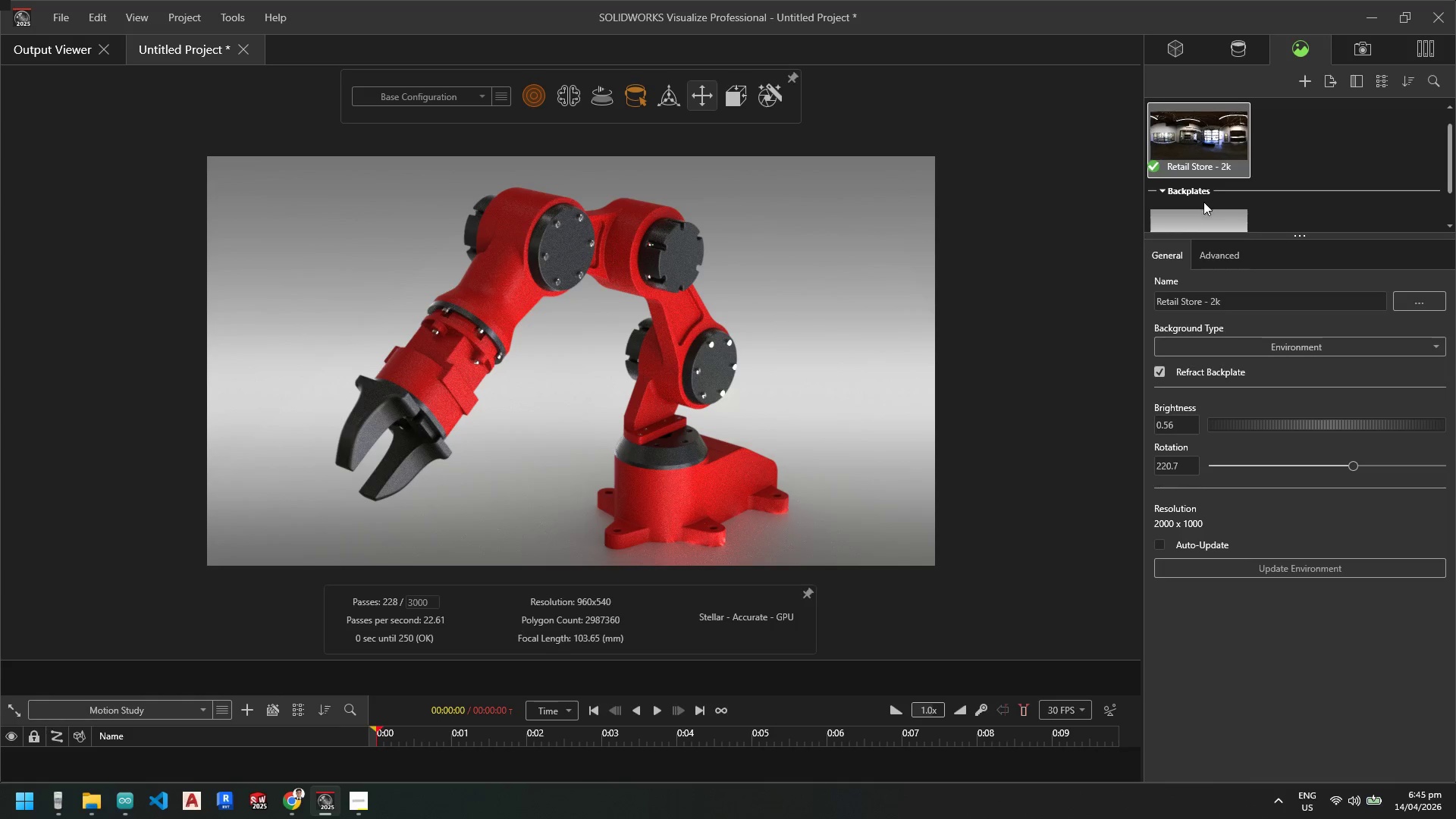 
scroll: coordinate [1235, 210], scroll_direction: down, amount: 3.0
 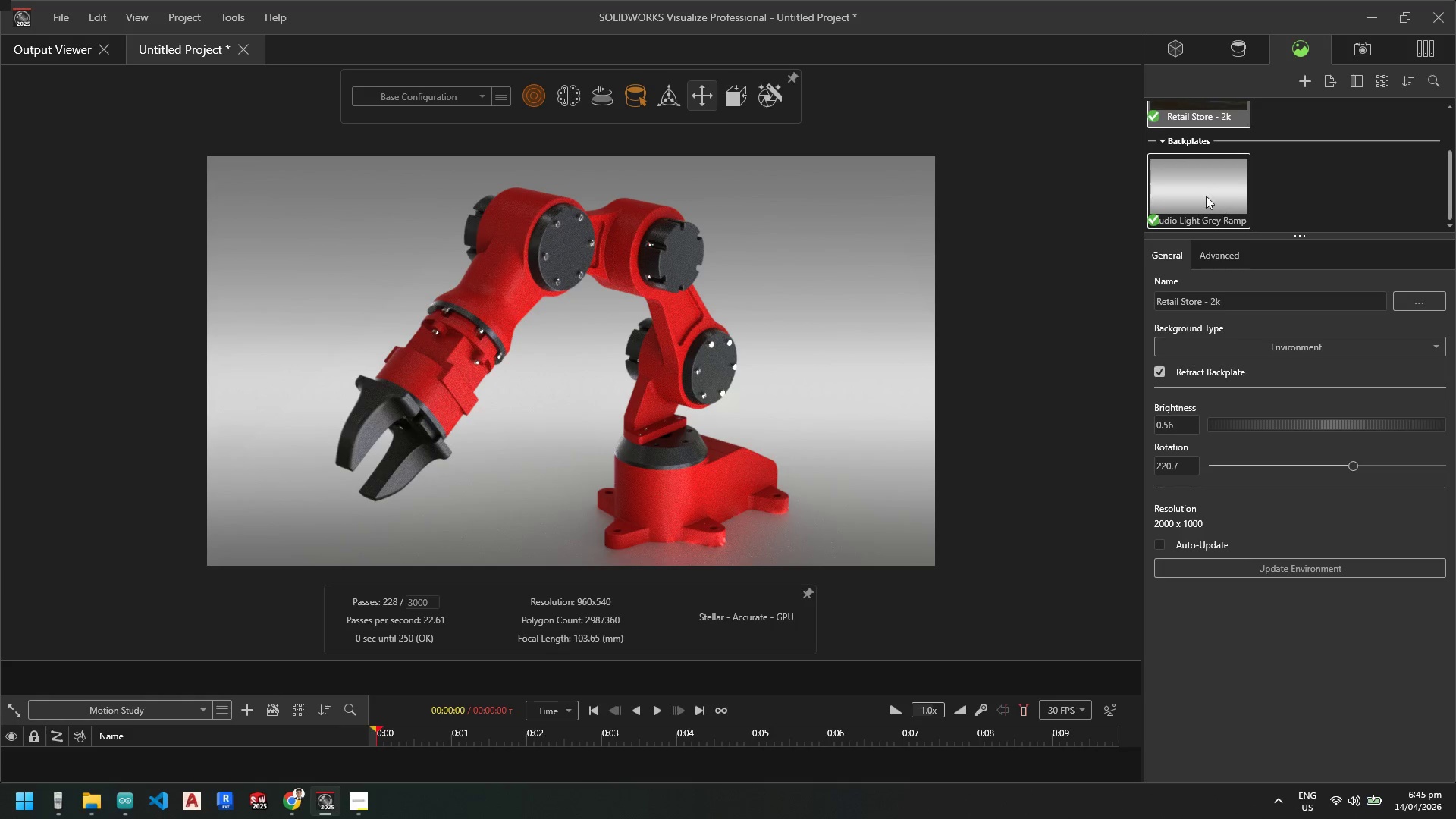 
left_click([1204, 191])
 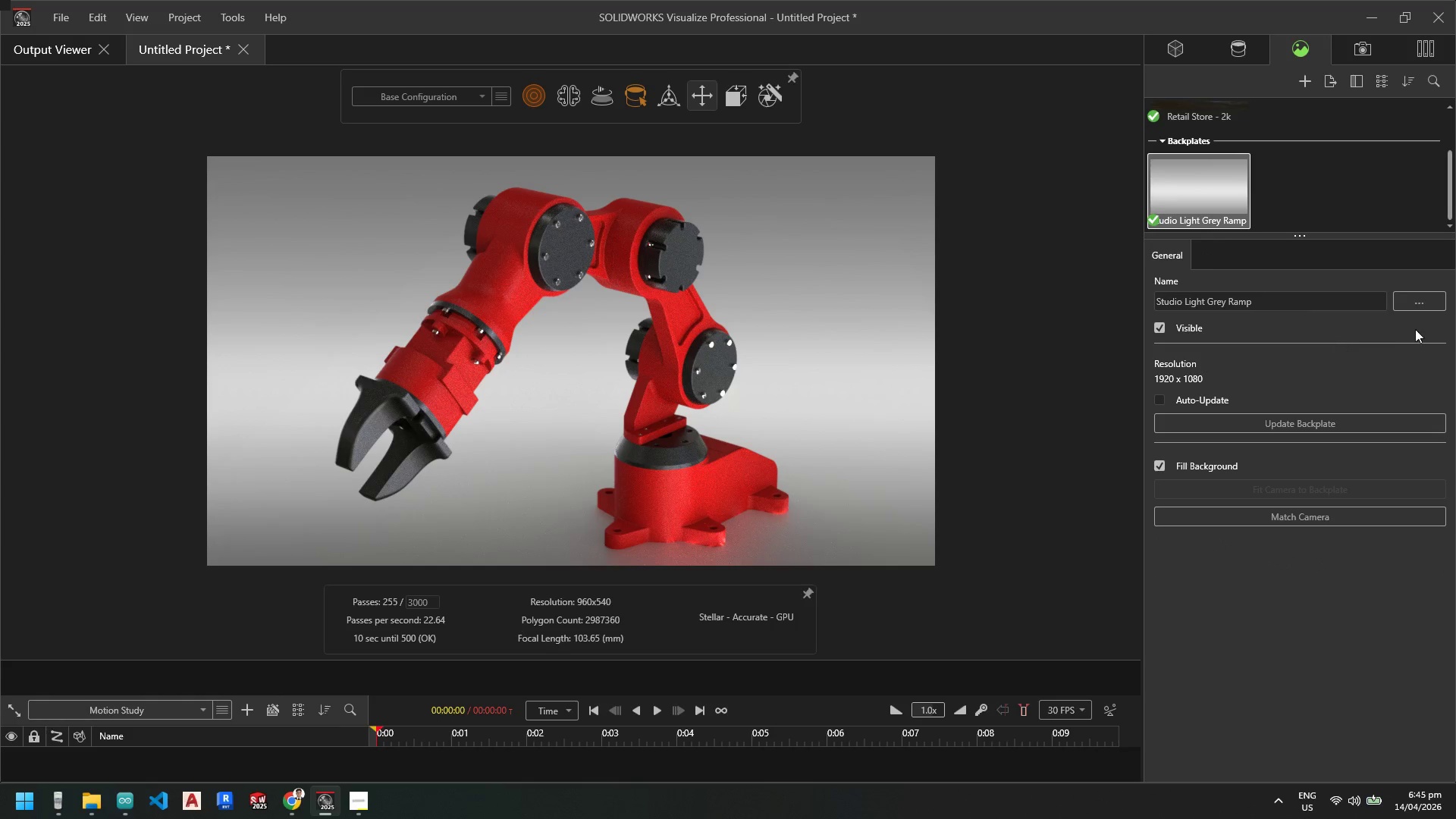 
left_click([1425, 297])
 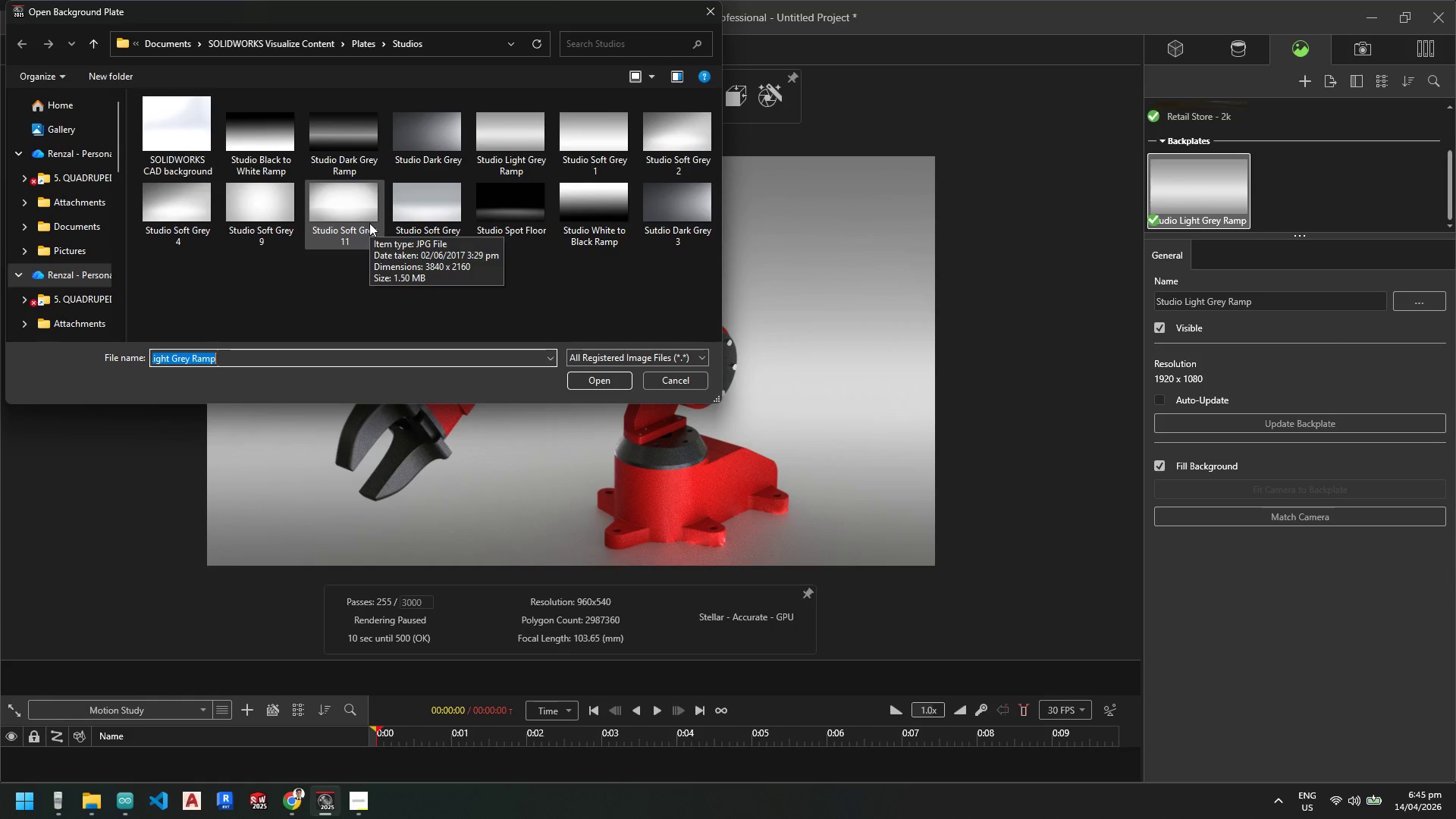 
double_click([369, 223])
 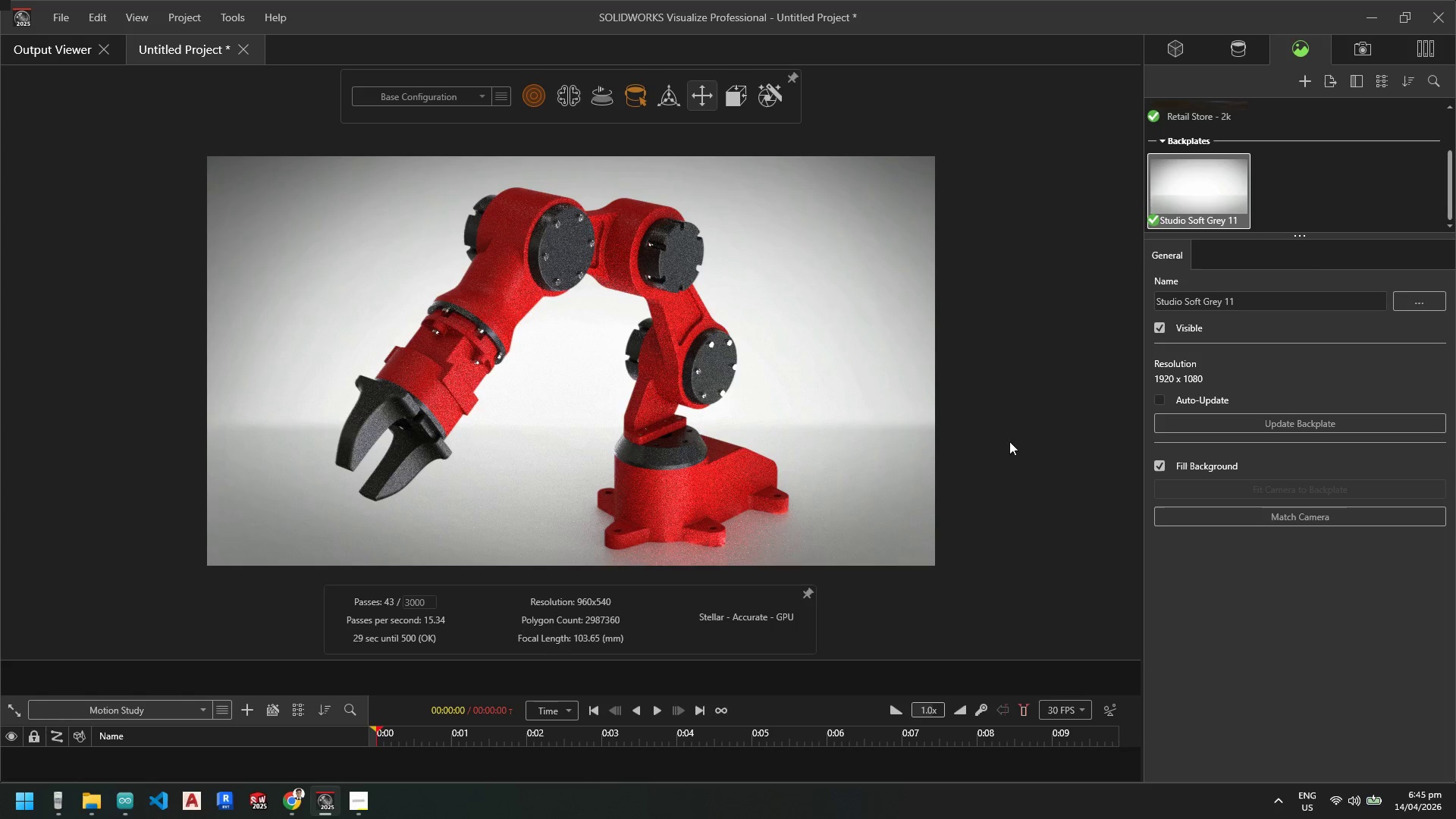 
wait(5.47)
 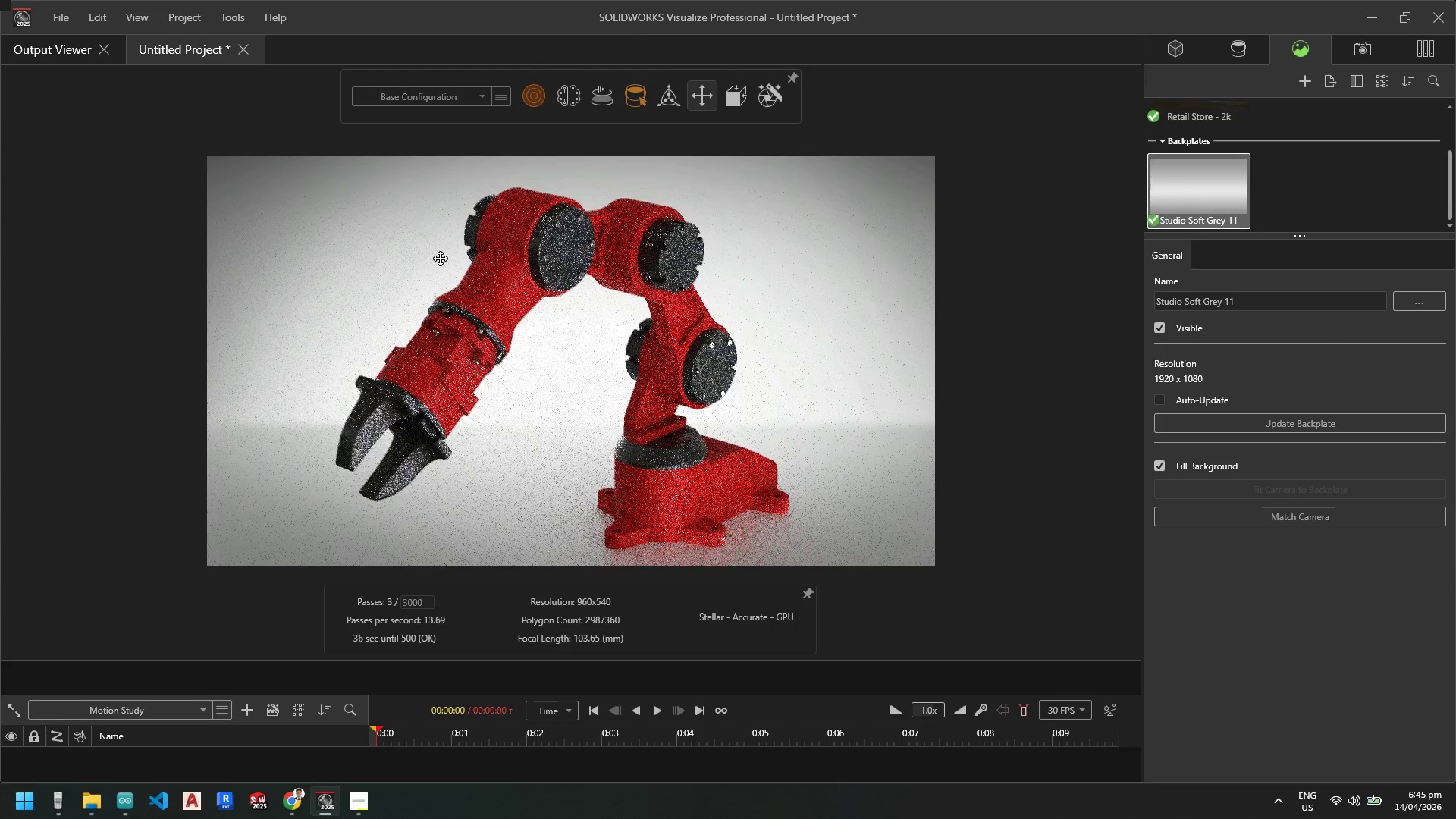 
left_click([1407, 303])
 